 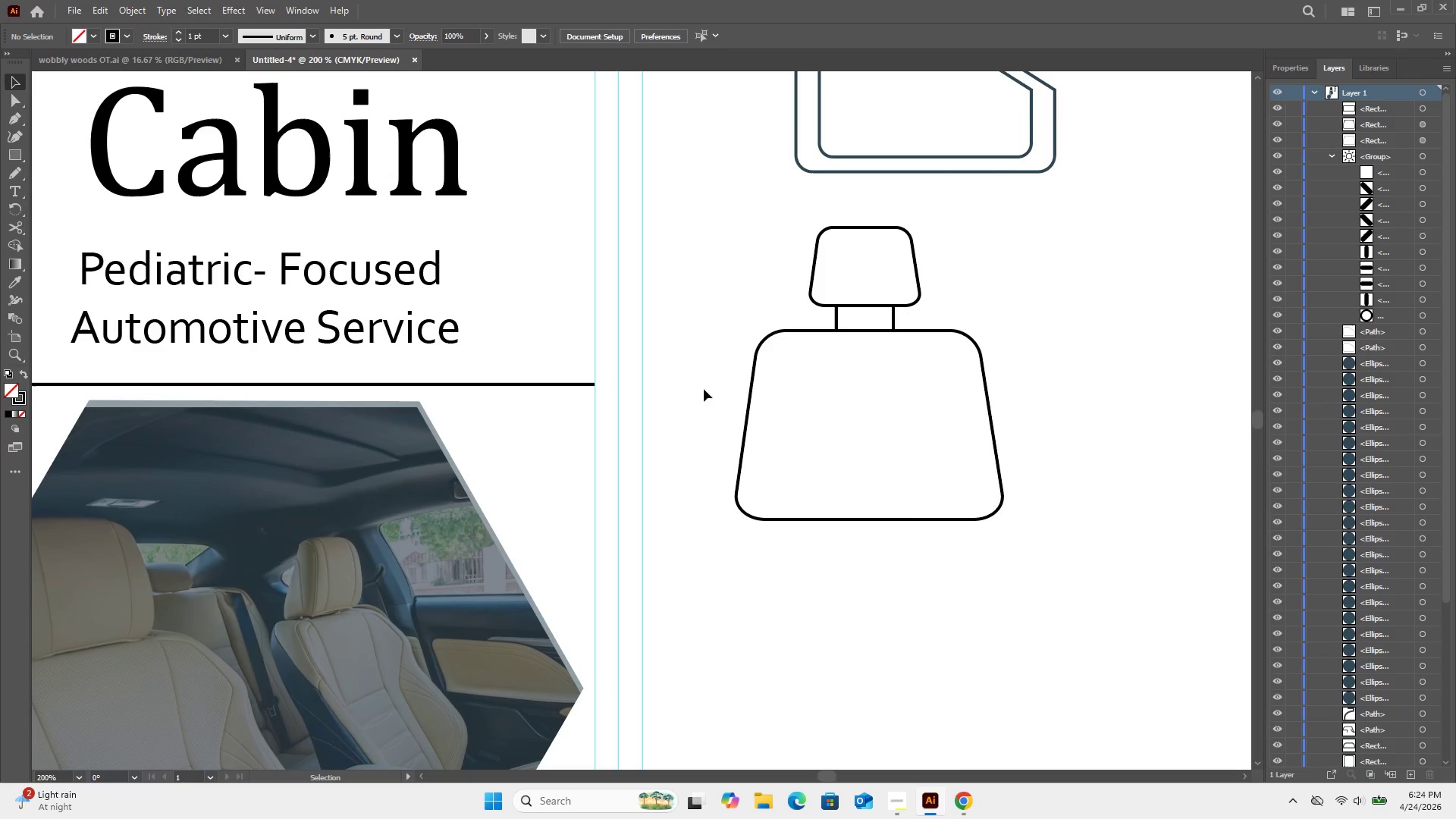 
left_click([12, 149])
 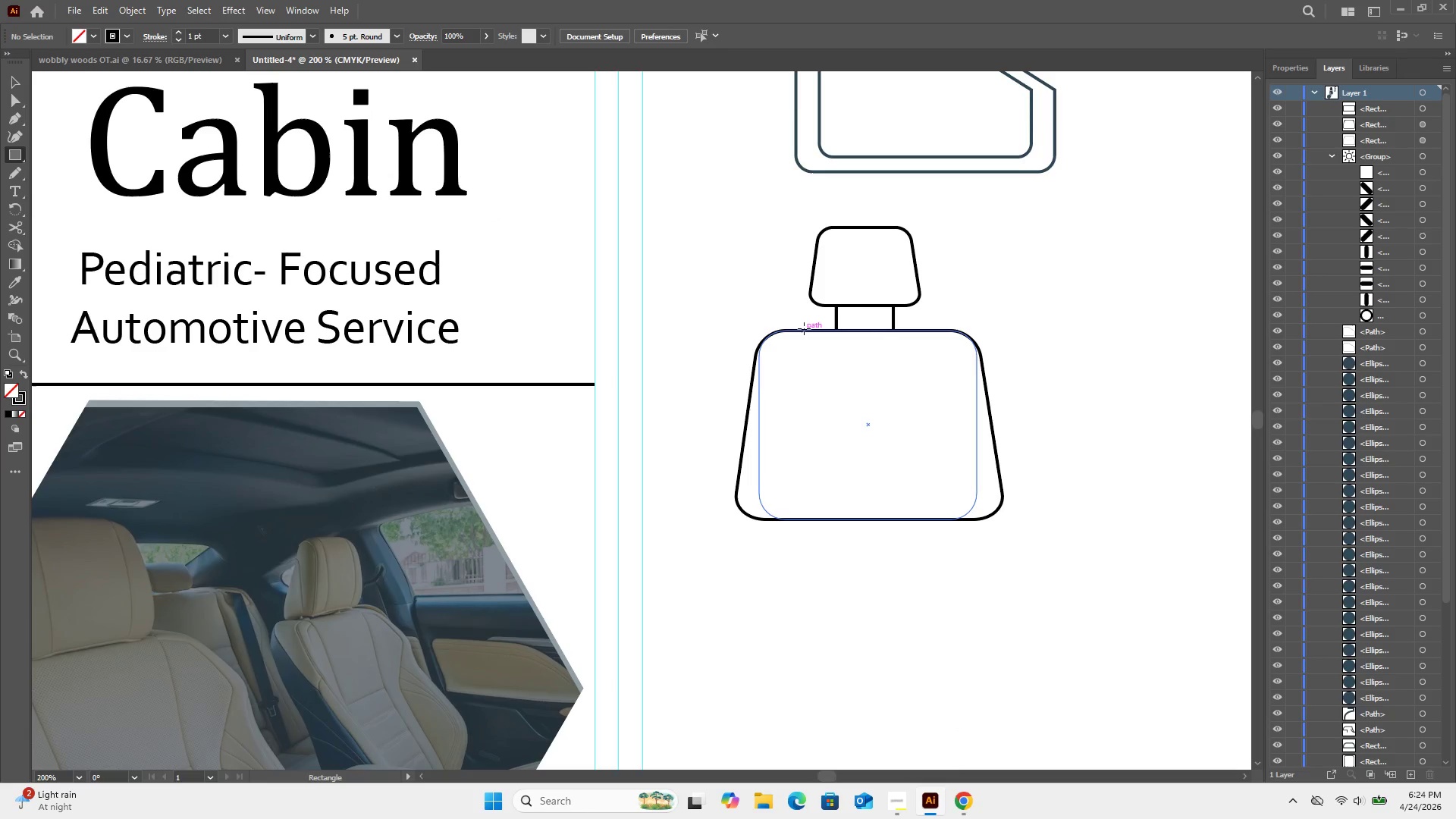 
left_click_drag(start_coordinate=[804, 328], to_coordinate=[937, 522])
 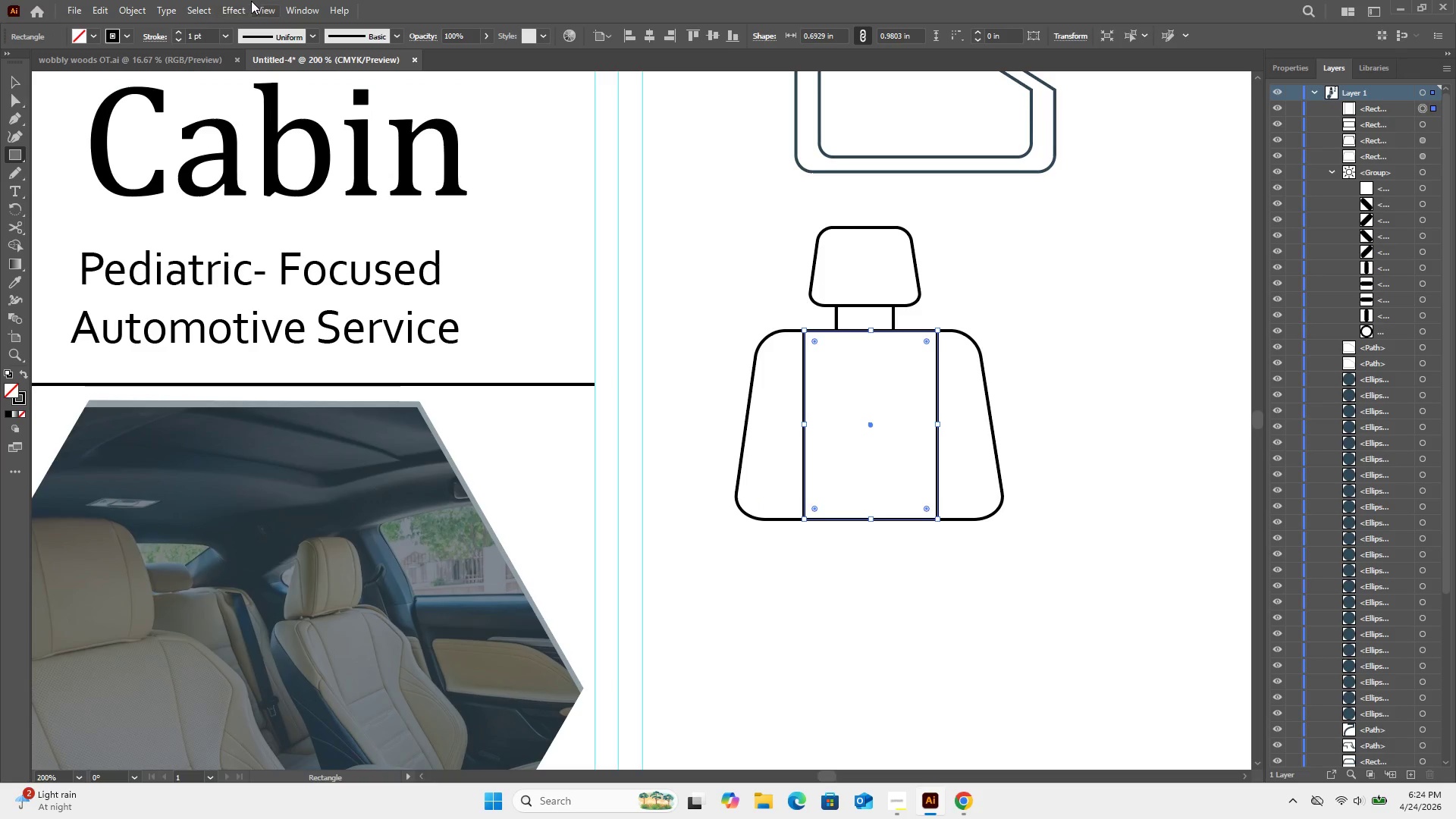 
left_click([238, 3])
 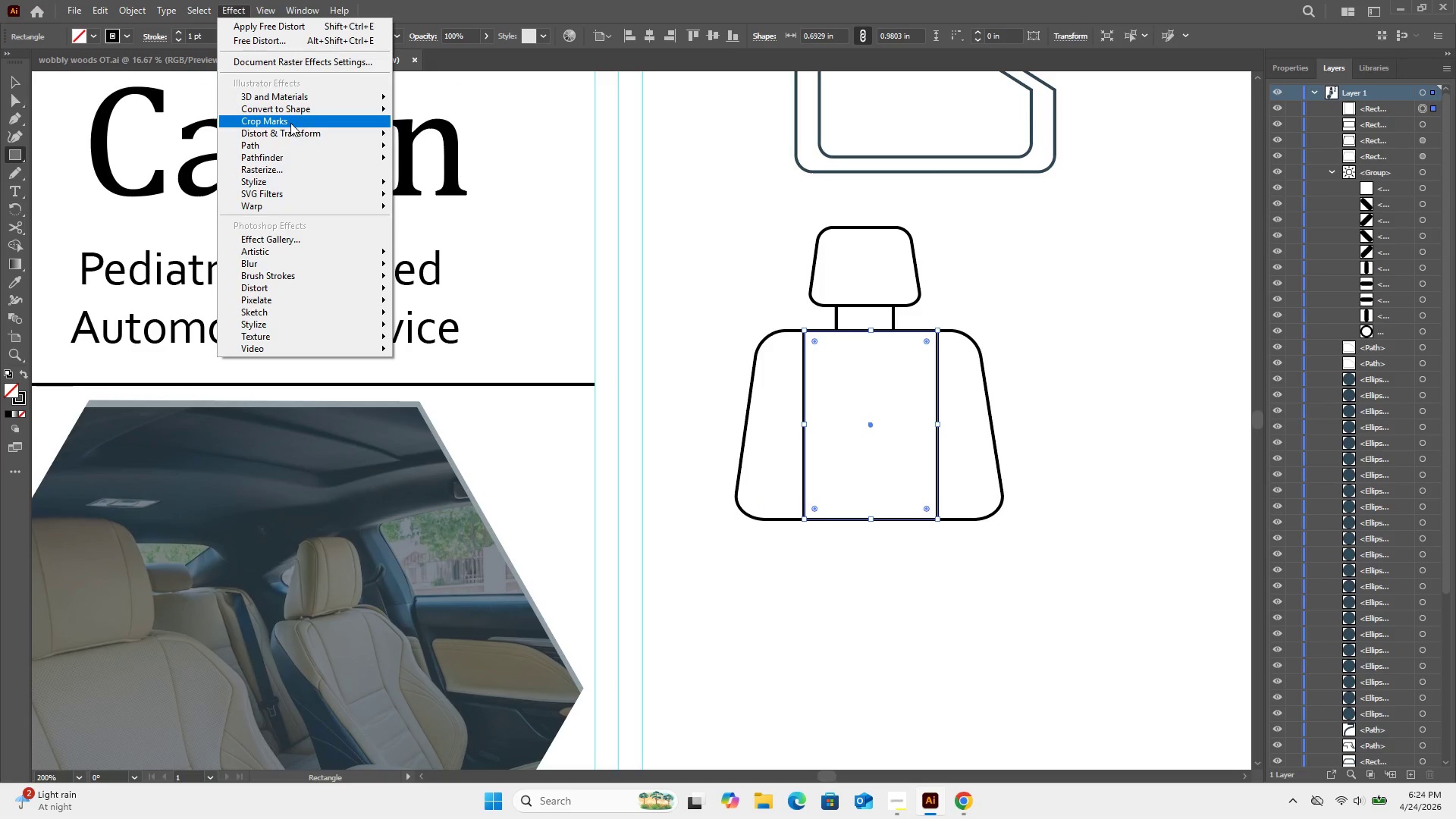 
left_click([291, 131])
 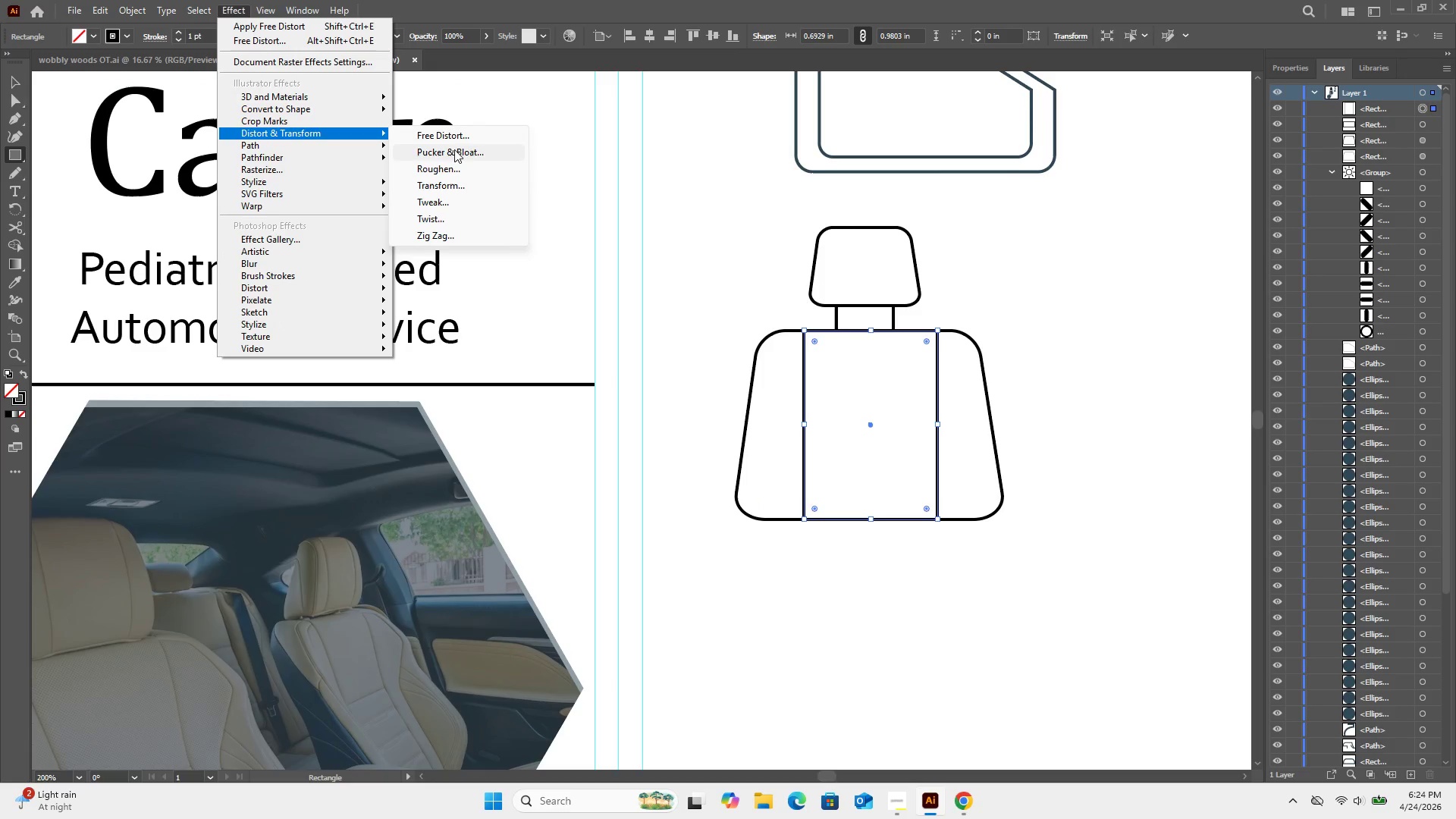 
left_click([459, 129])
 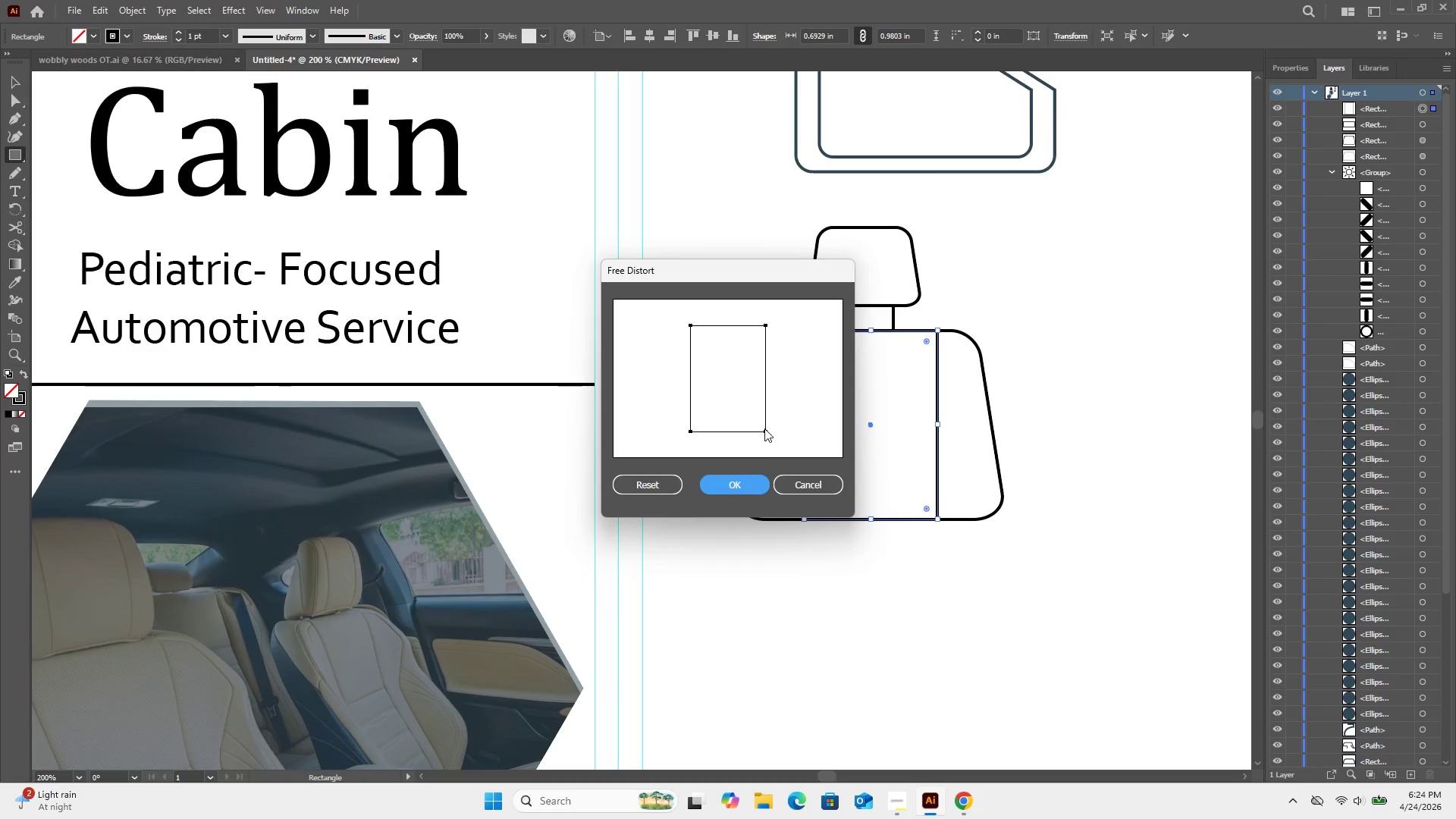 
left_click_drag(start_coordinate=[764, 428], to_coordinate=[763, 434])
 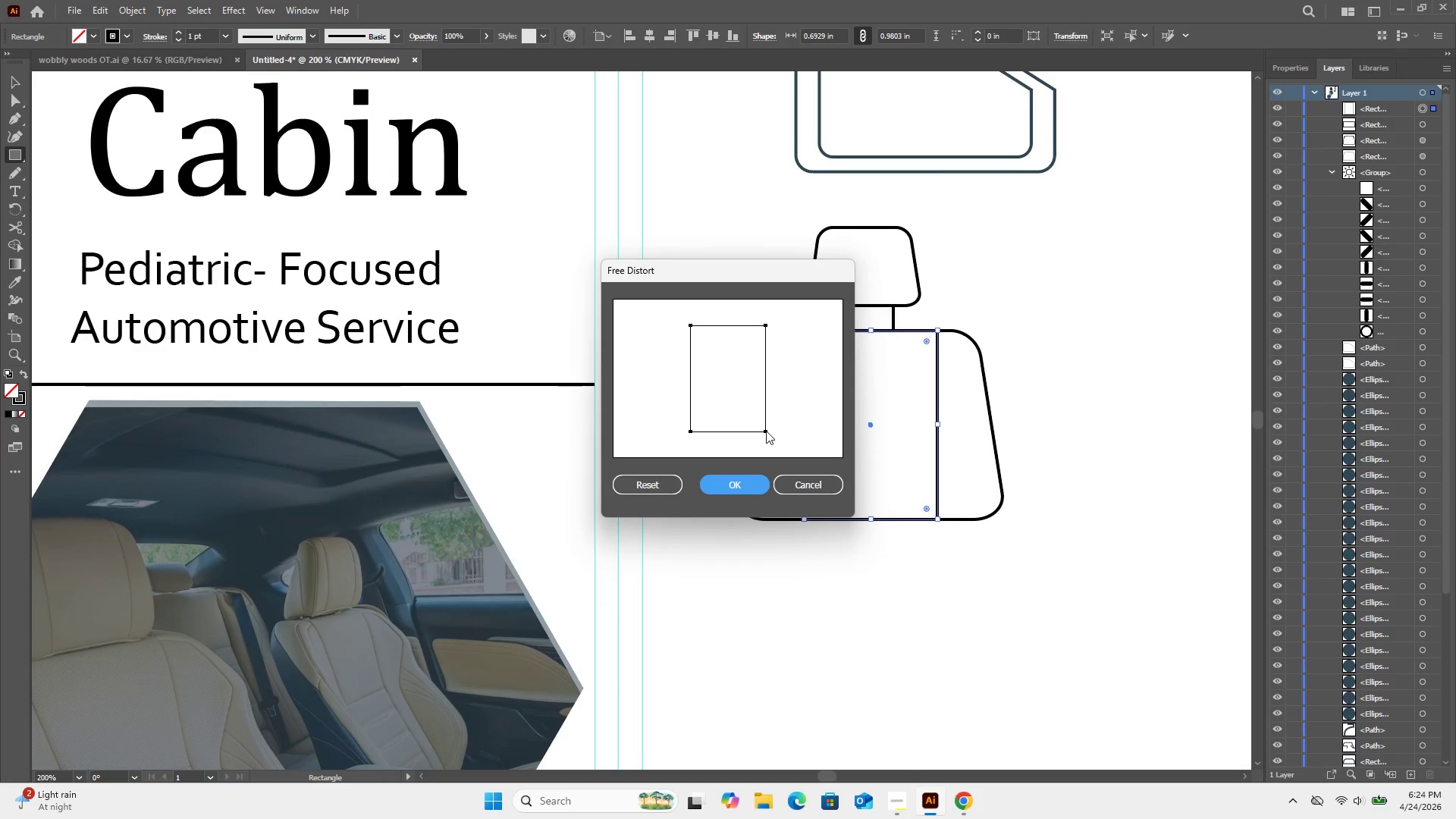 
left_click_drag(start_coordinate=[766, 431], to_coordinate=[773, 432])
 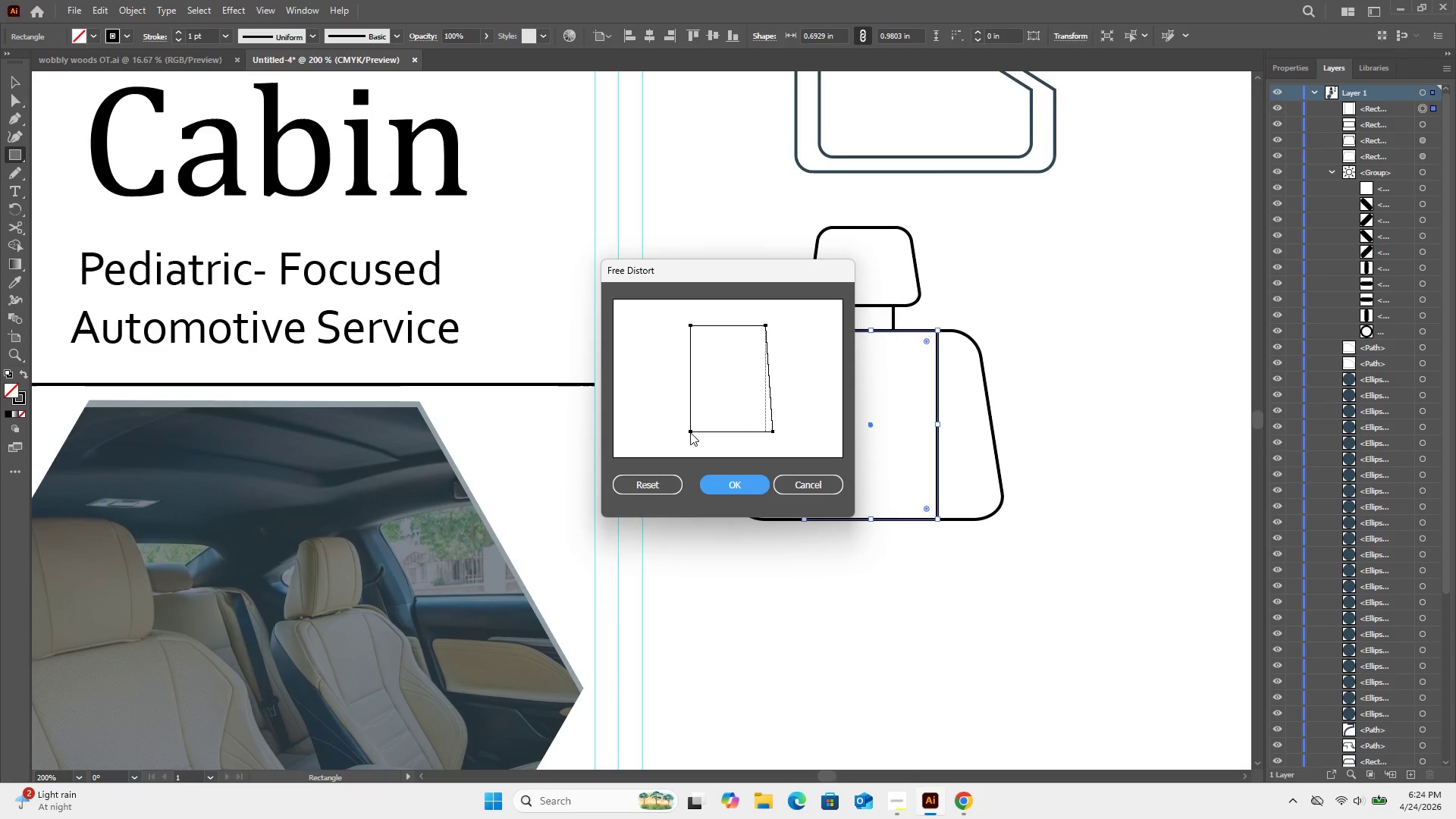 
left_click_drag(start_coordinate=[690, 432], to_coordinate=[682, 430])
 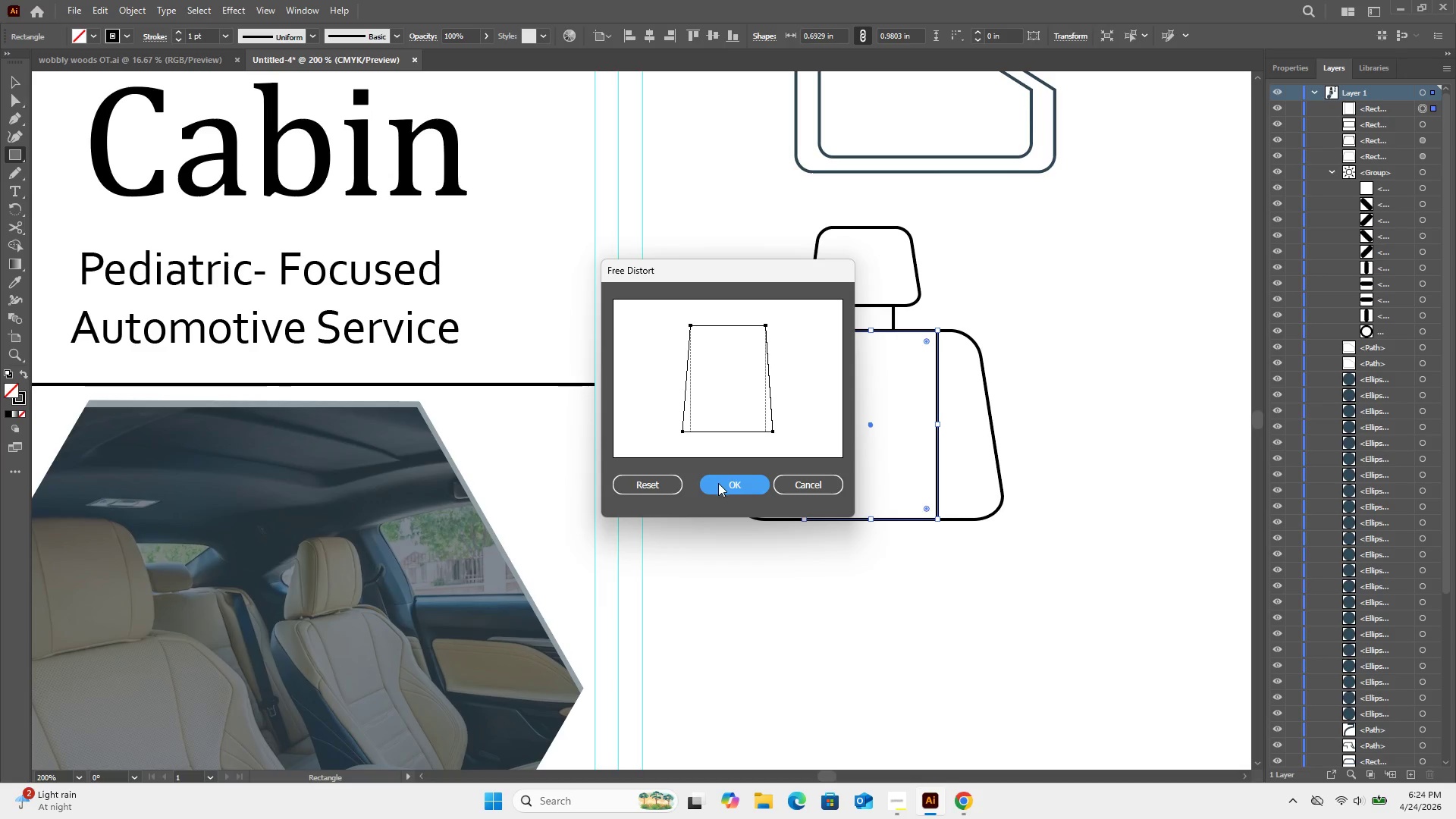 
left_click([717, 484])
 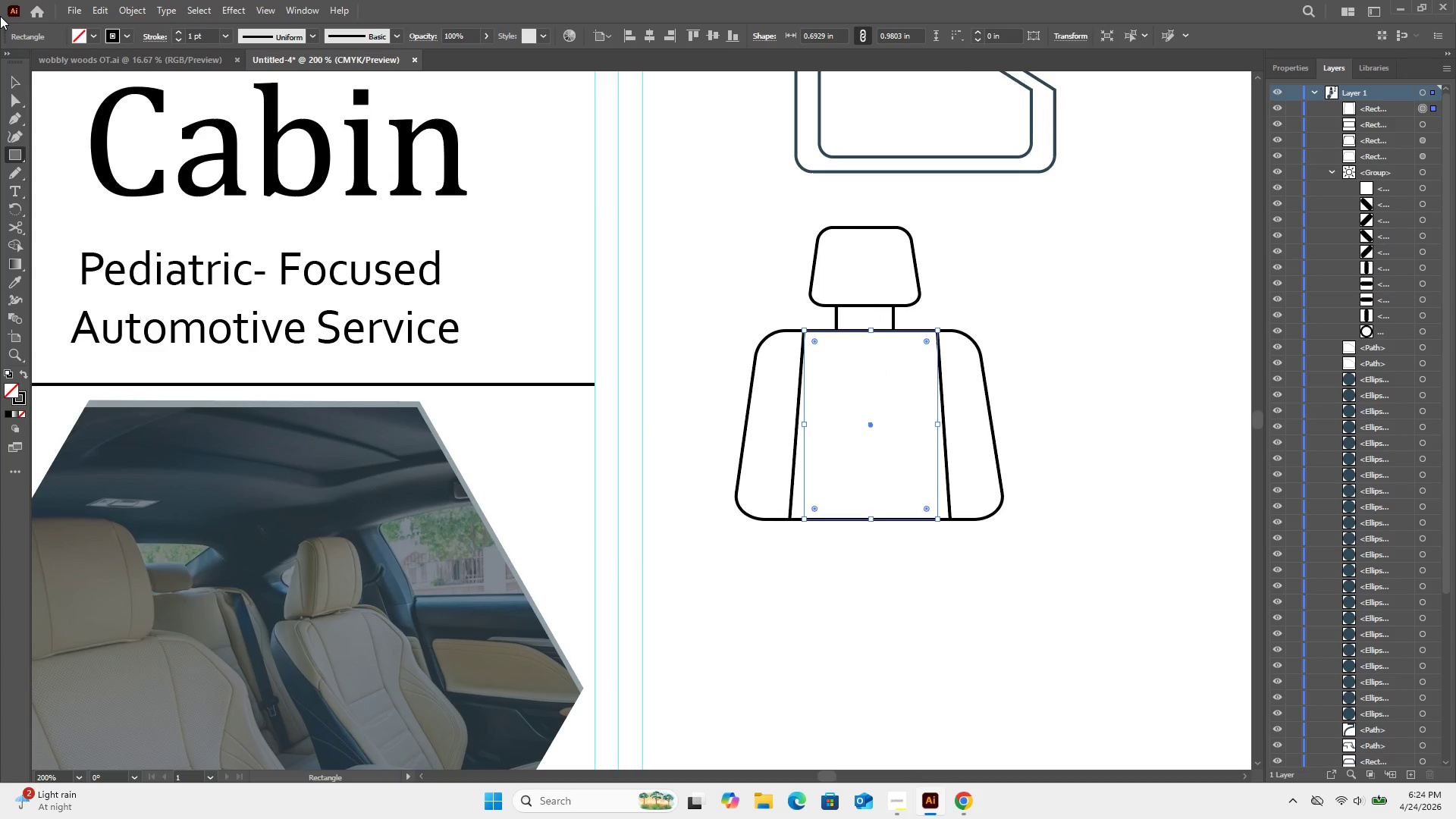 
left_click([11, 80])
 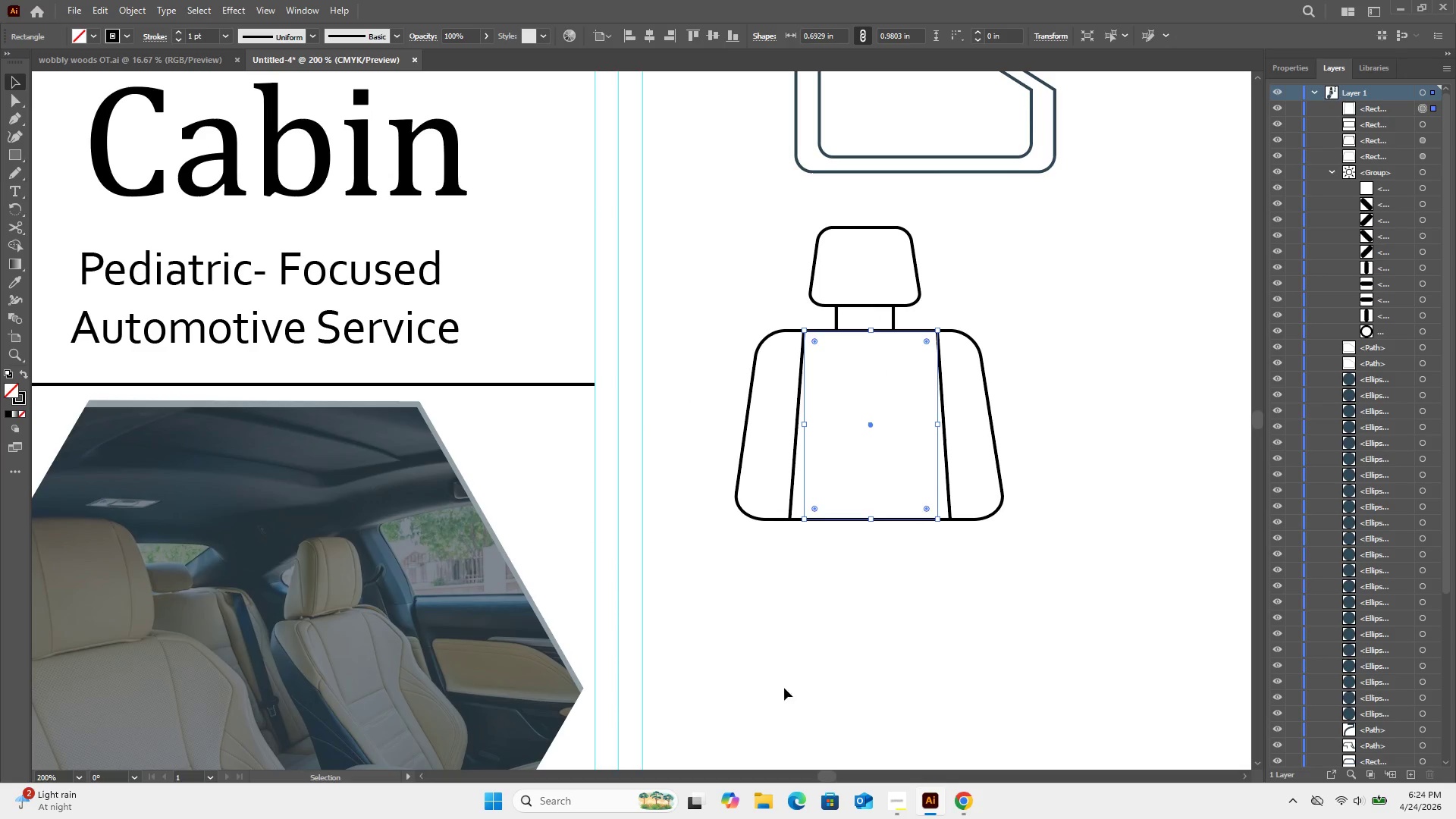 
left_click([783, 682])
 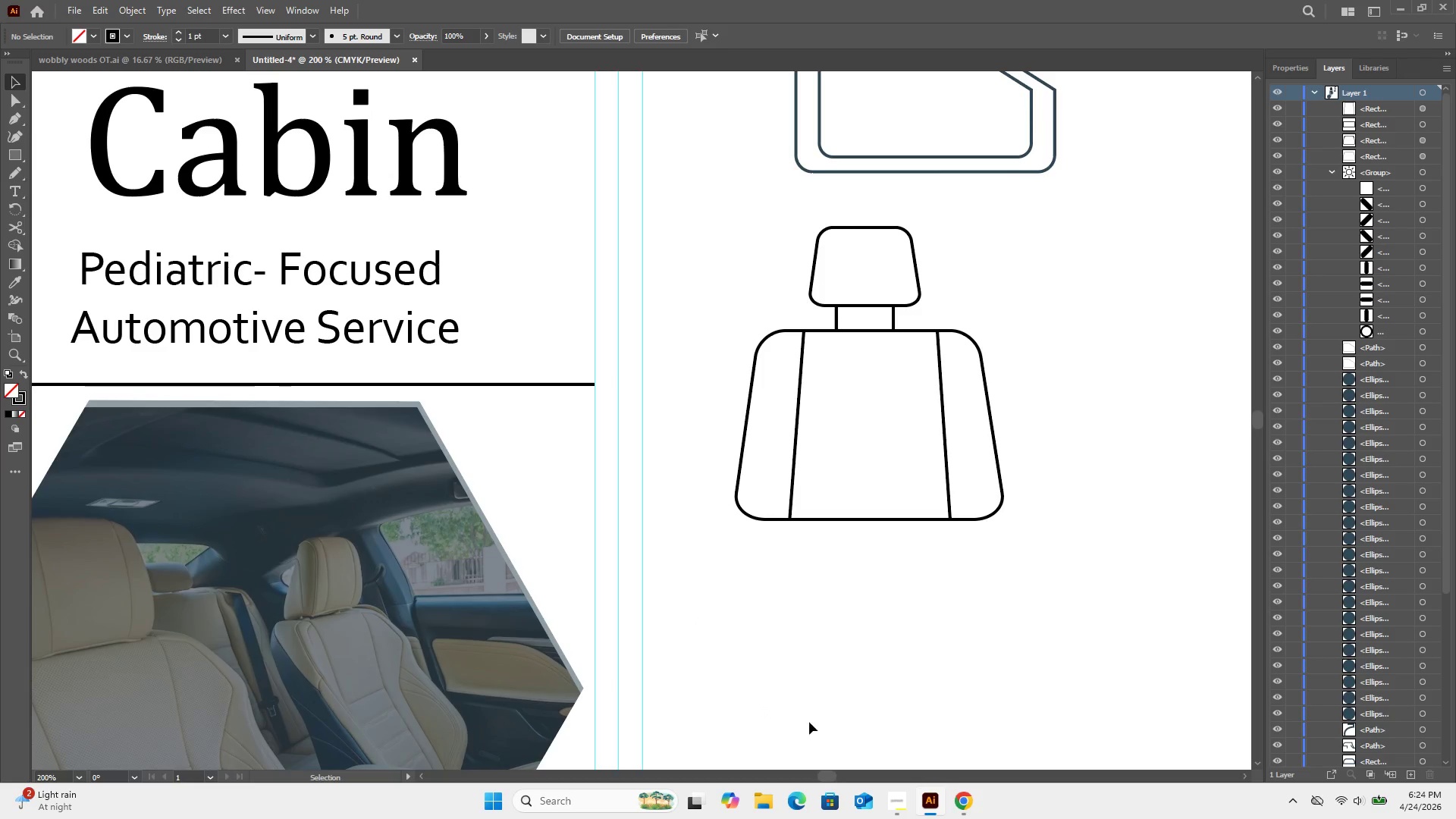 
wait(7.69)
 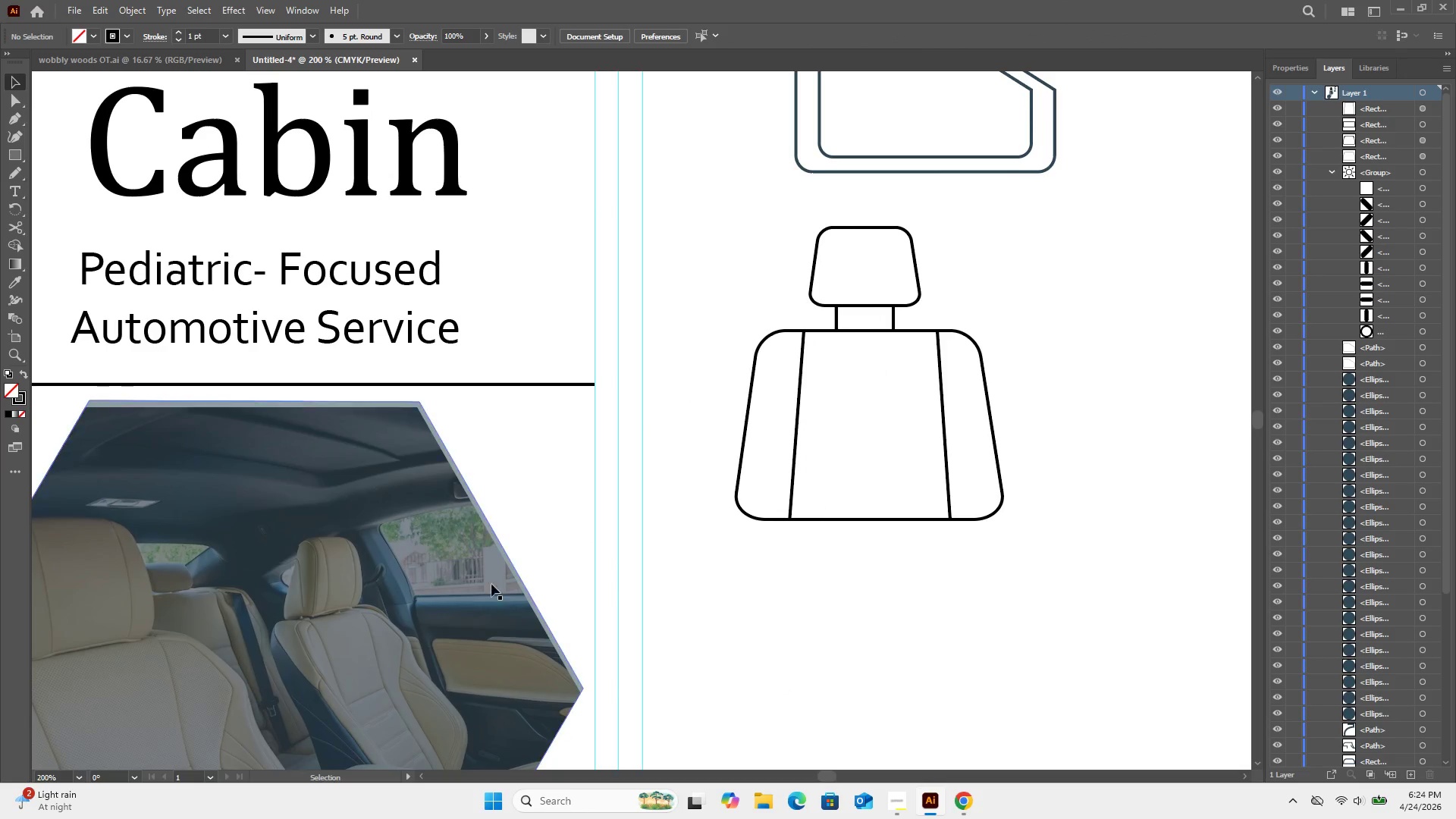 
left_click([9, 148])
 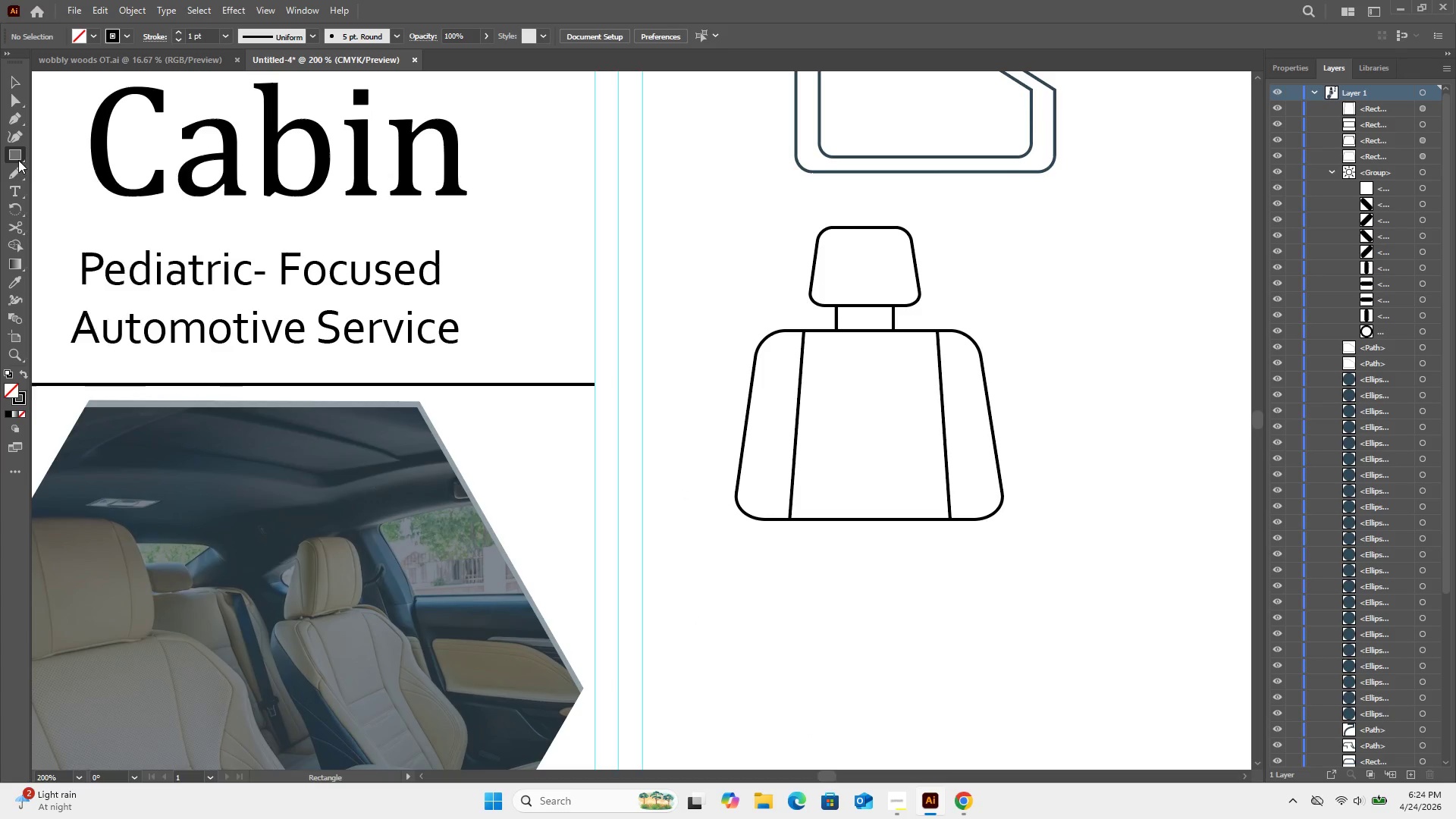 
right_click([18, 160])
 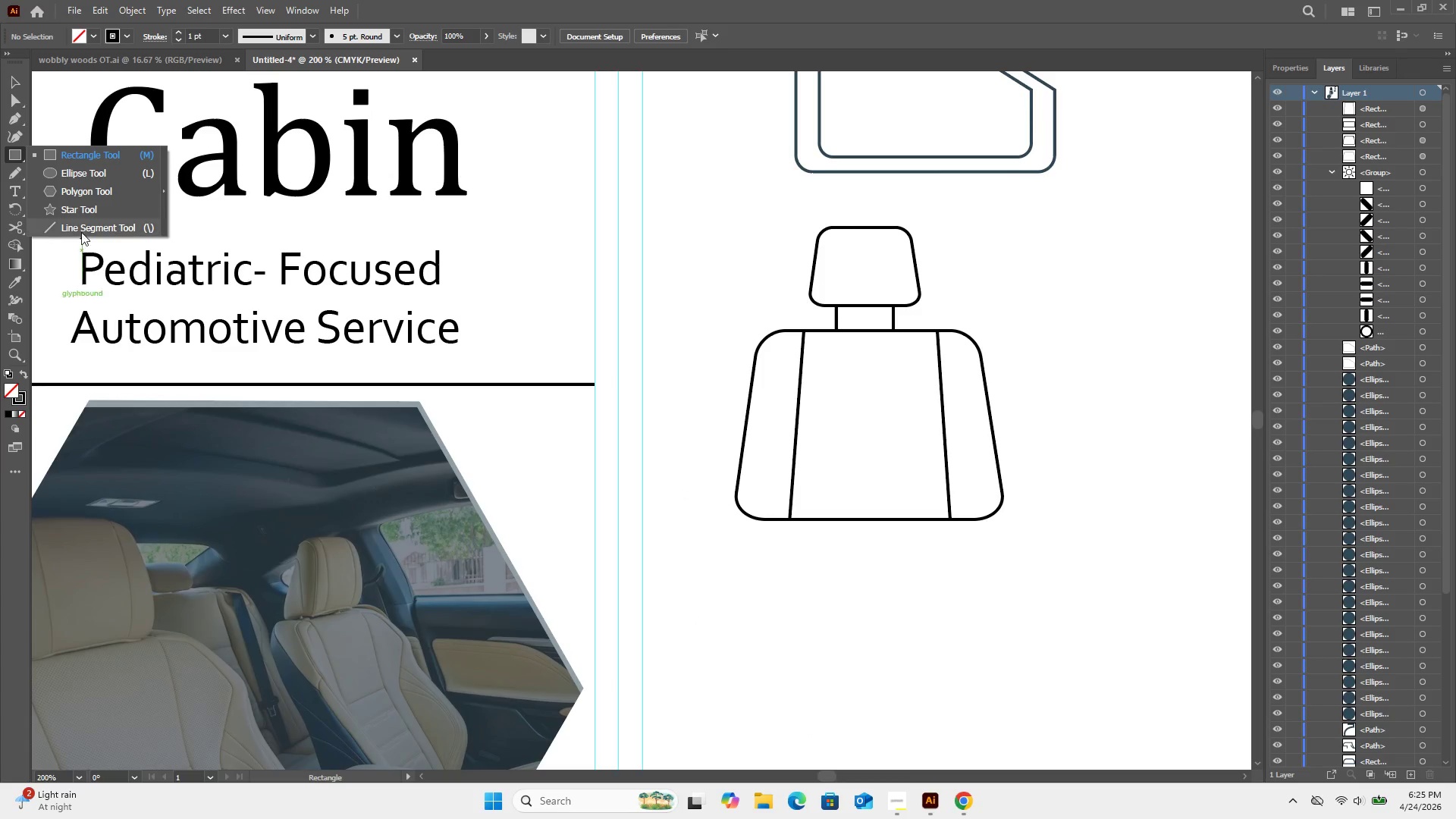 
left_click([82, 224])
 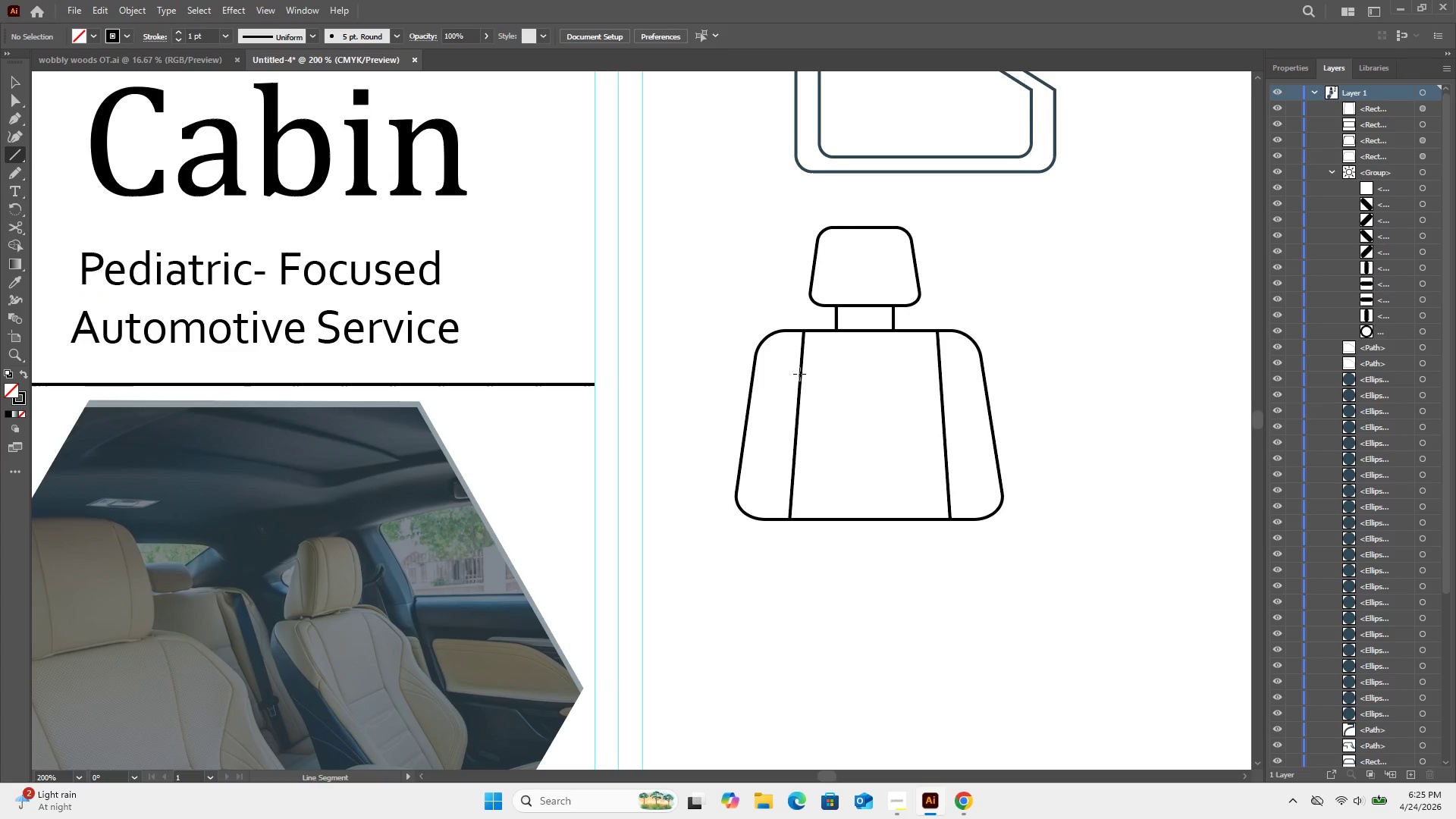 
left_click([800, 375])
 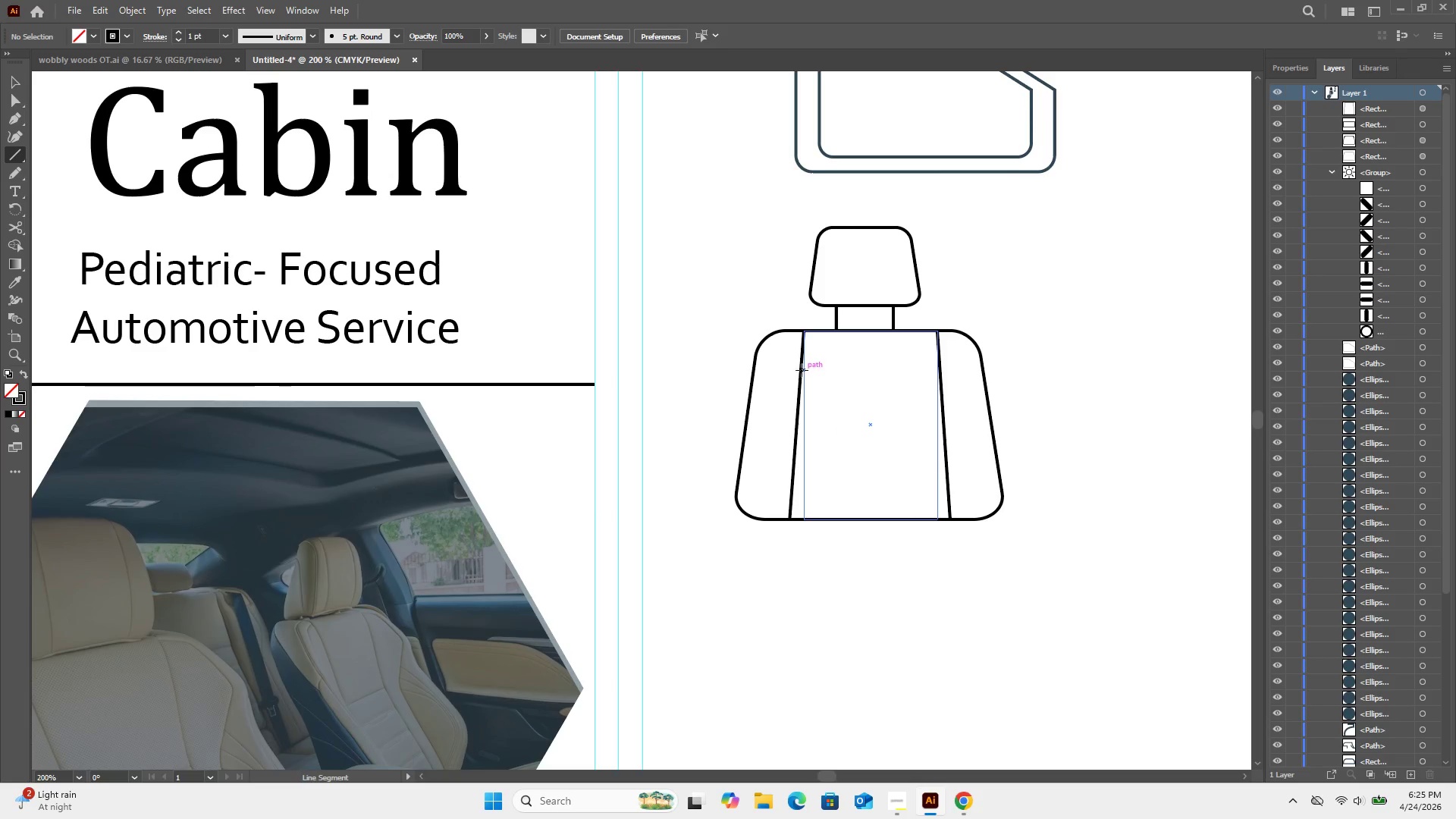 
left_click_drag(start_coordinate=[801, 371], to_coordinate=[940, 366])
 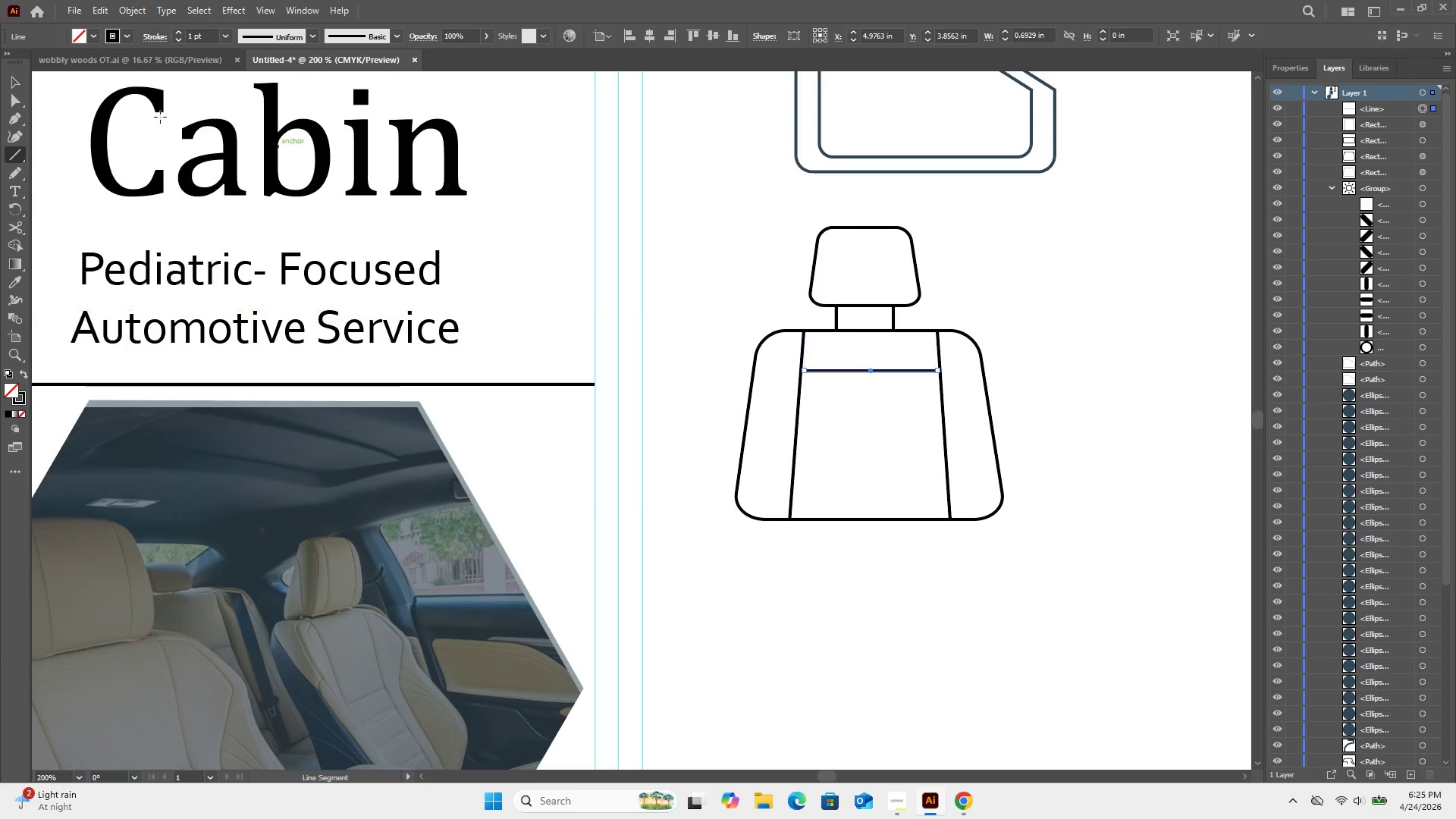 
hold_key(key=ShiftLeft, duration=2.08)
 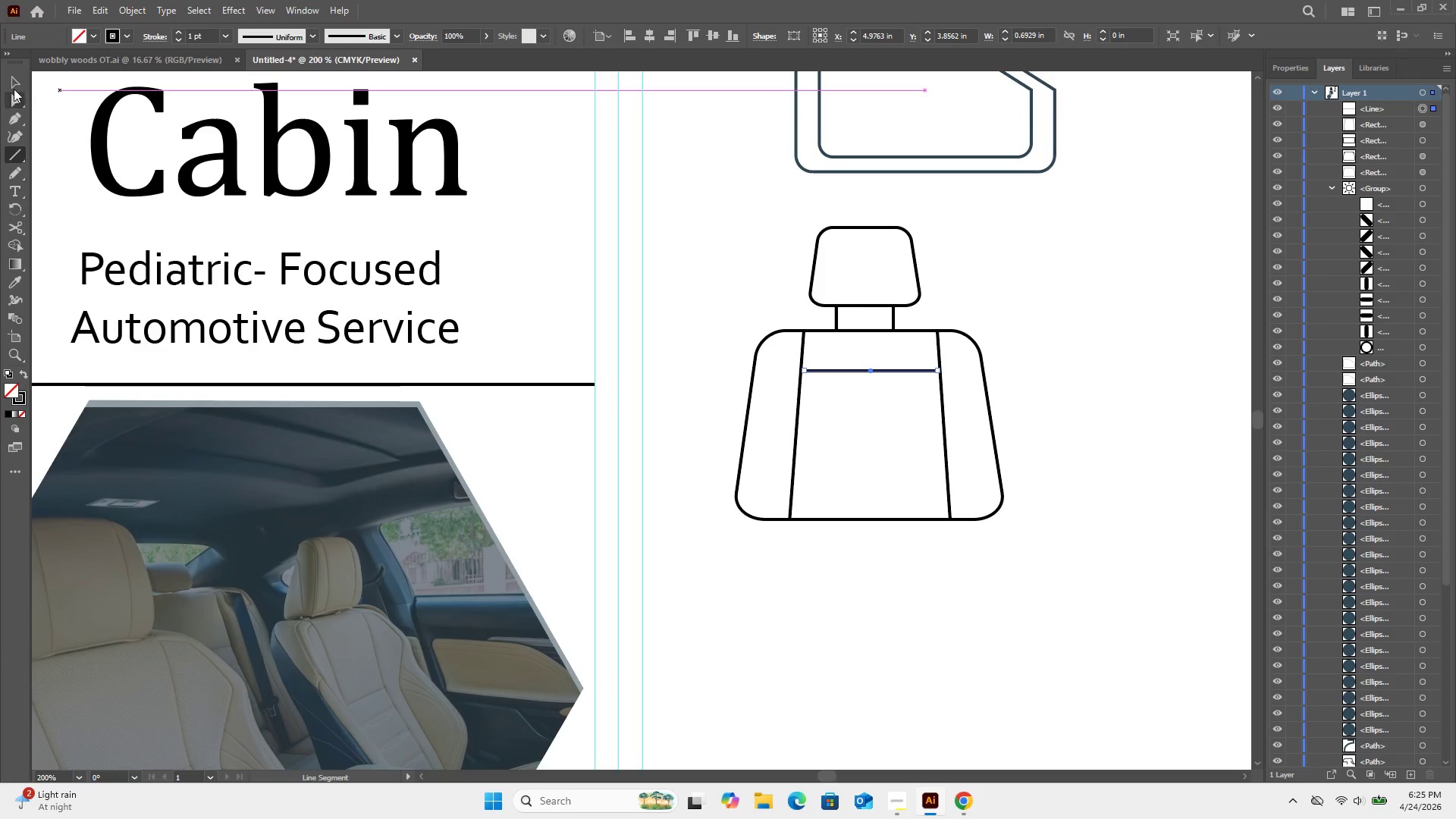 
left_click([14, 86])
 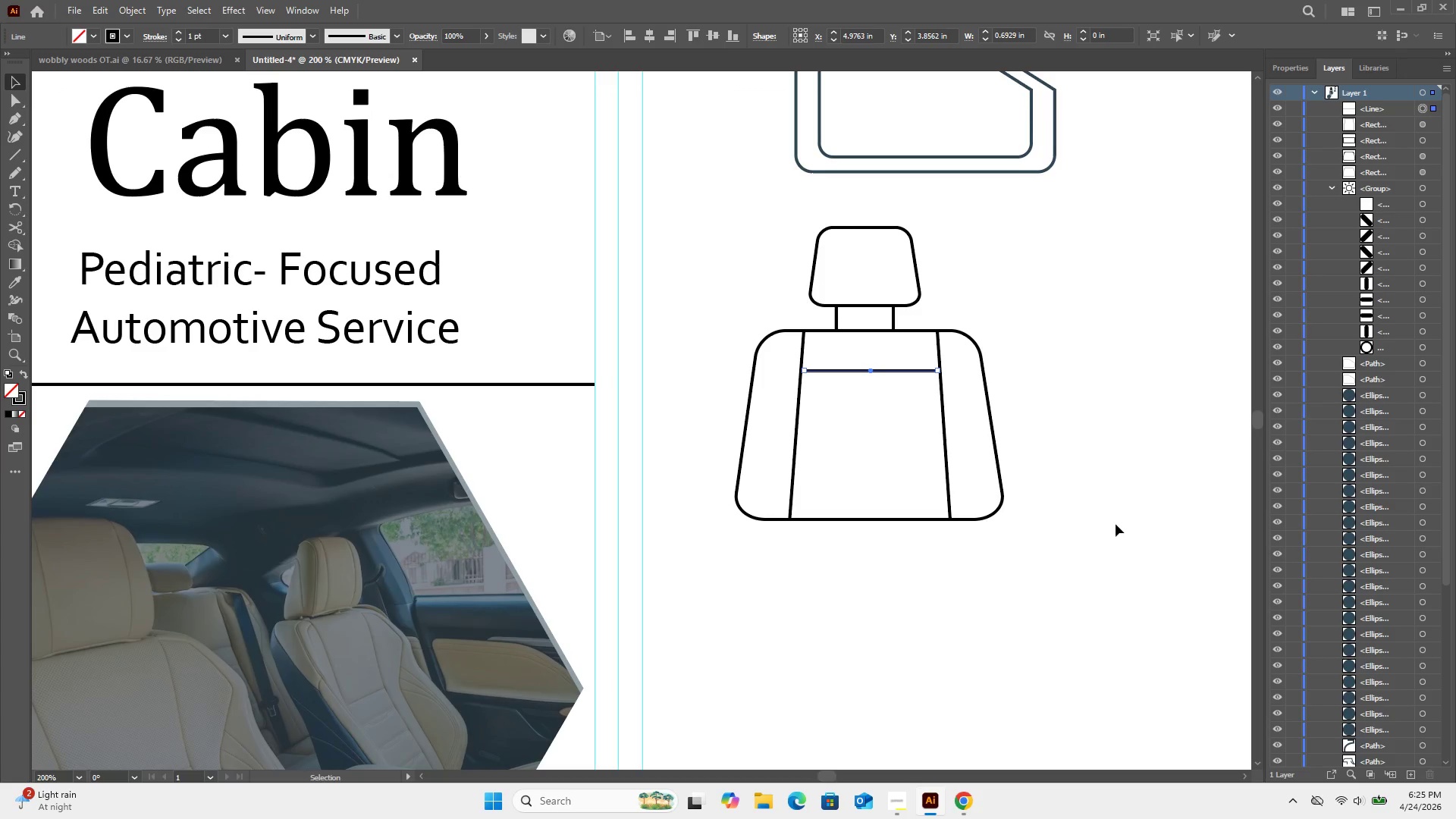 
key(ArrowDown)
 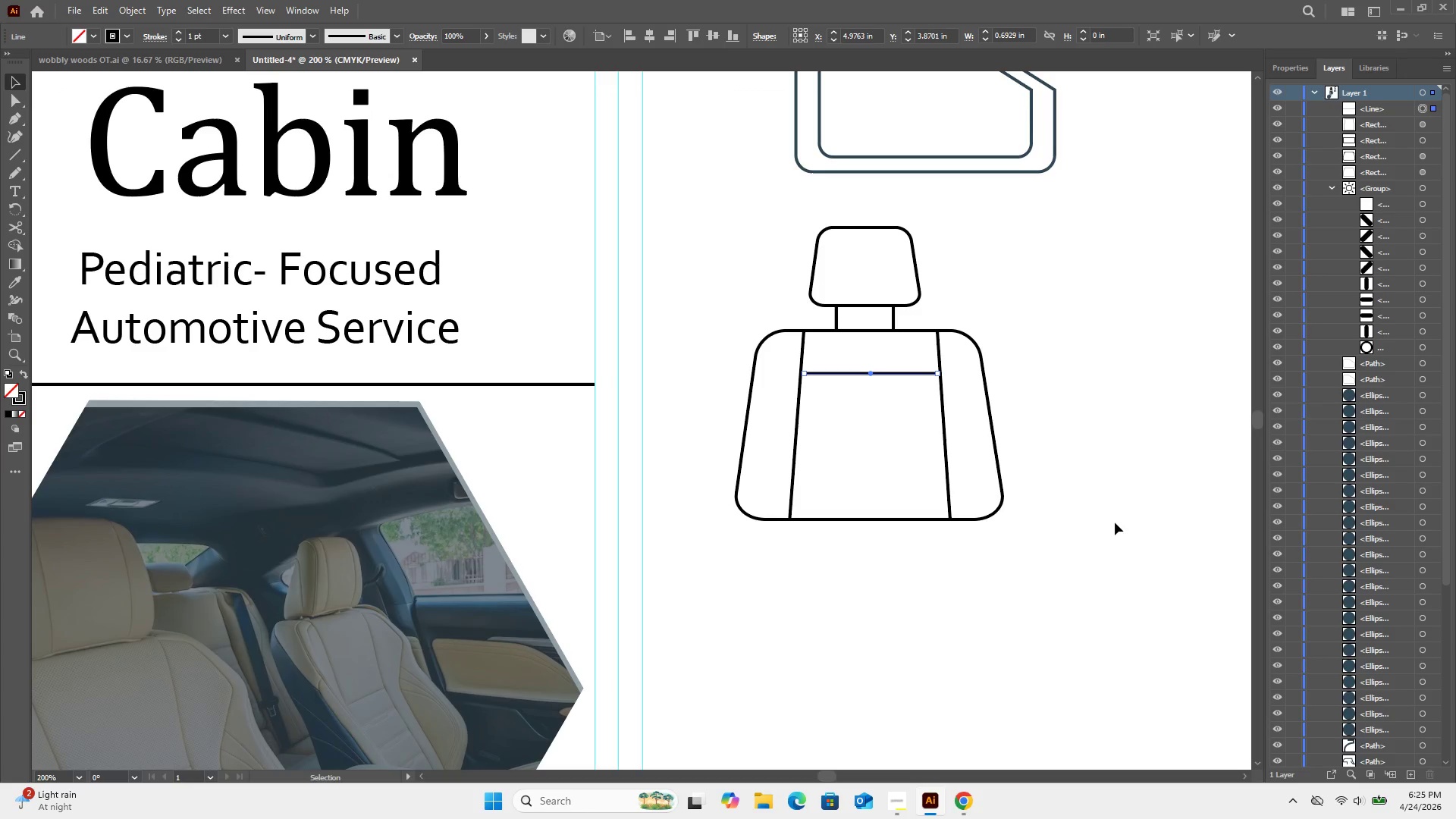 
key(ArrowDown)
 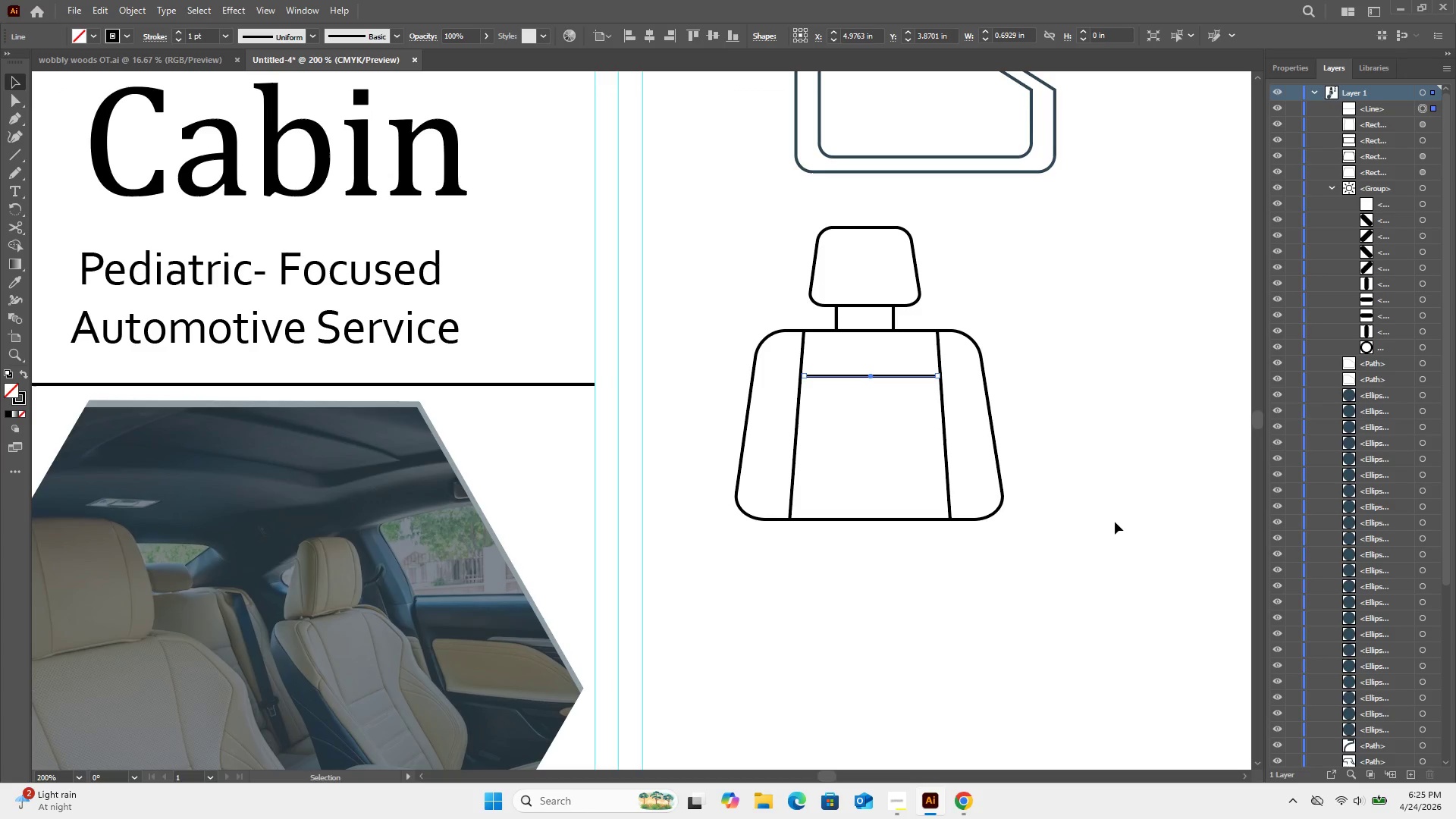 
key(ArrowDown)
 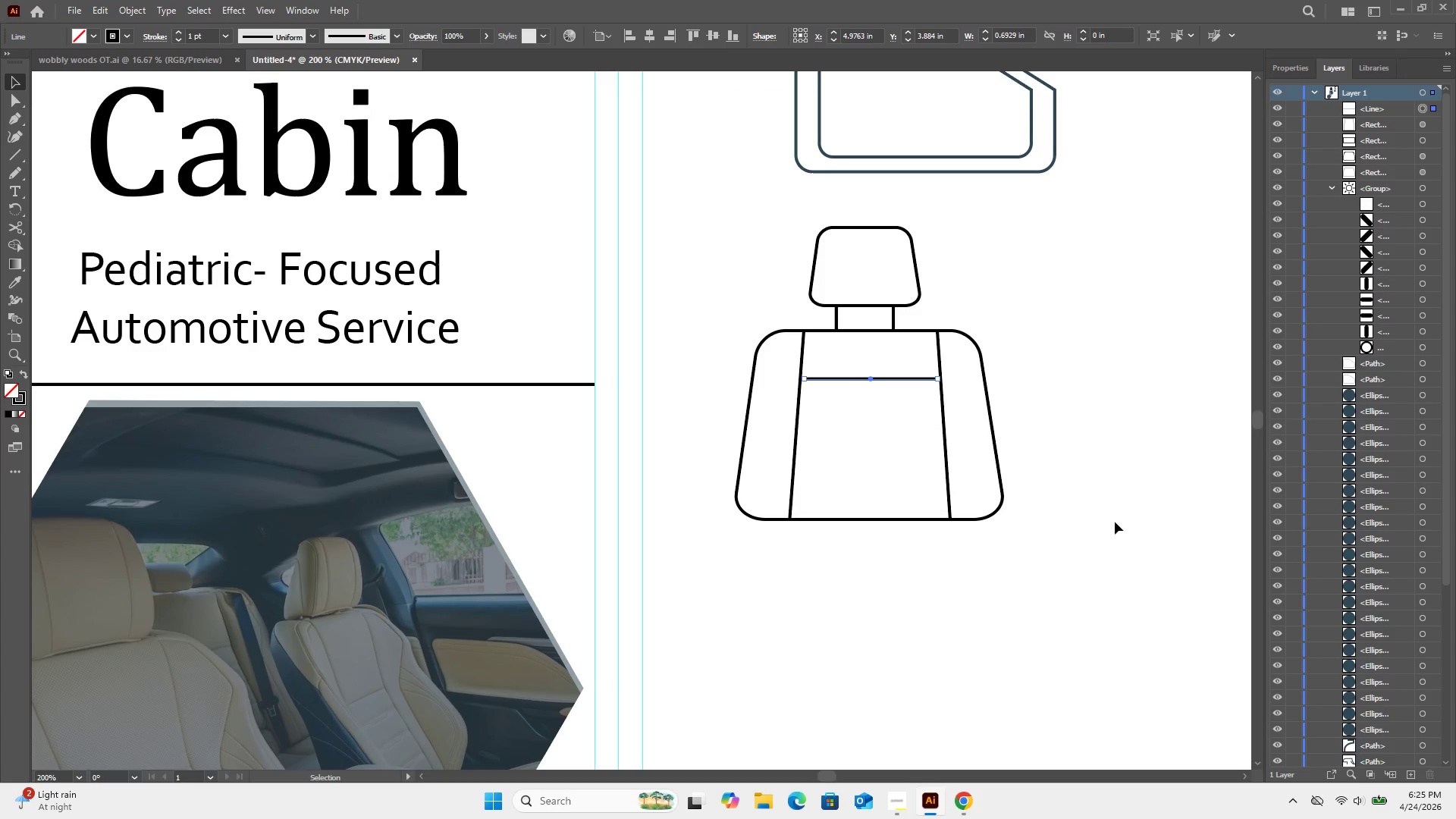 
key(ArrowDown)
 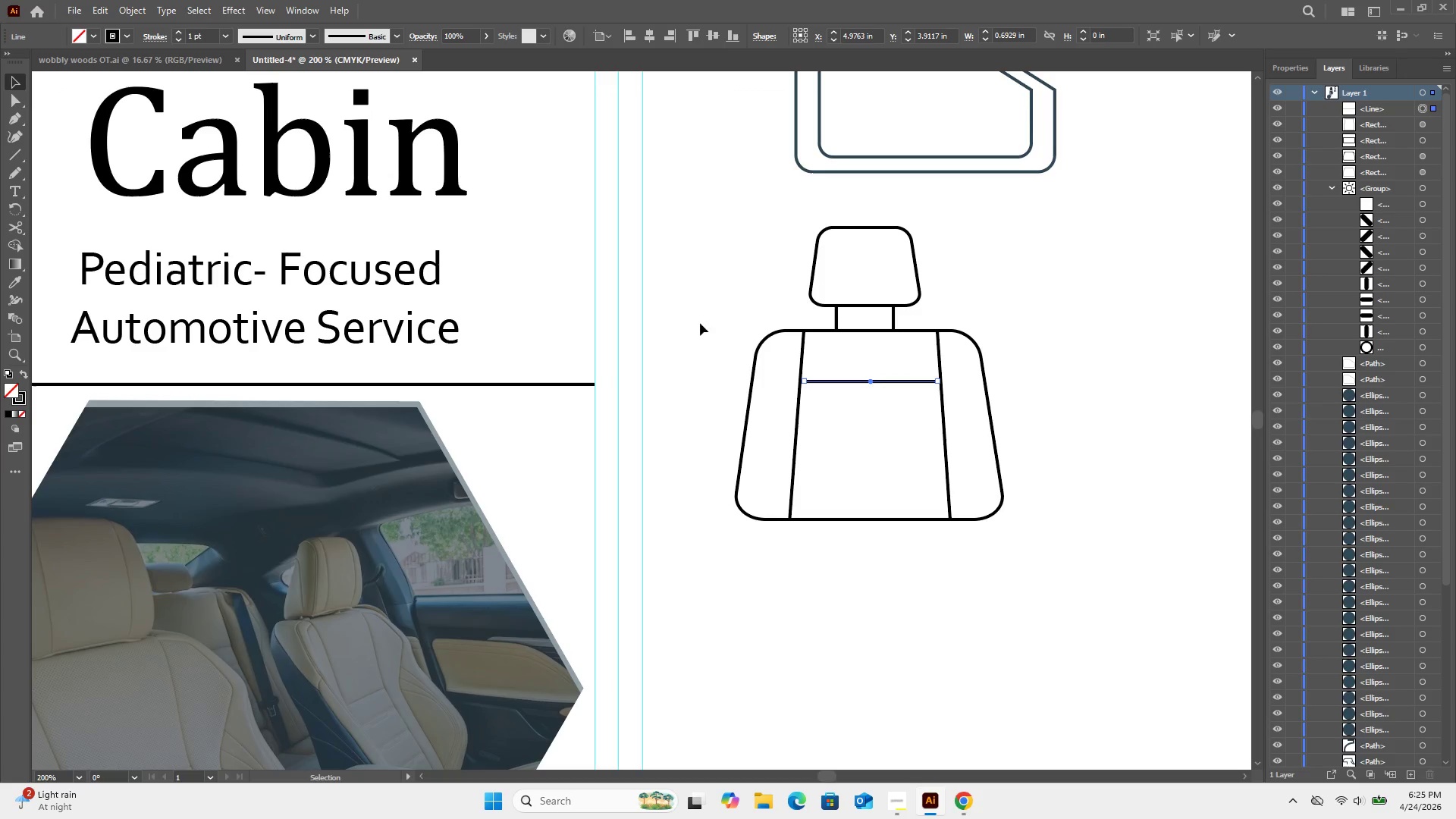 
left_click([1097, 428])
 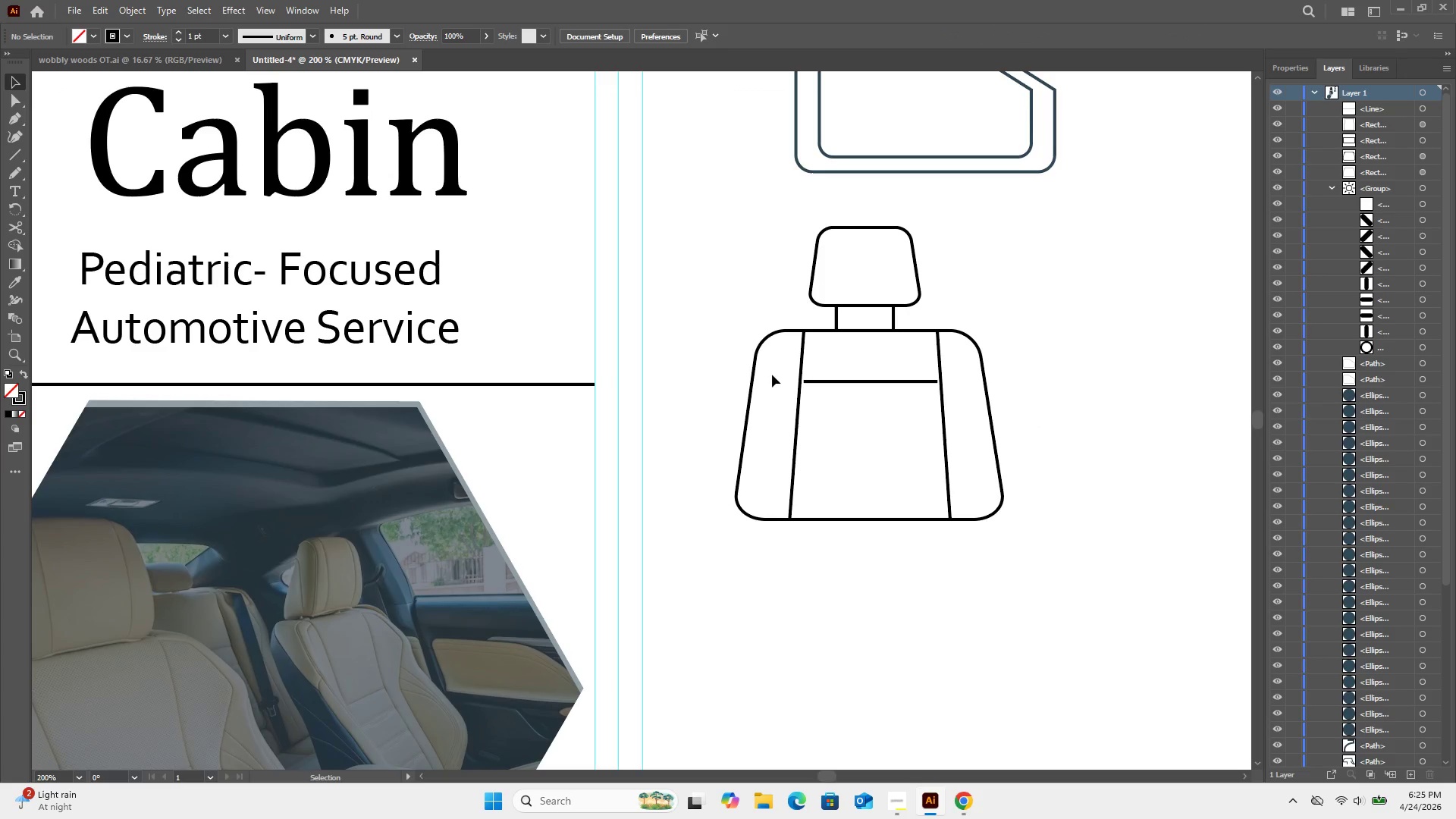 
left_click([810, 382])
 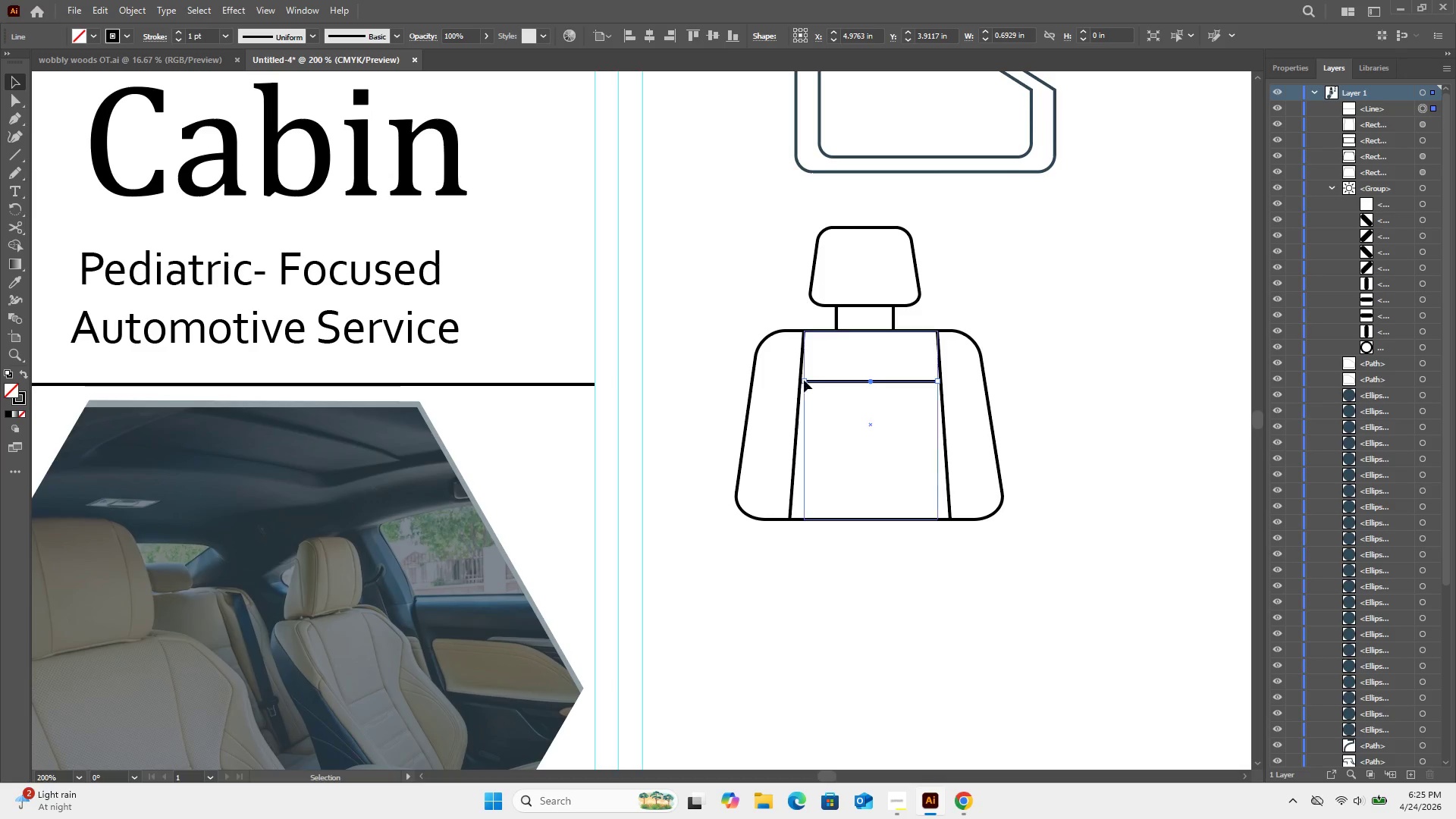 
left_click_drag(start_coordinate=[805, 381], to_coordinate=[799, 381])
 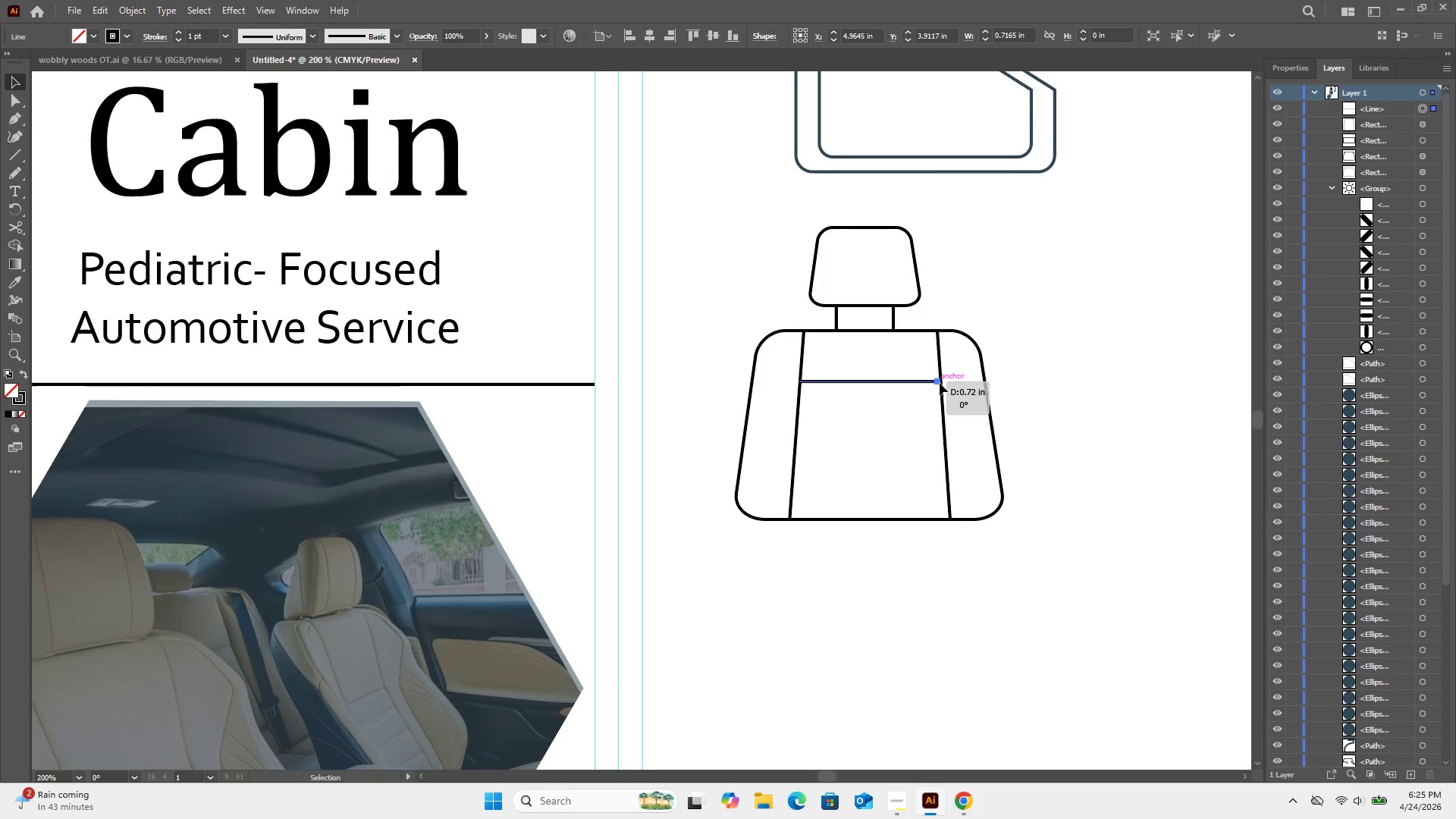 
wait(8.03)
 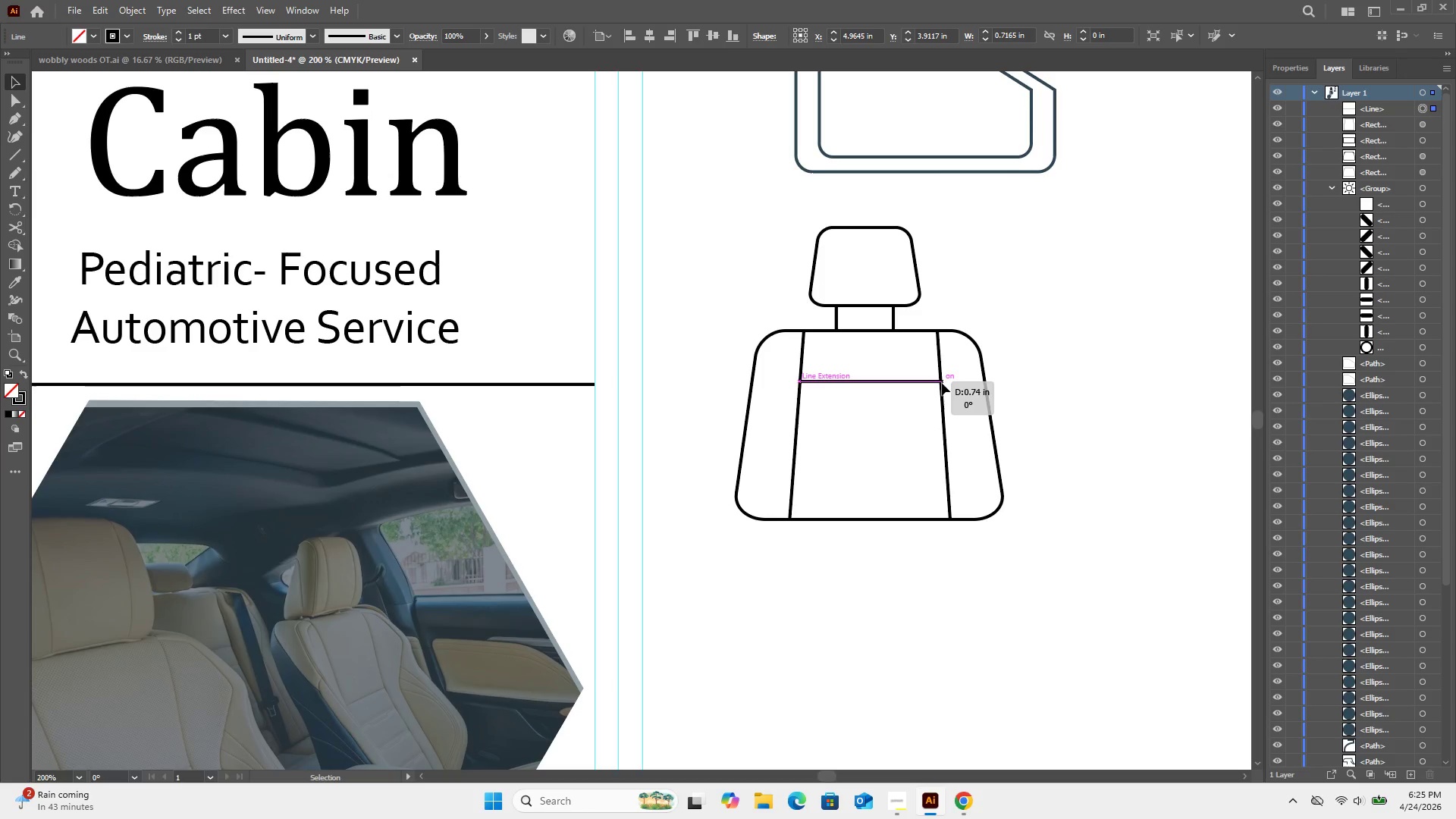 
left_click([1103, 380])
 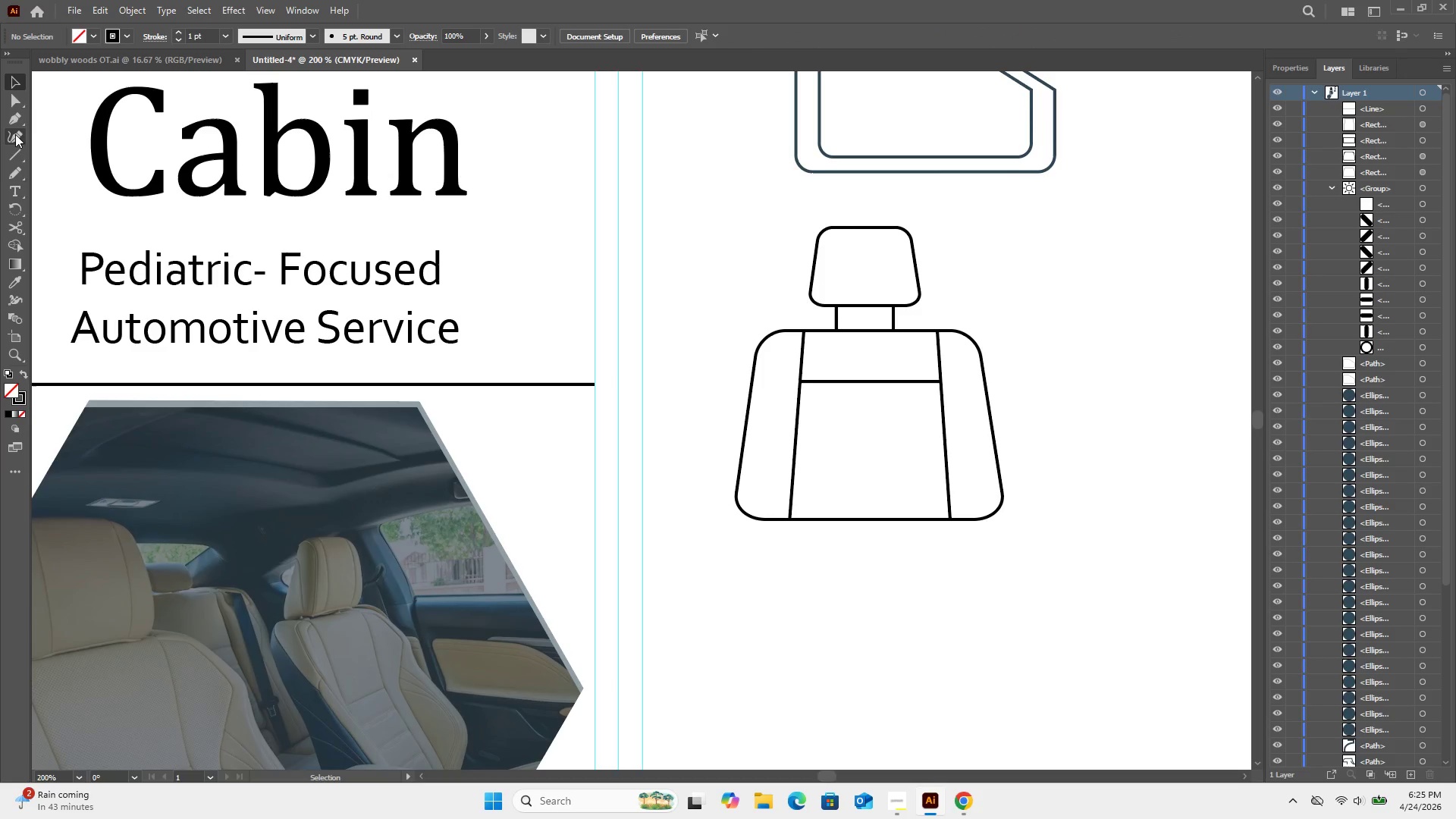 
left_click([15, 114])
 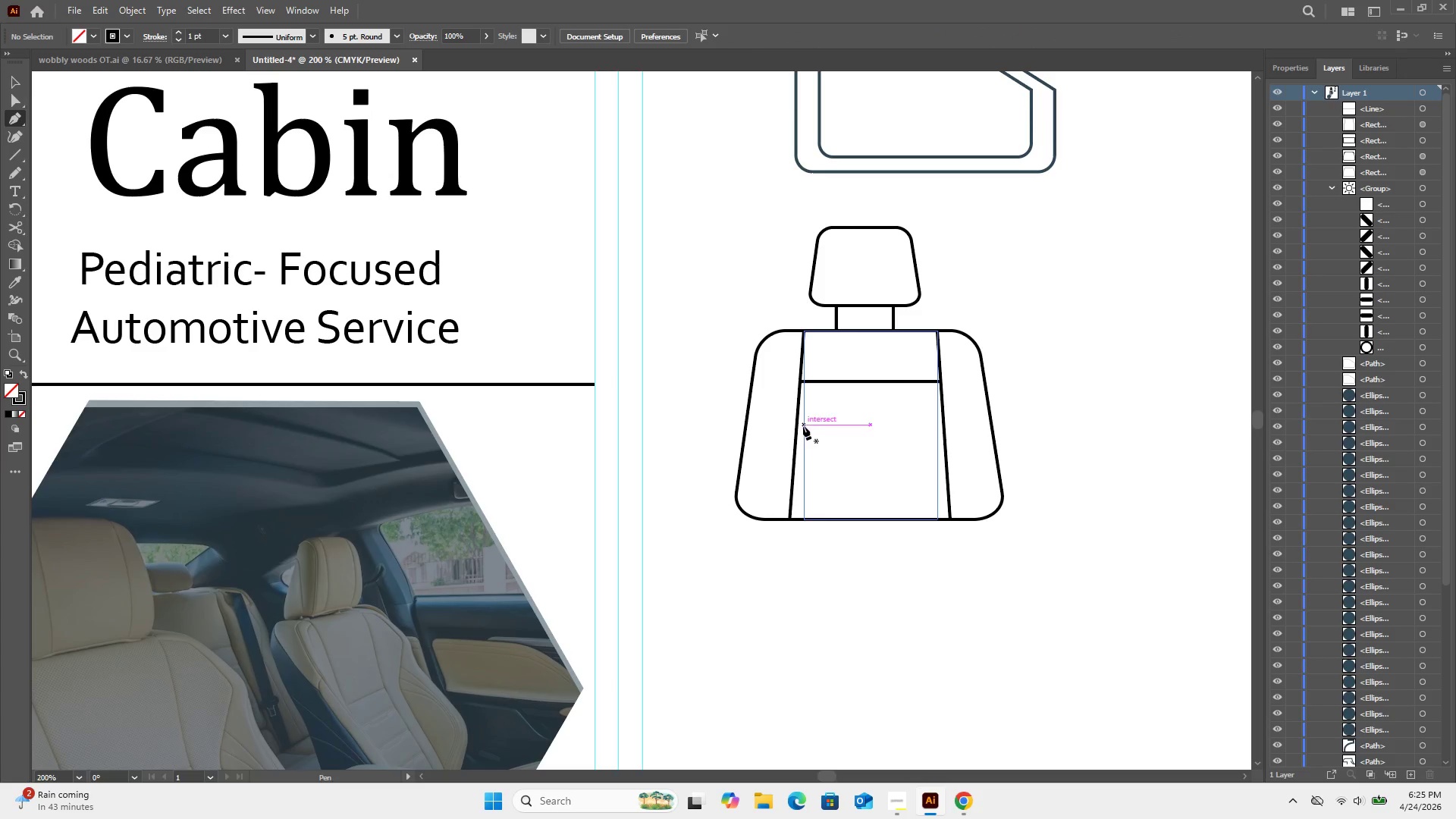 
left_click([798, 416])
 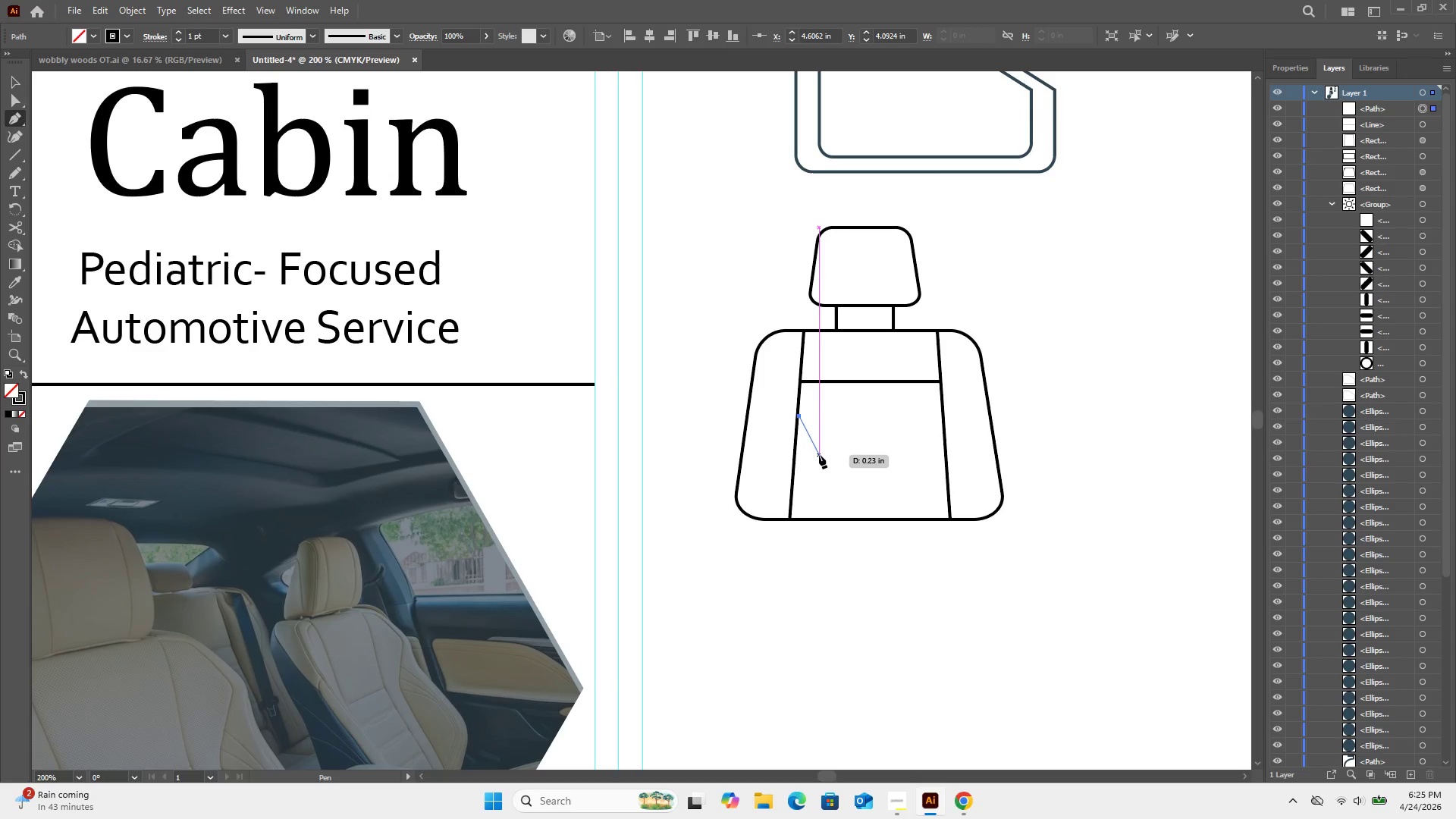 
left_click_drag(start_coordinate=[818, 455], to_coordinate=[816, 469])
 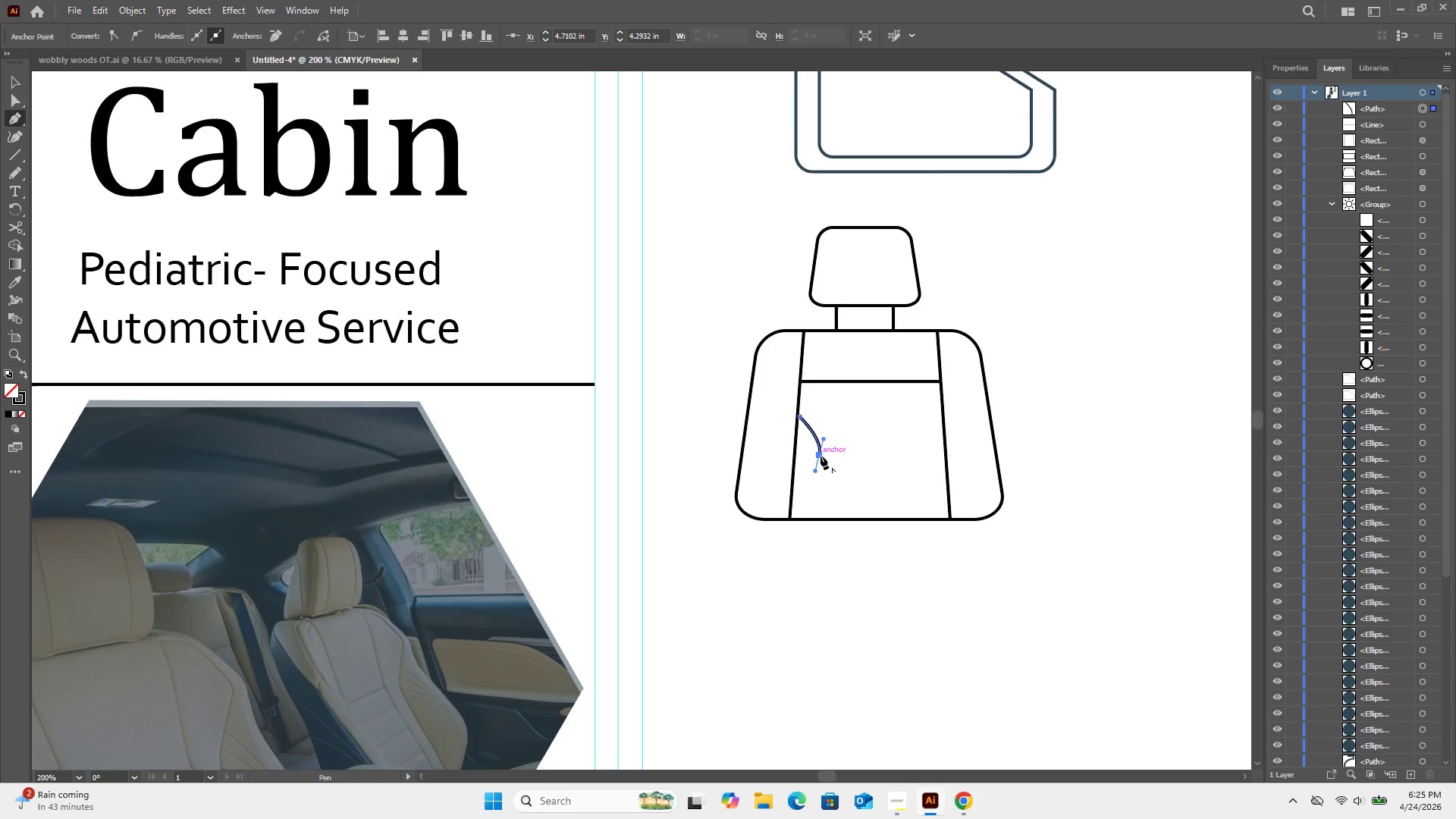 
left_click([821, 456])
 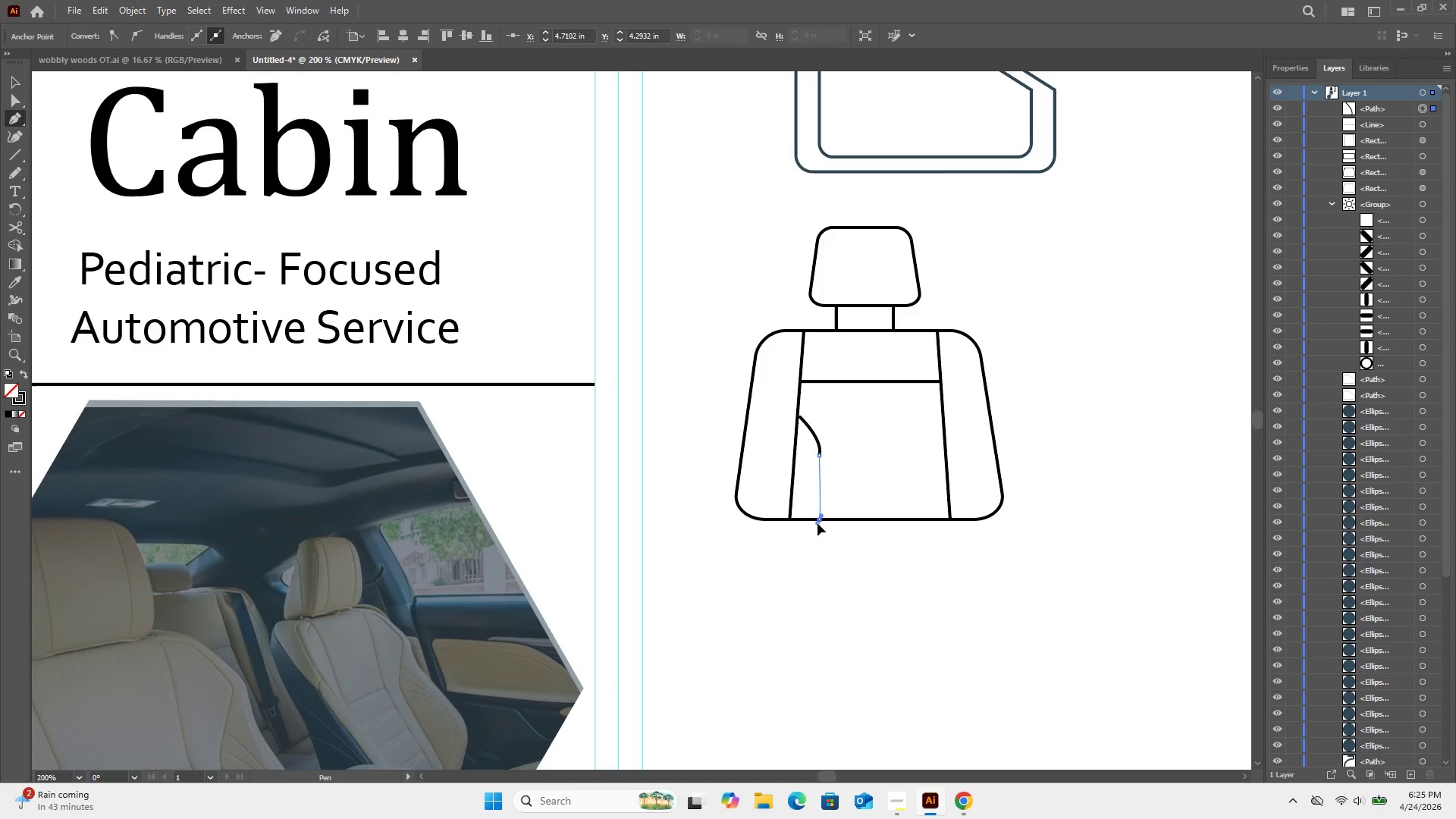 
wait(5.42)
 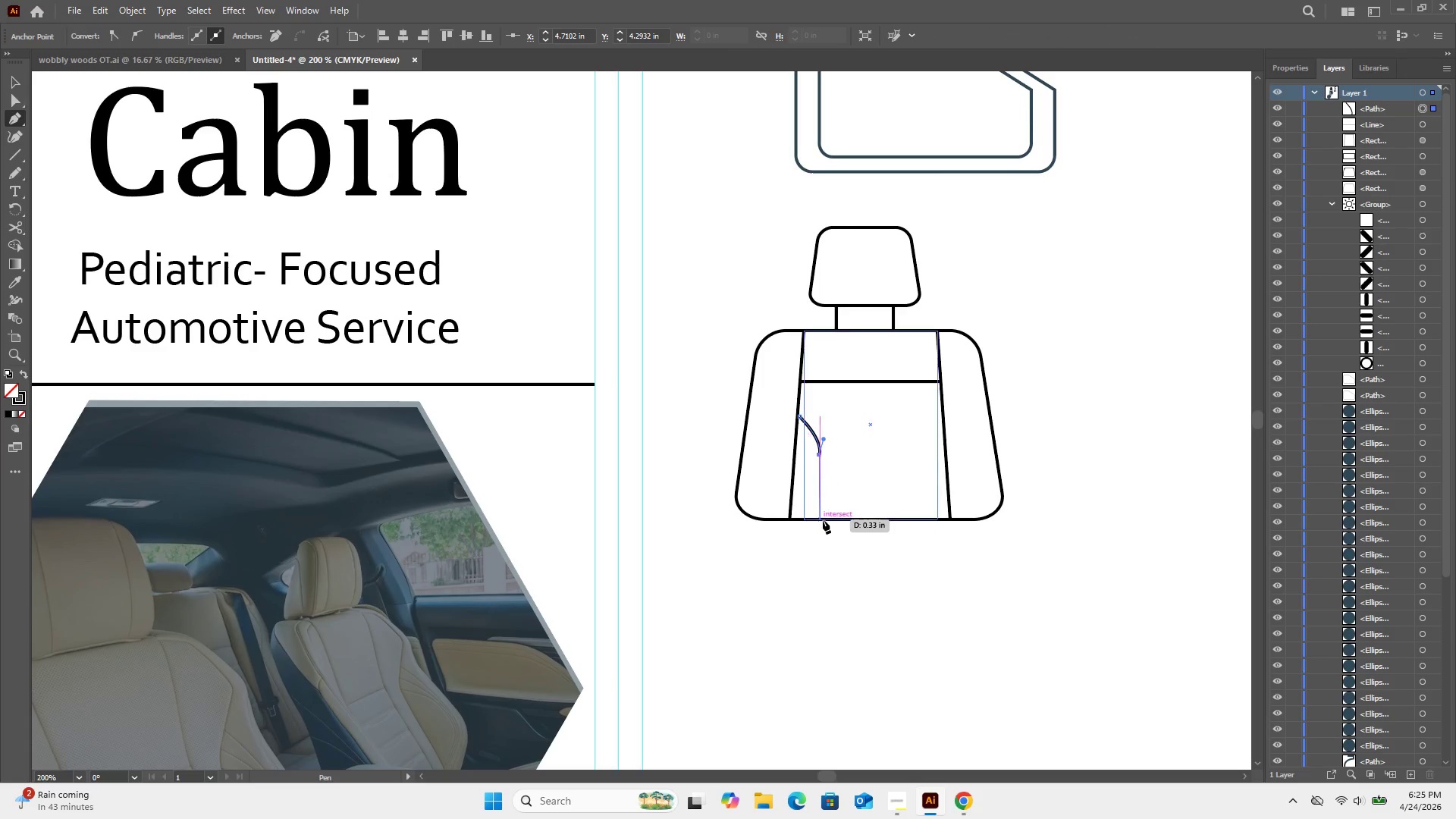 
key(Control+Z)
 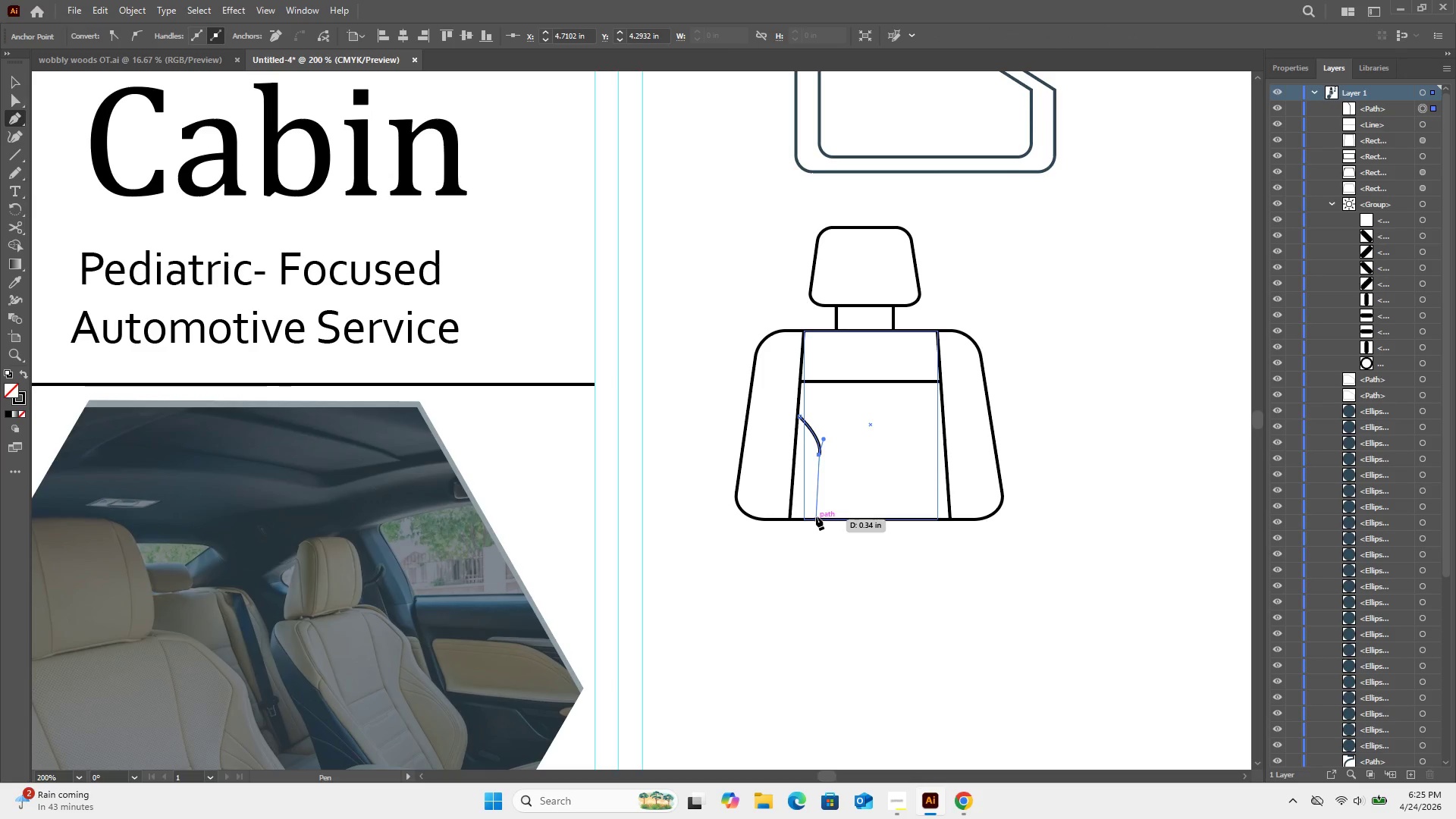 
left_click_drag(start_coordinate=[816, 516], to_coordinate=[833, 559])
 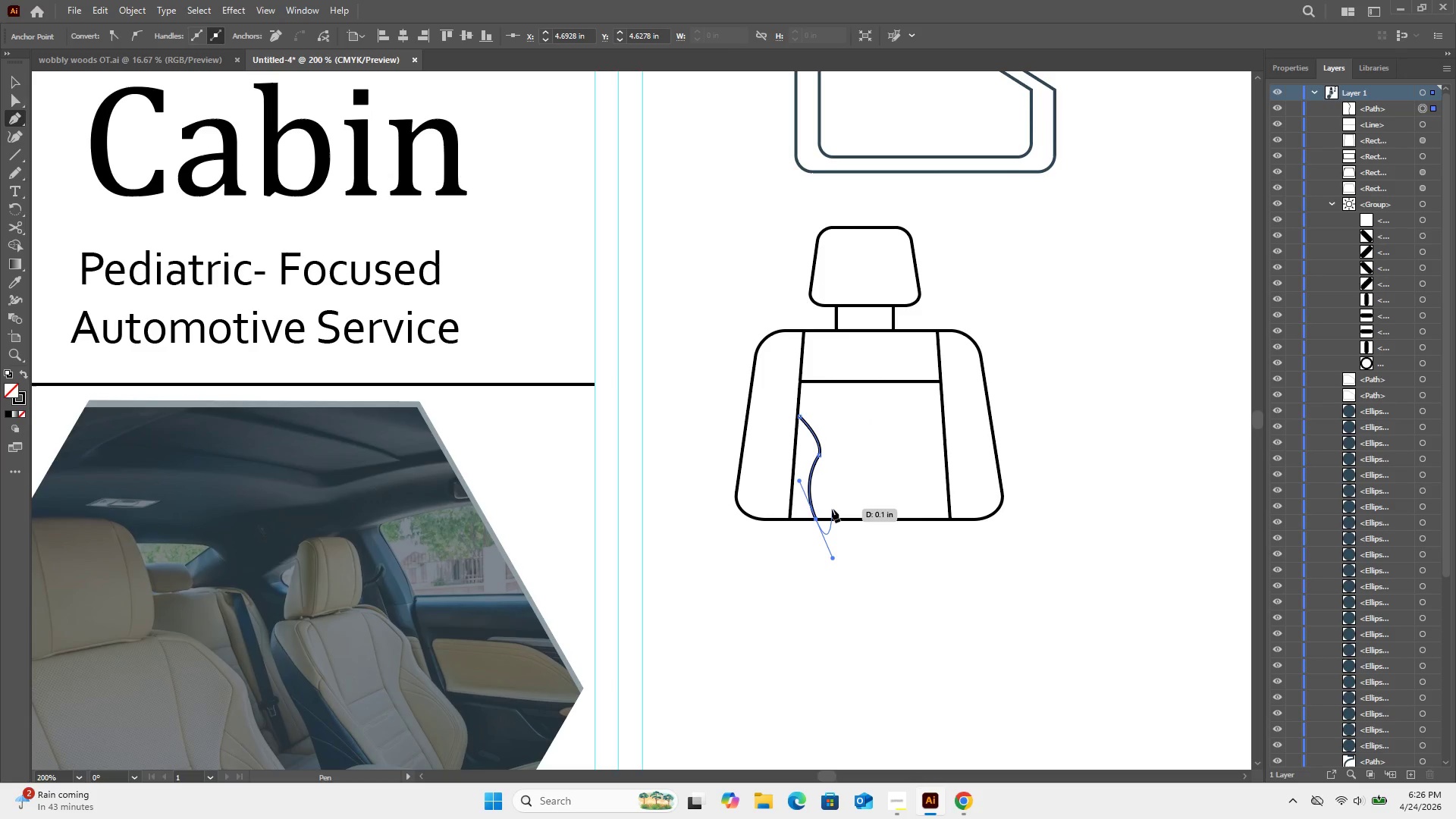 
key(Escape)
 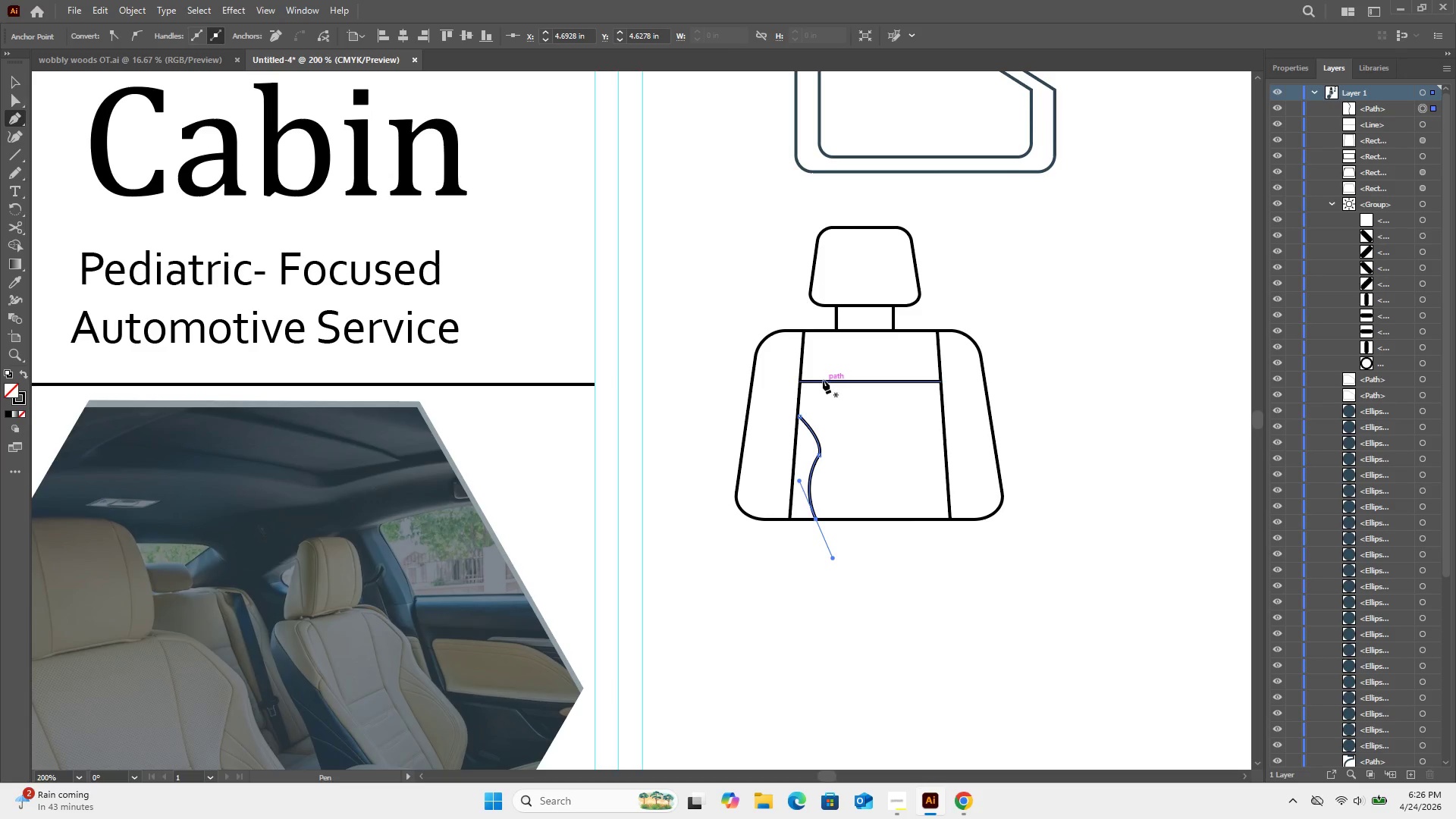 
left_click([819, 380])
 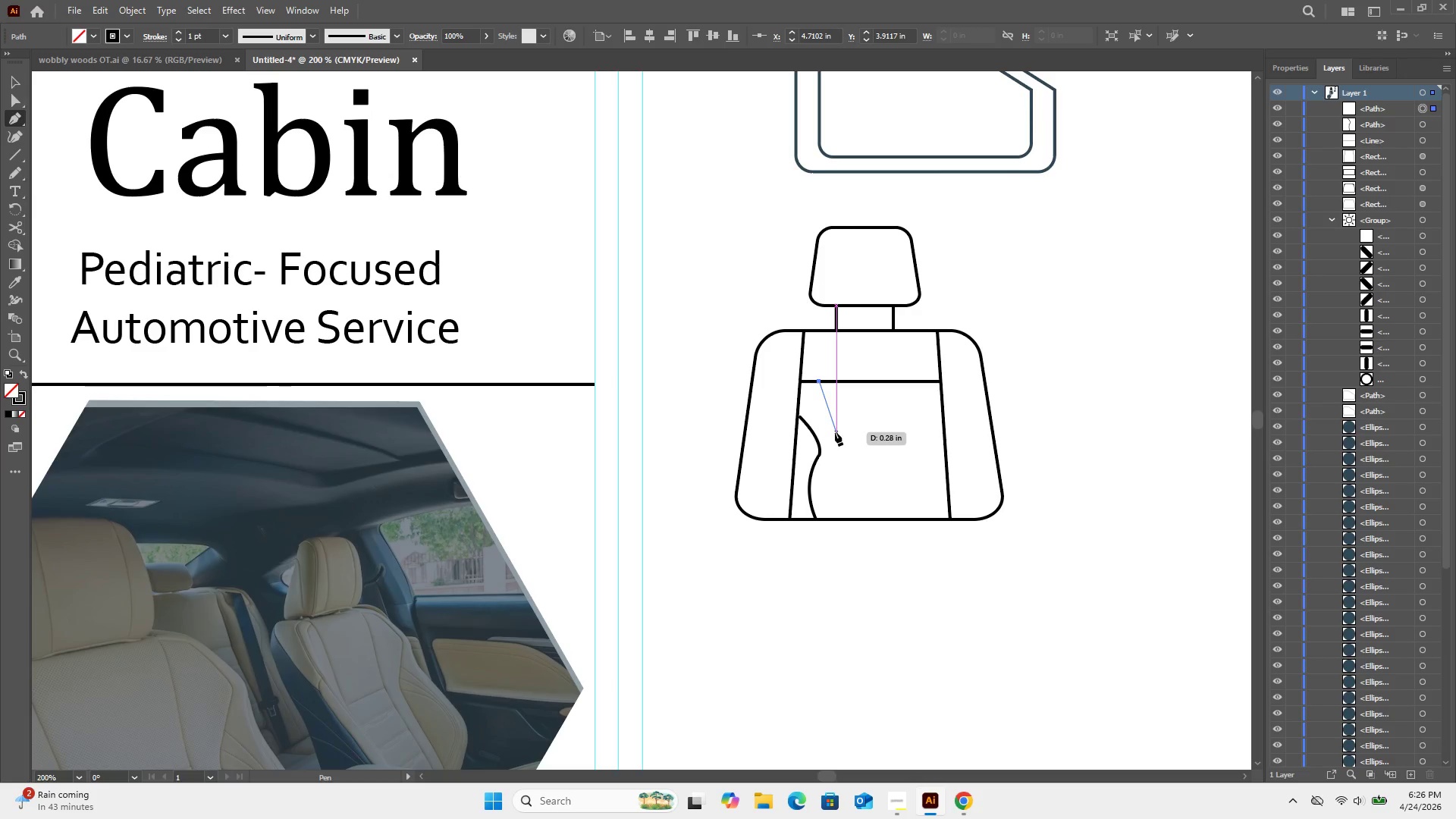 
left_click_drag(start_coordinate=[836, 432], to_coordinate=[864, 453])
 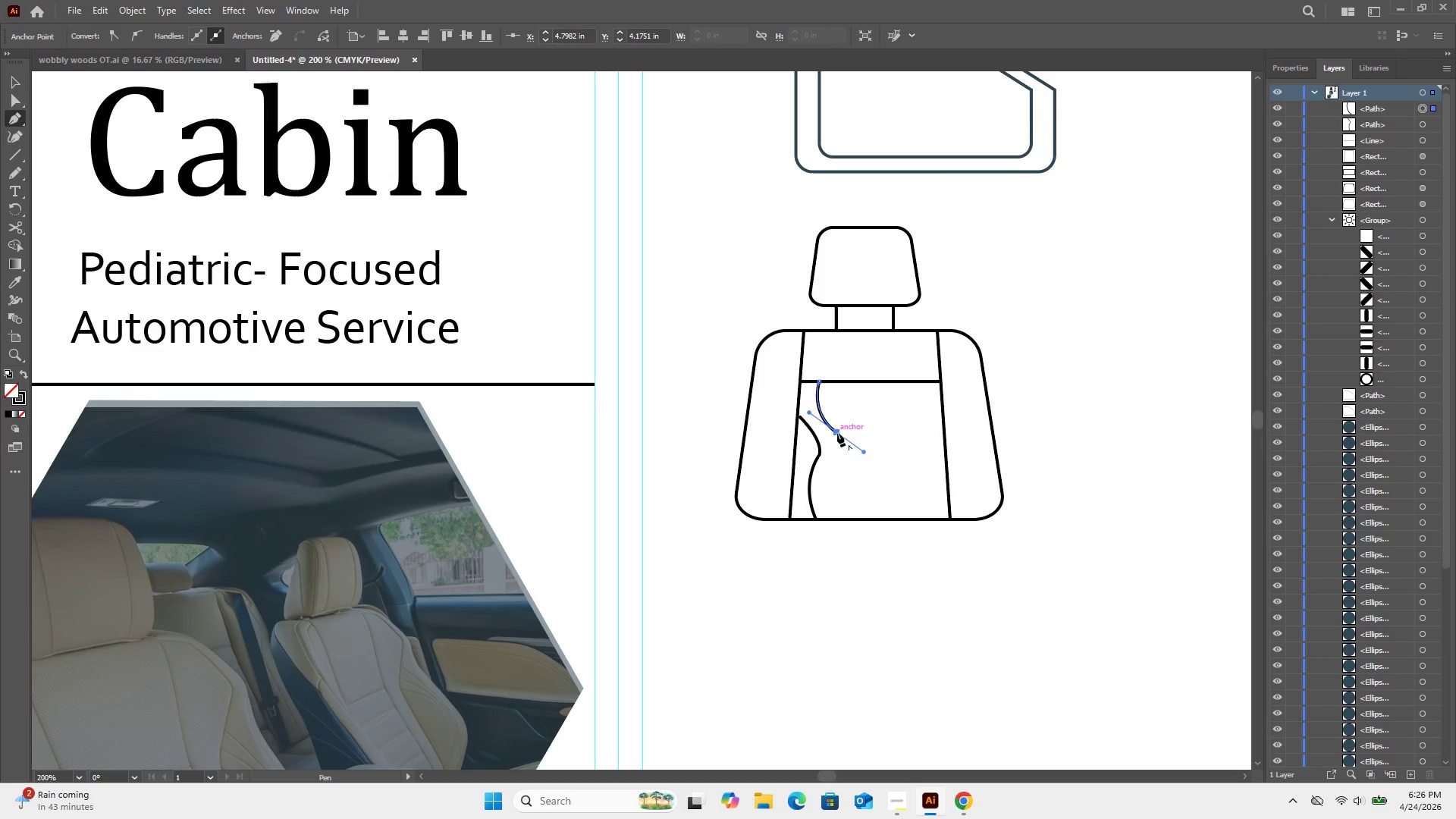 
left_click([836, 433])
 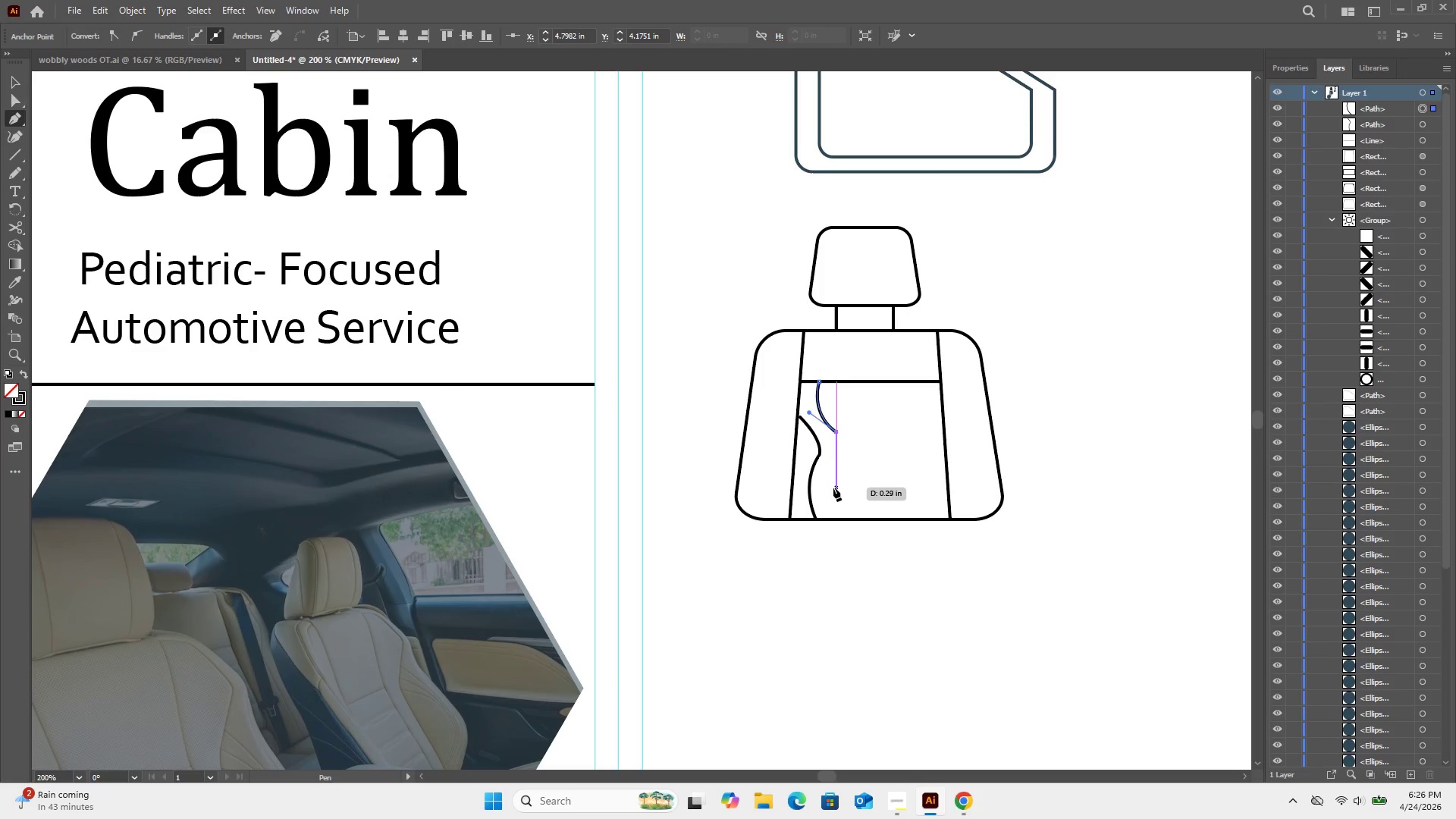 
left_click_drag(start_coordinate=[830, 481], to_coordinate=[802, 516])
 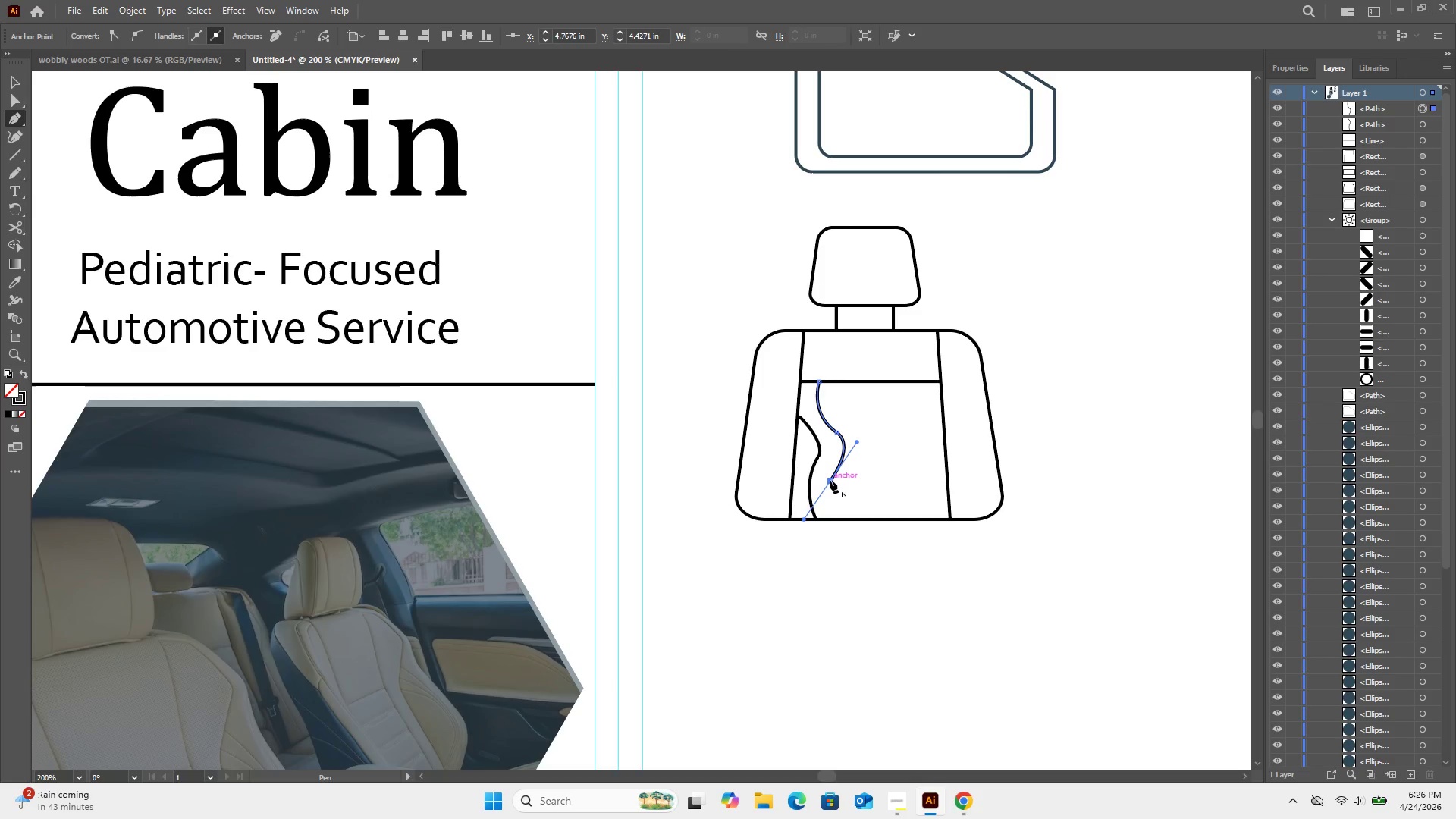 
left_click([830, 480])
 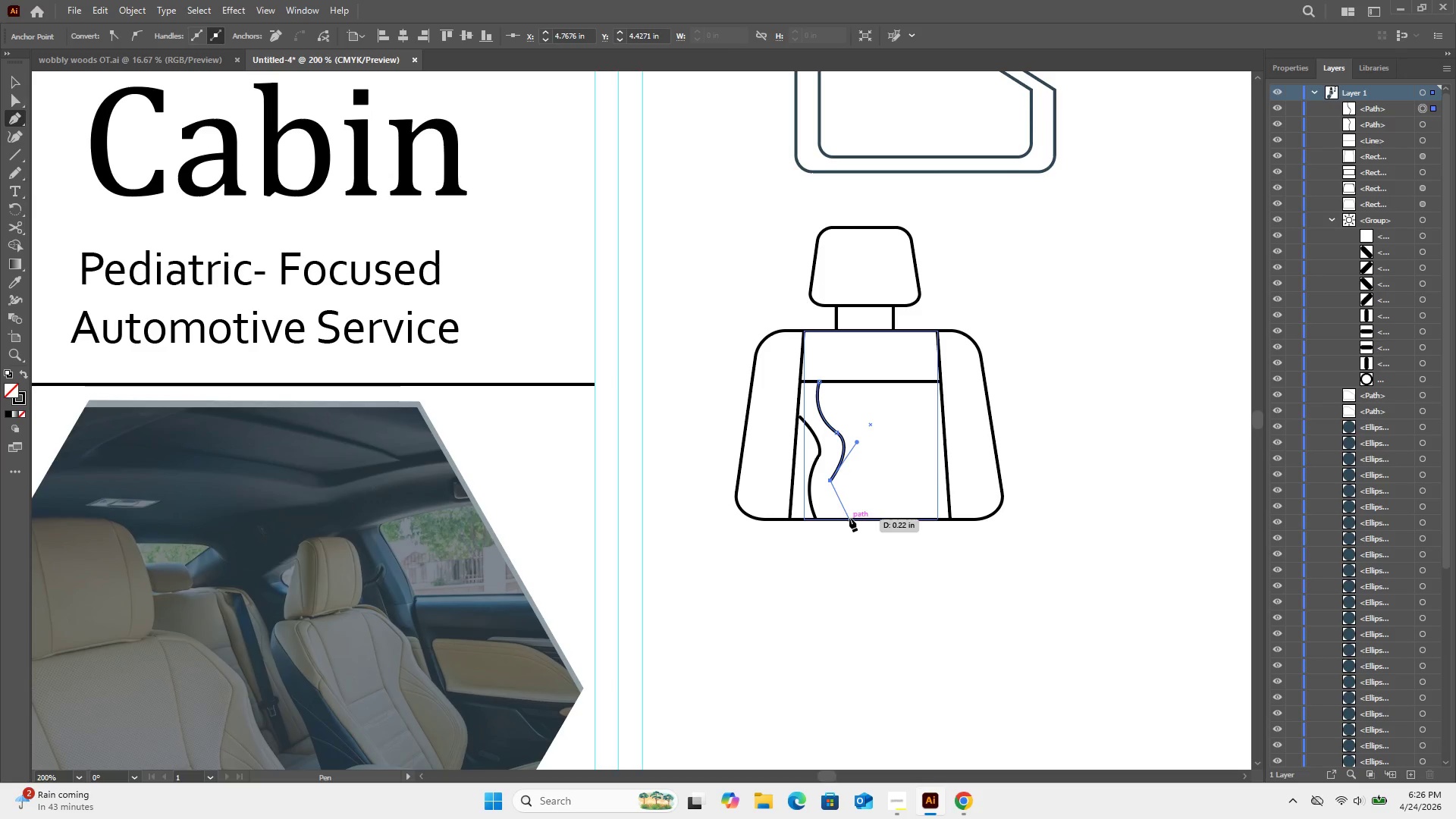 
left_click_drag(start_coordinate=[849, 519], to_coordinate=[881, 534])
 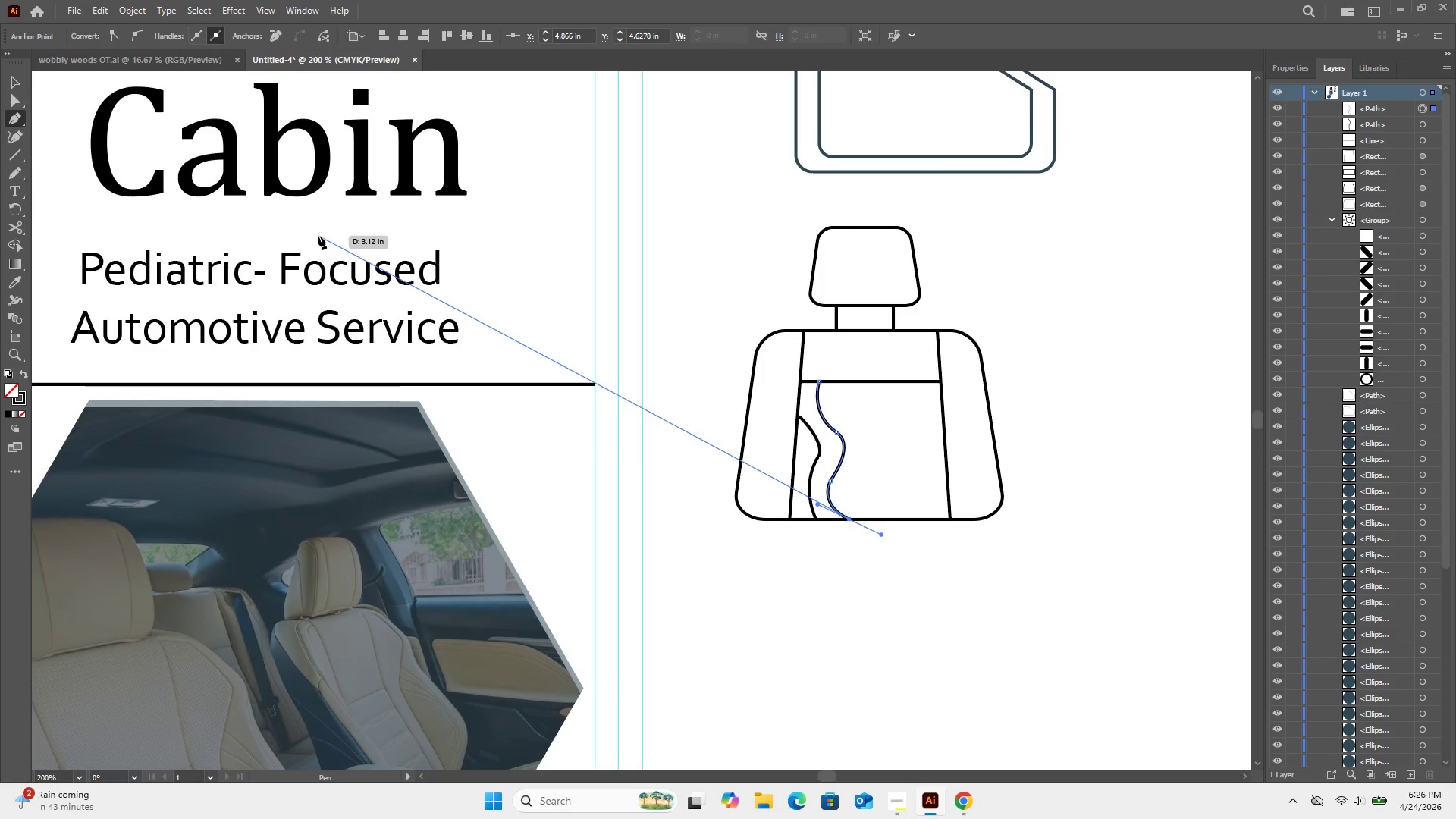 
key(Escape)
 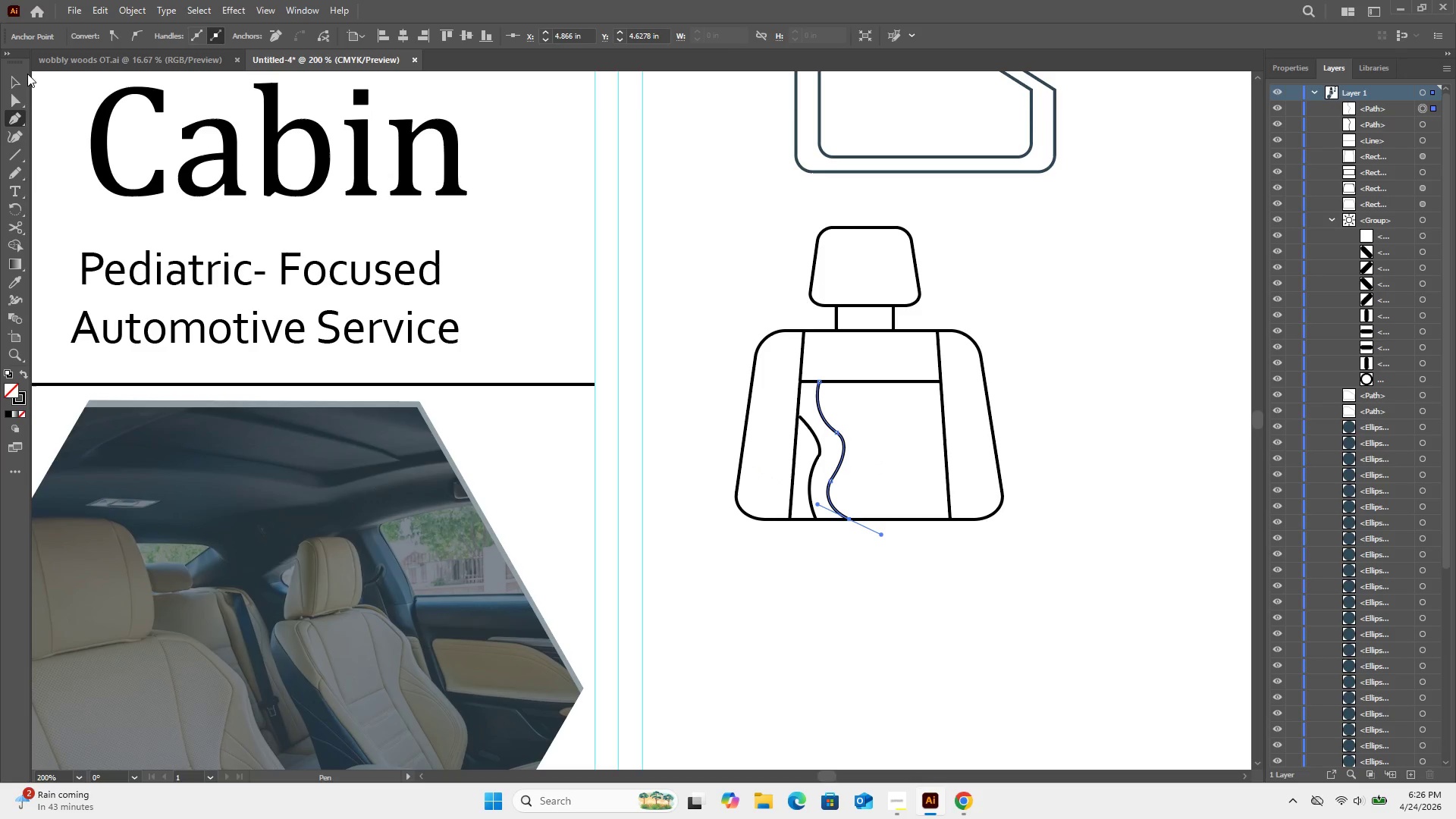 
left_click([8, 77])
 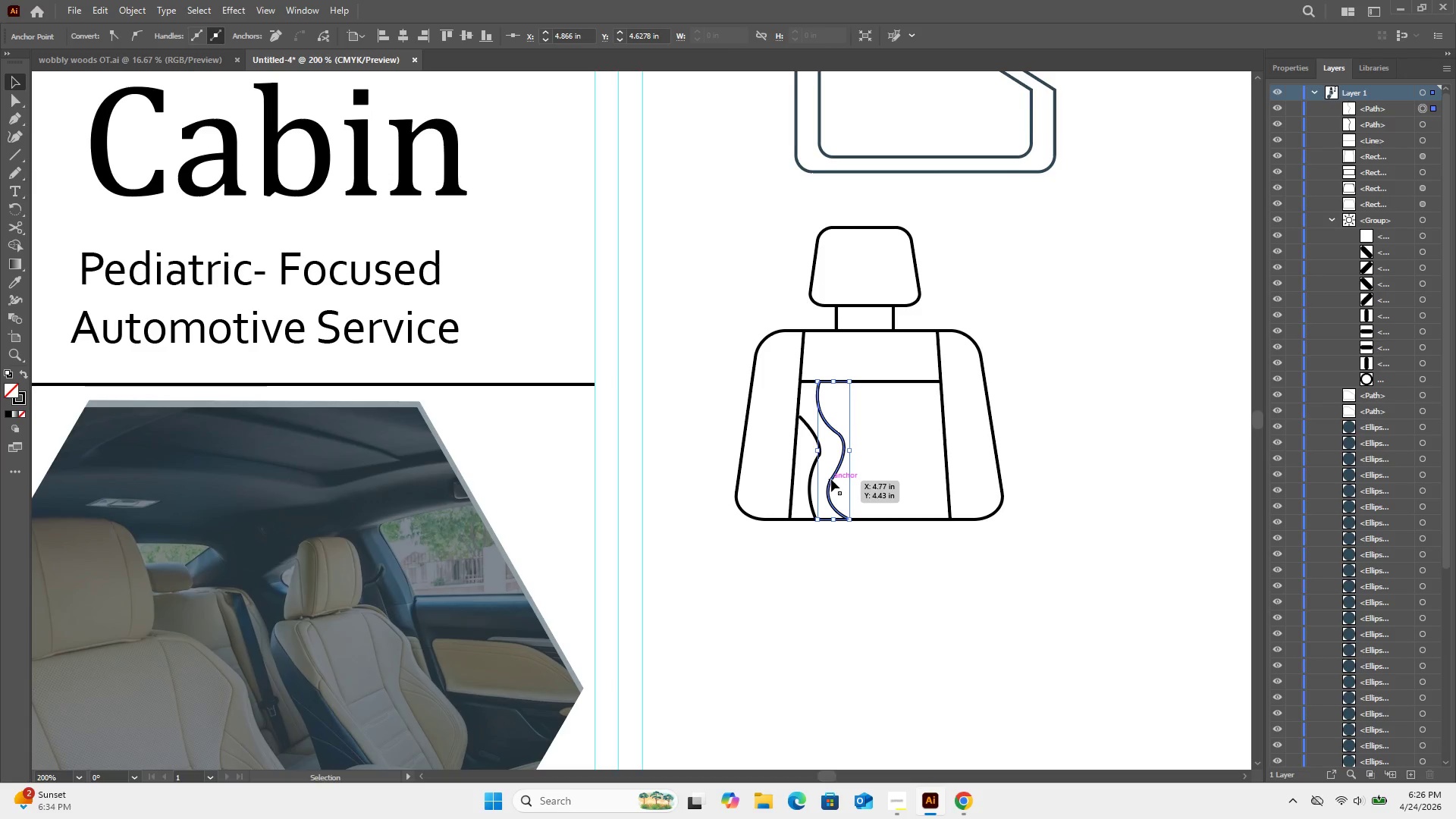 
hold_key(key=AltLeft, duration=4.48)
hold_key(key=ShiftLeft, duration=3.47)
left_click_drag(start_coordinate=[831, 479], to_coordinate=[864, 477])
 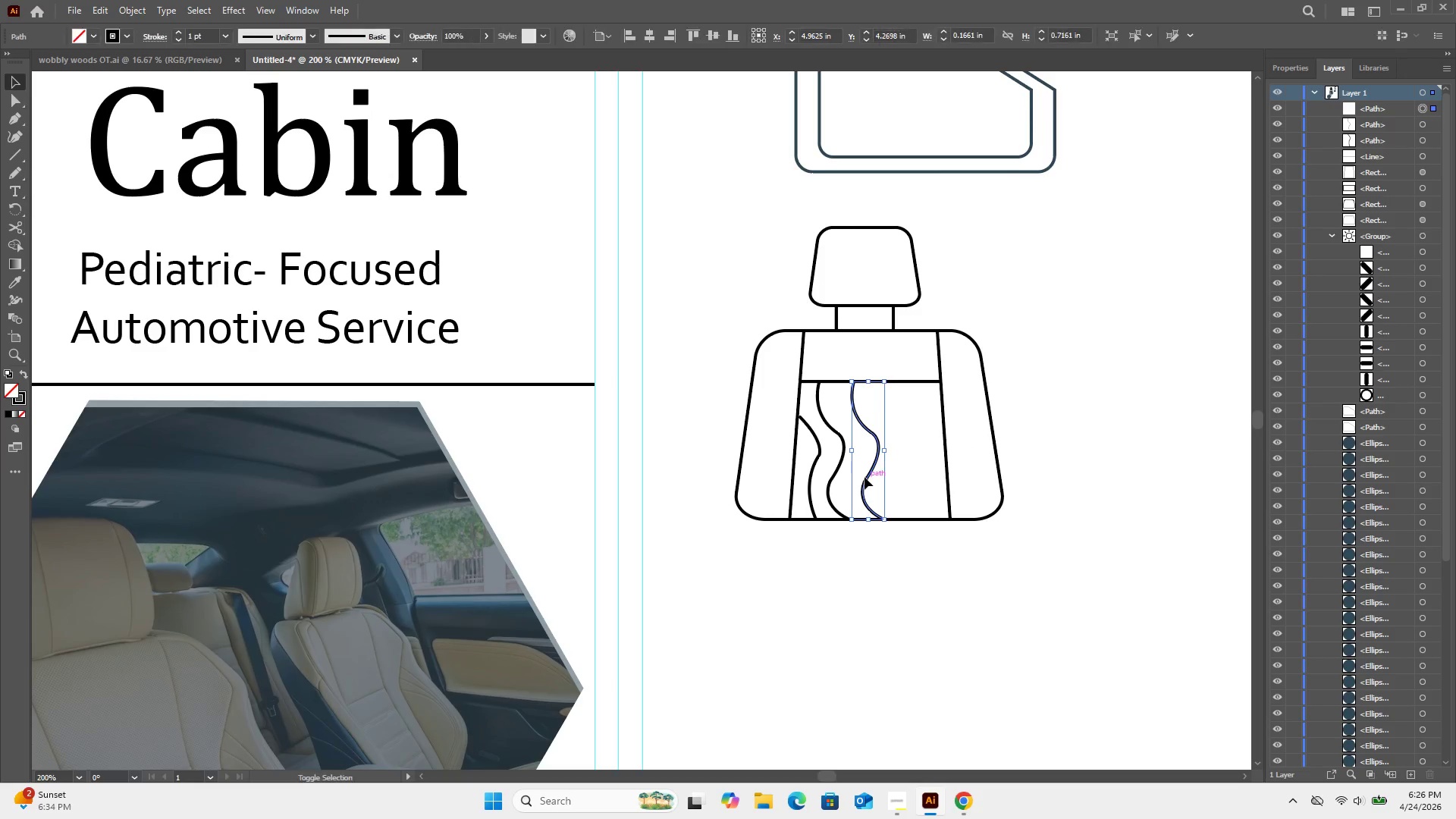 
left_click_drag(start_coordinate=[864, 477], to_coordinate=[890, 479])
 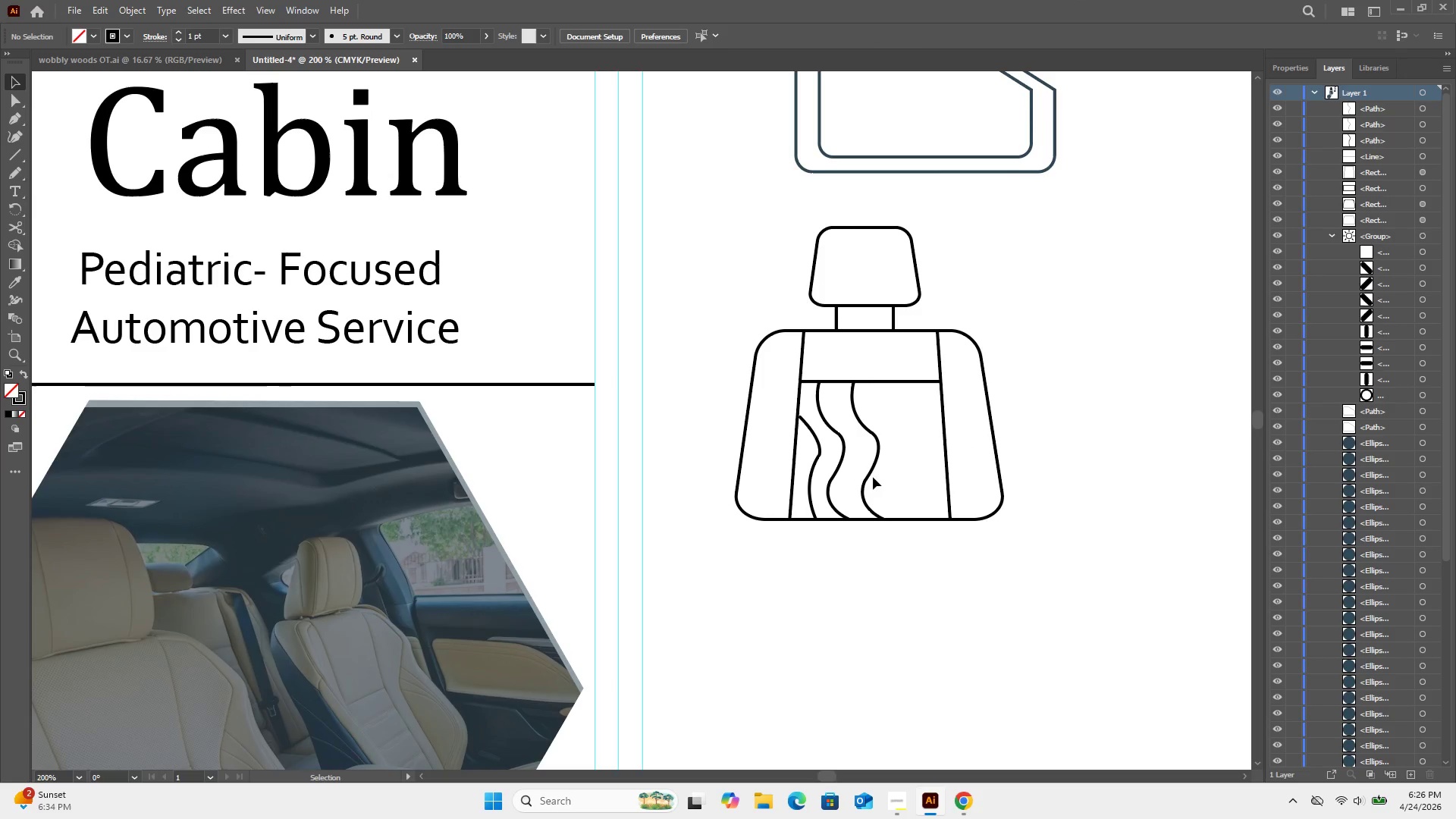 
hold_key(key=AltLeft, duration=4.95)
hold_key(key=ShiftLeft, duration=3.23)
left_click_drag(start_coordinate=[869, 477], to_coordinate=[902, 473])
 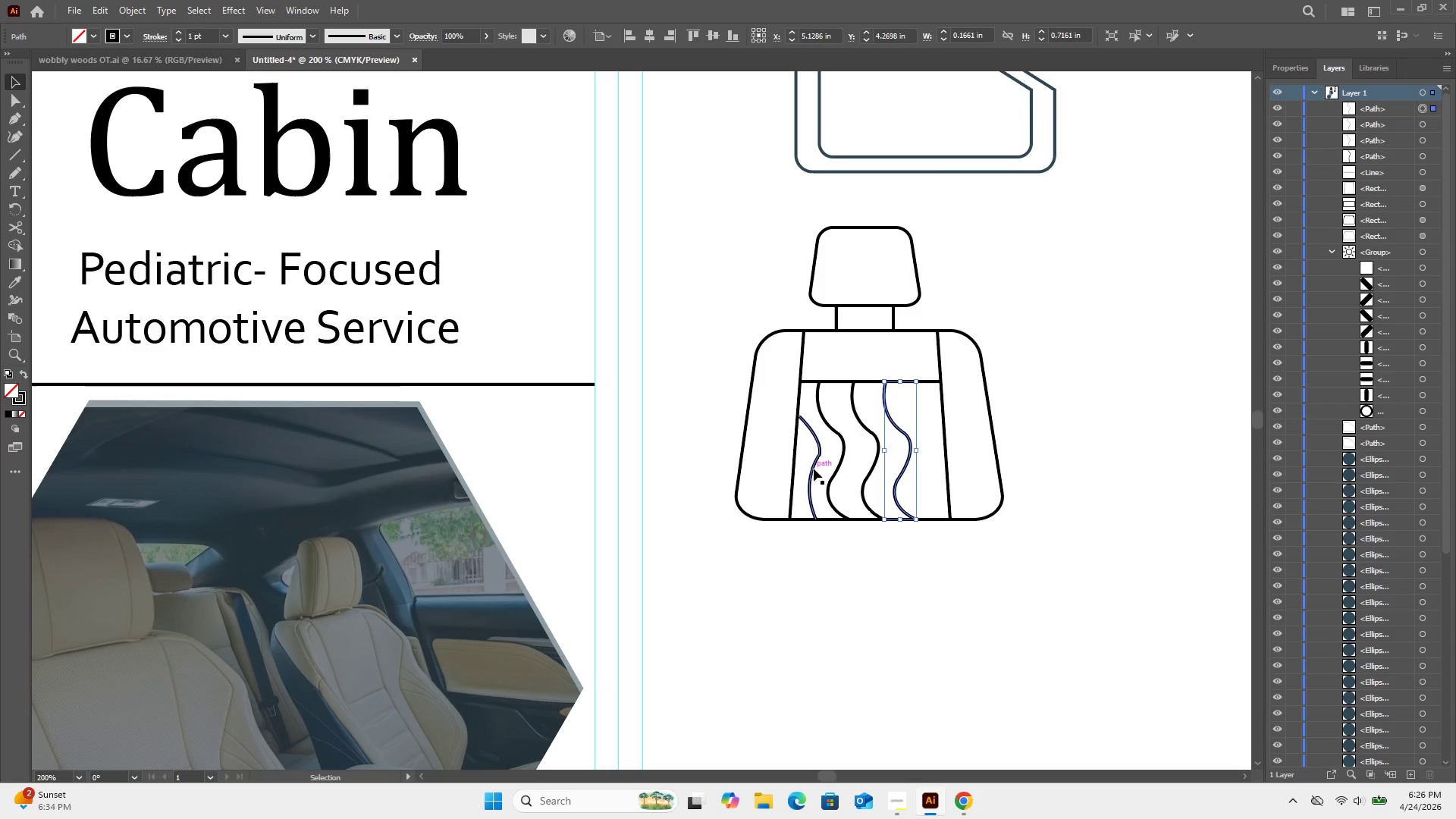 
wait(10.38)
 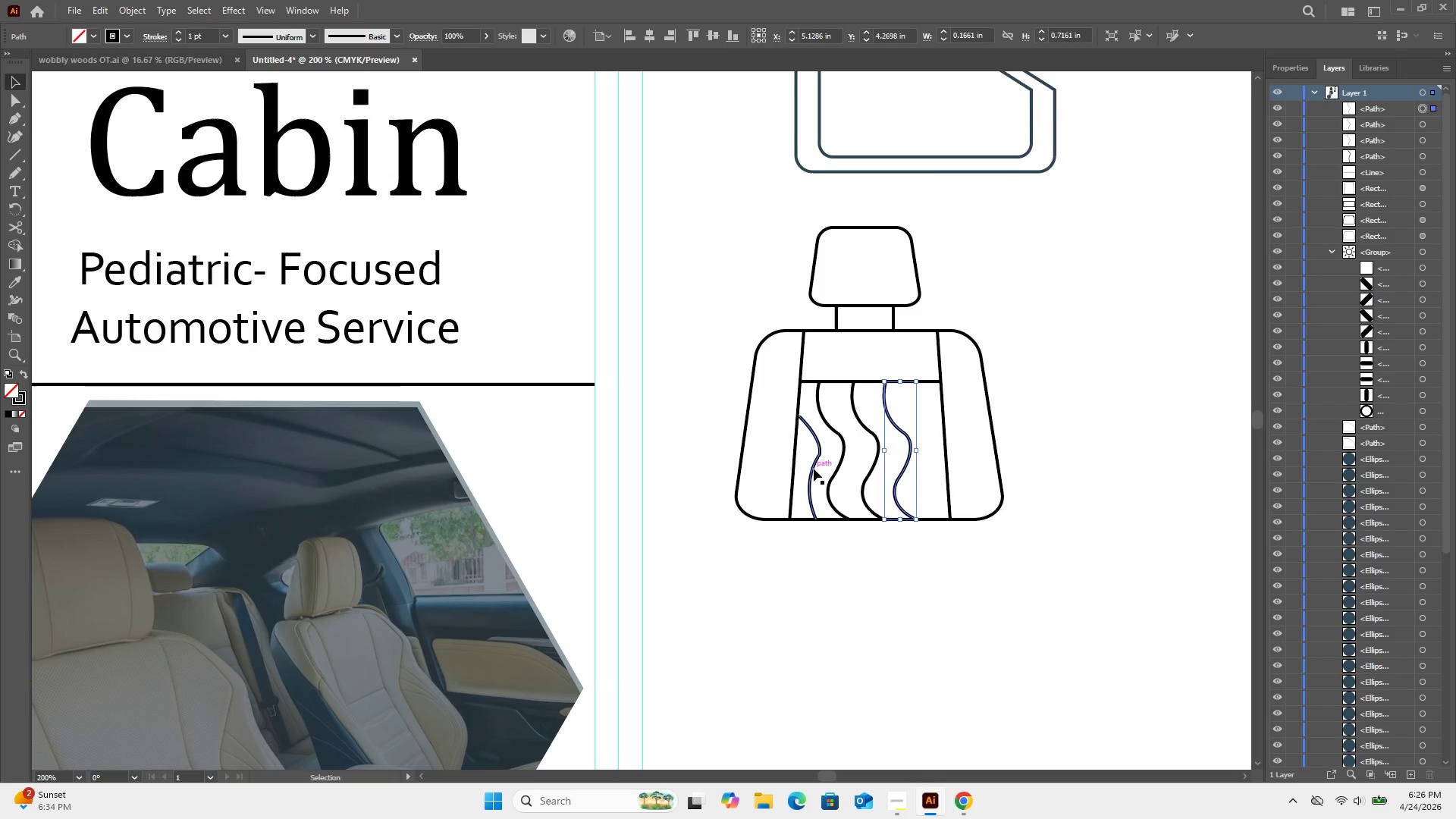 
hold_key(key=ShiftLeft, duration=1.73)
hold_key(key=AltLeft, duration=1.41)
left_click_drag(start_coordinate=[893, 488], to_coordinate=[931, 488])
 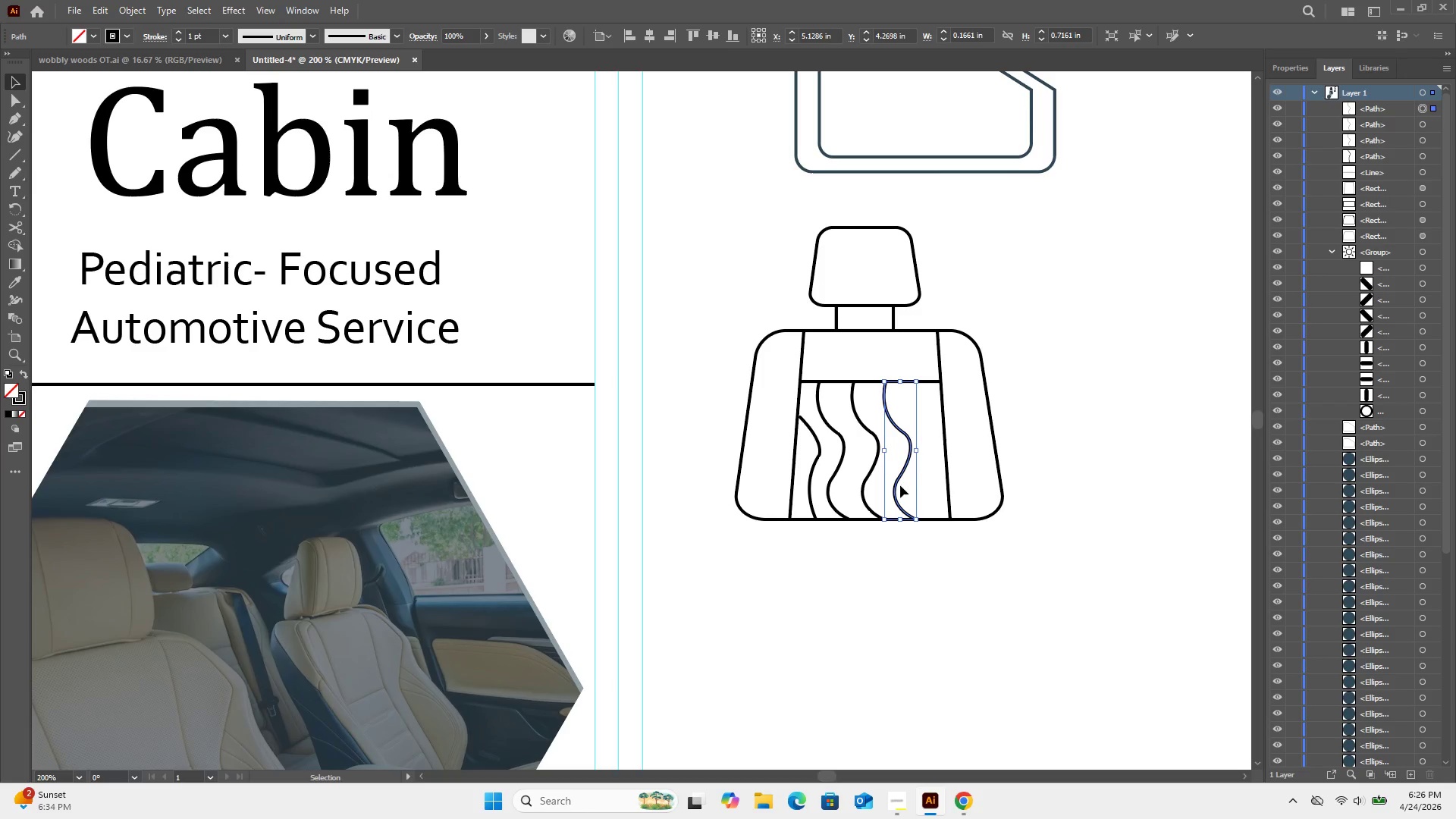 
hold_key(key=AltLeft, duration=4.12)
hold_key(key=ControlLeft, duration=3.77)
left_click_drag(start_coordinate=[898, 487], to_coordinate=[929, 487])
 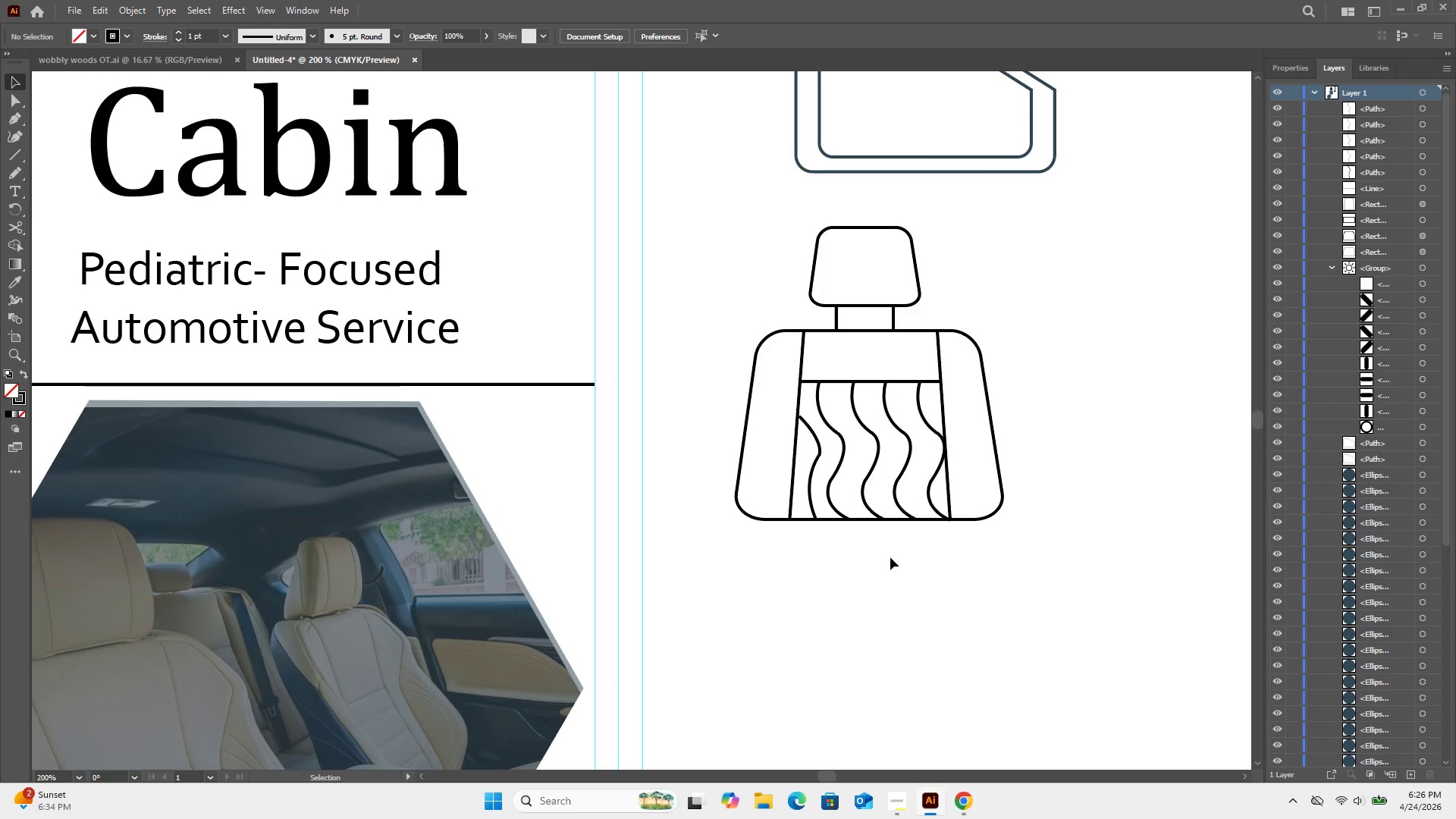 
left_click([890, 558])
 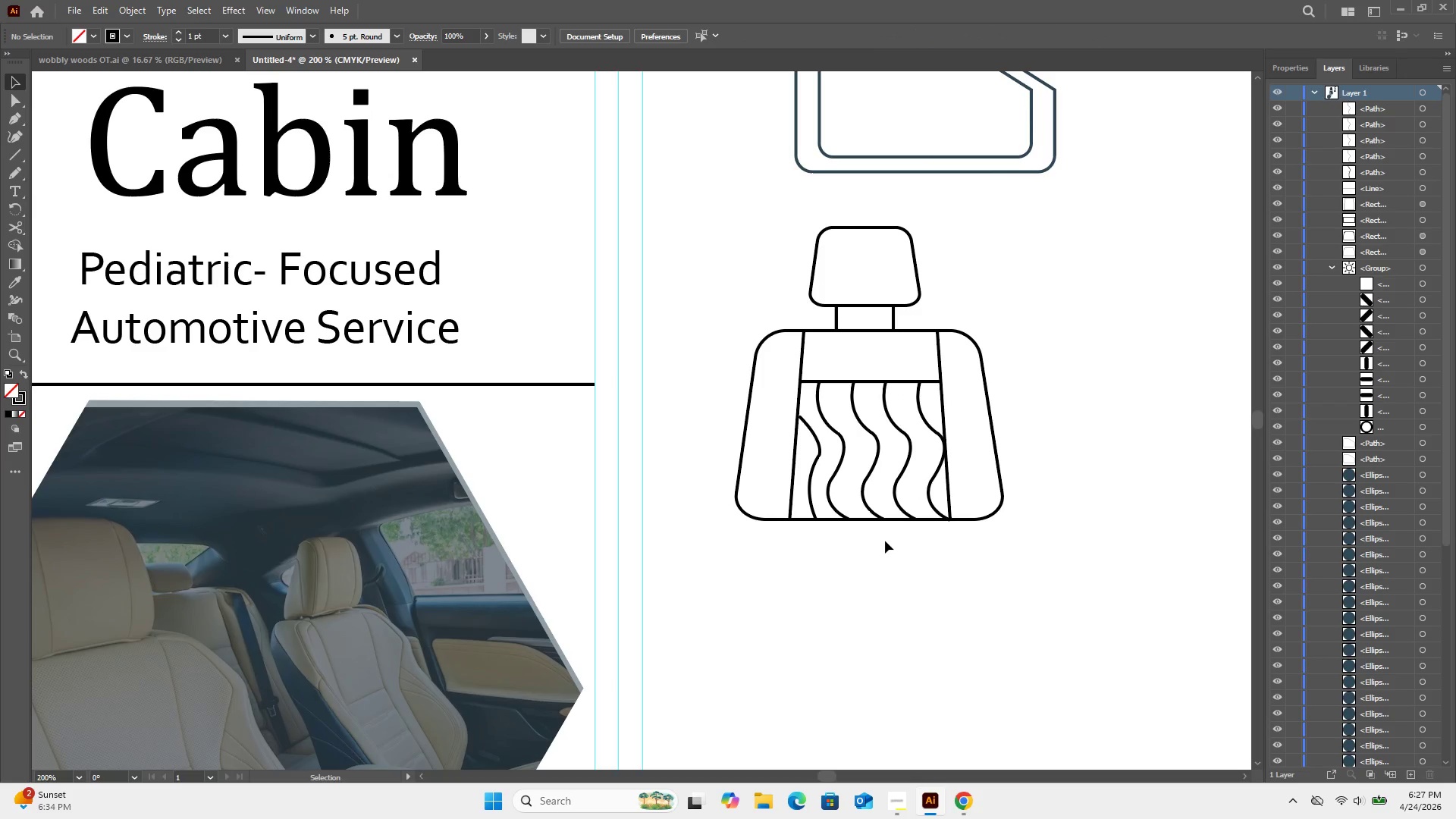 
scroll: coordinate [883, 538], scroll_direction: down, amount: 8.0
 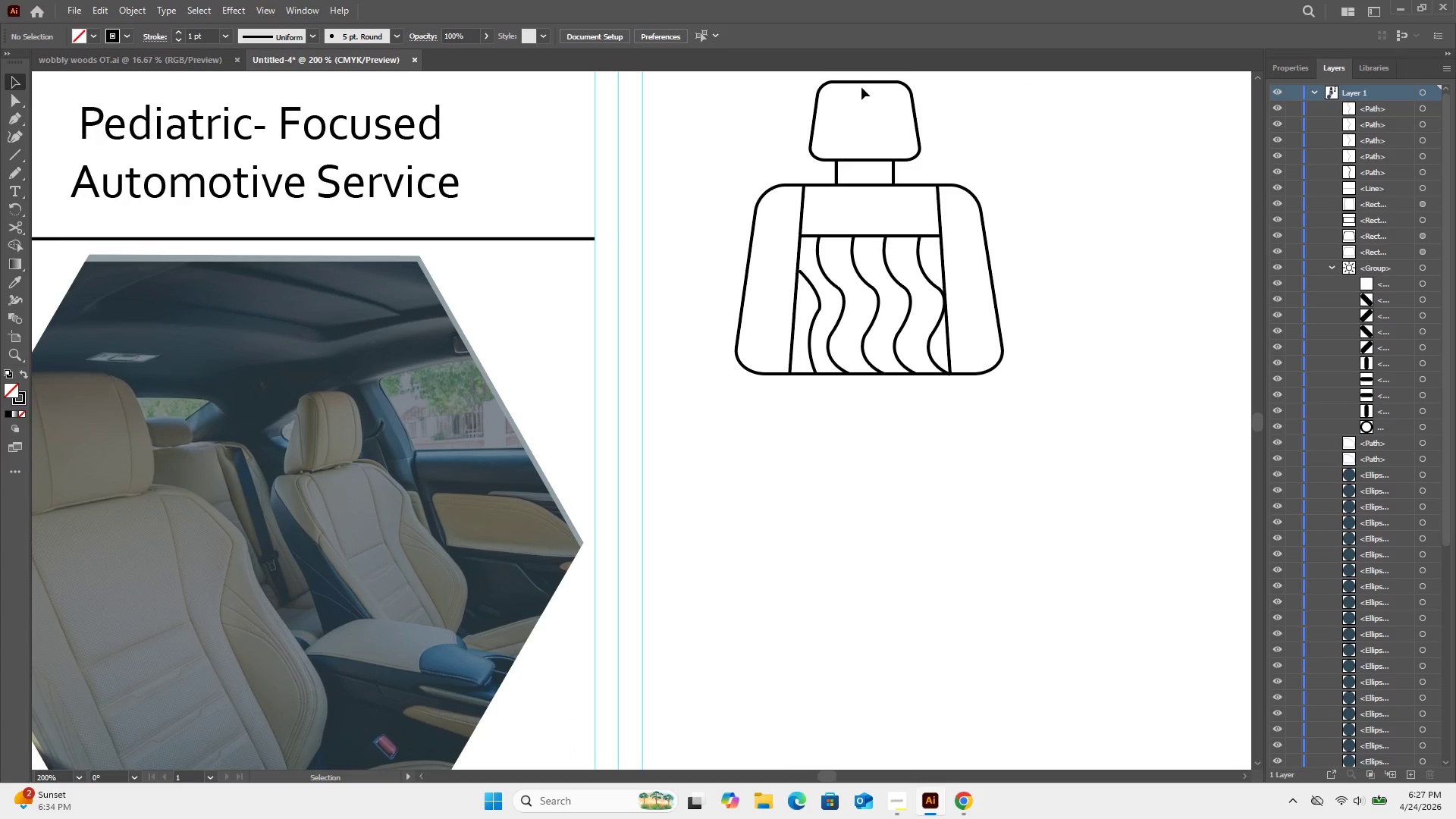 
left_click([862, 83])
 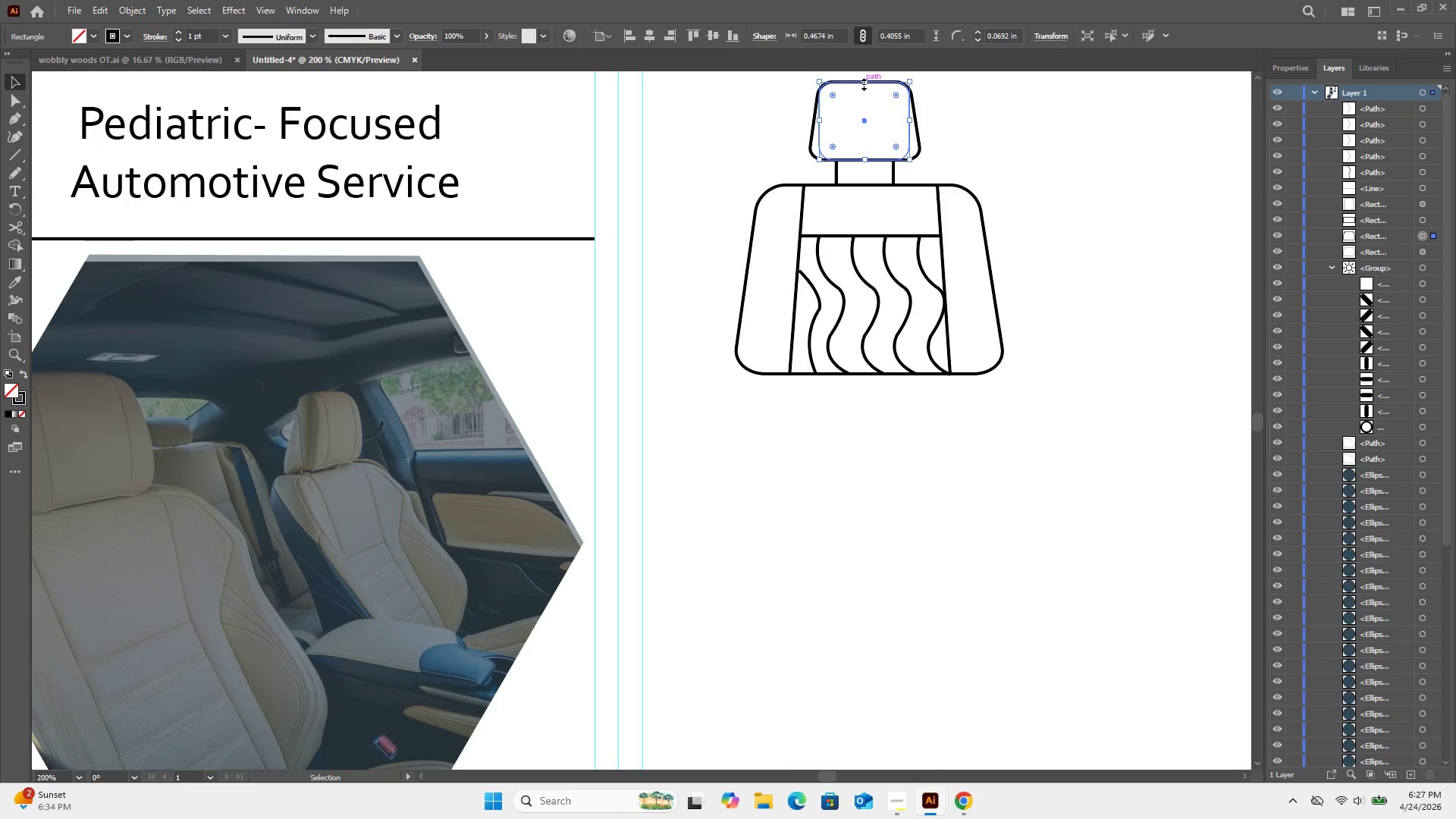 
left_click_drag(start_coordinate=[862, 83], to_coordinate=[861, 135])
 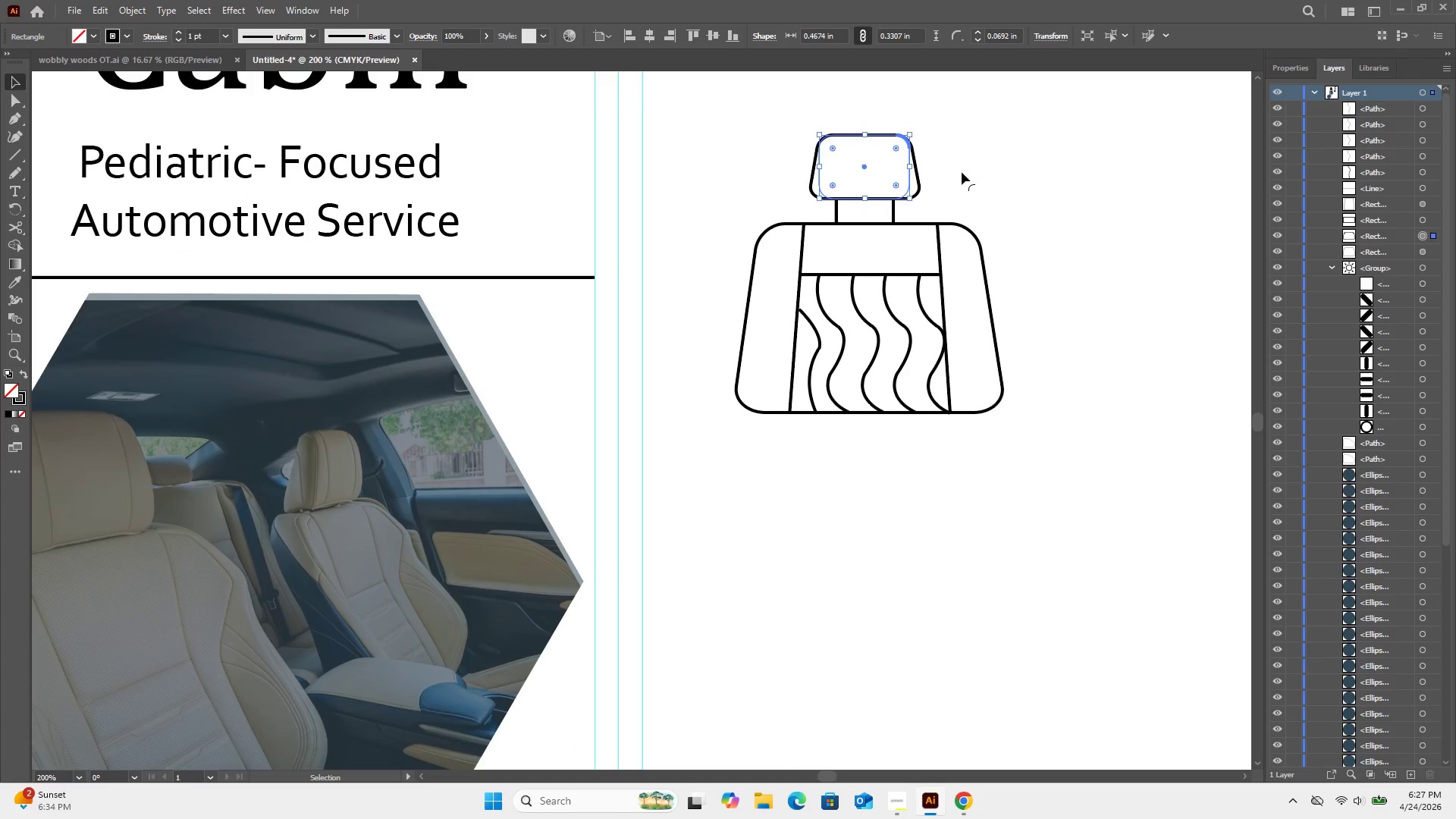 
left_click([962, 172])
 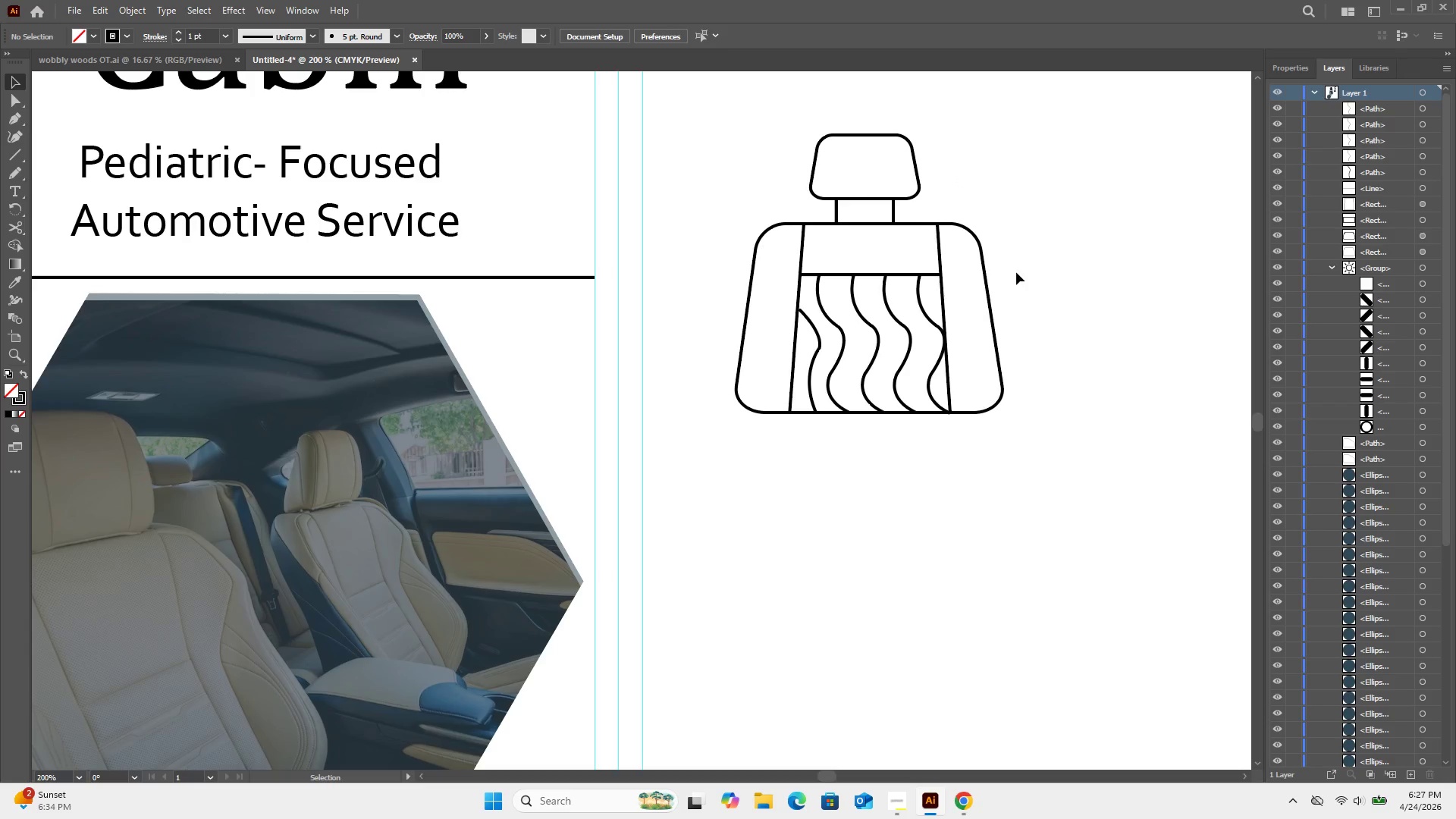 
wait(5.16)
 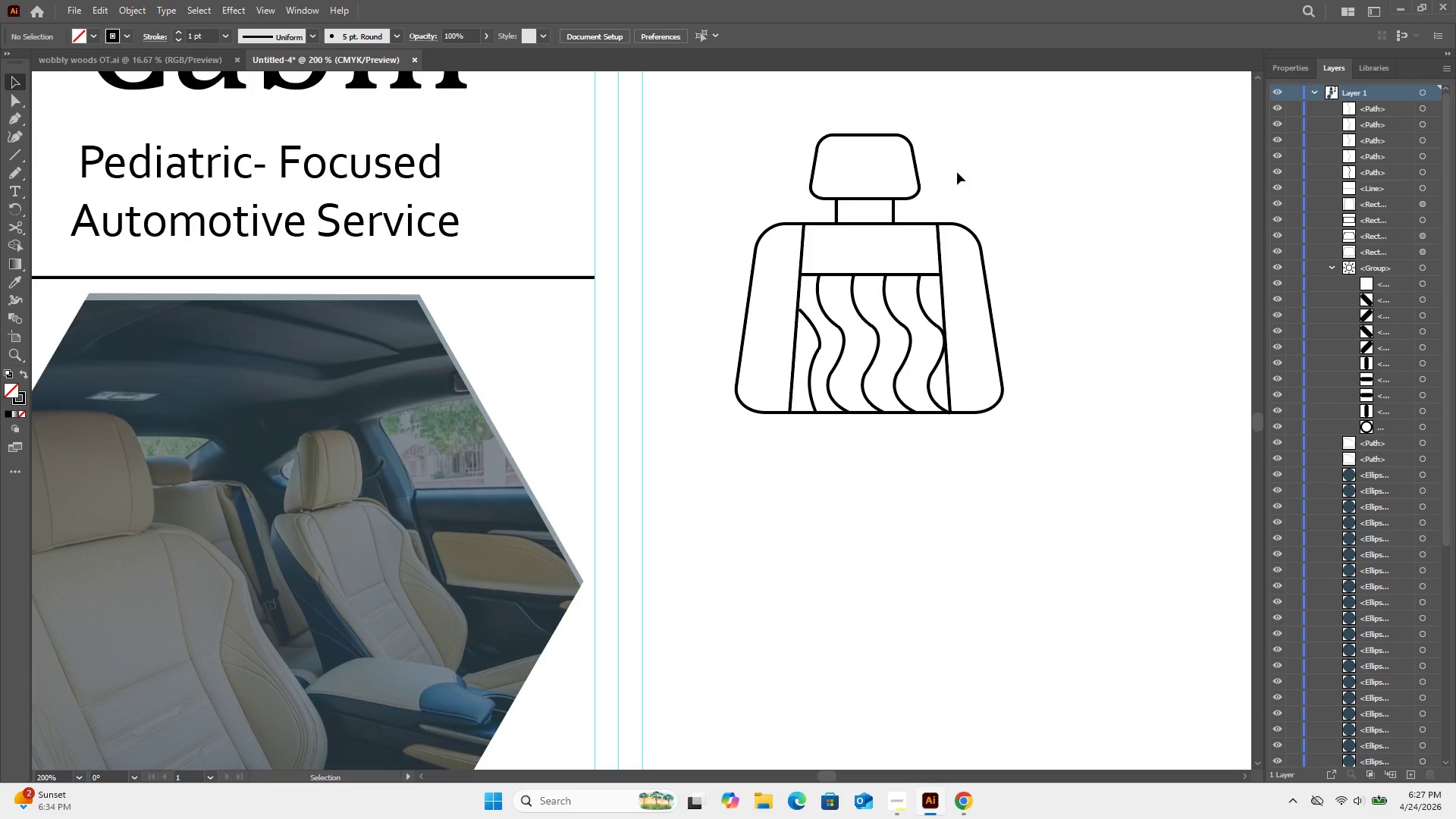 
left_click_drag(start_coordinate=[1009, 256], to_coordinate=[711, 151])
 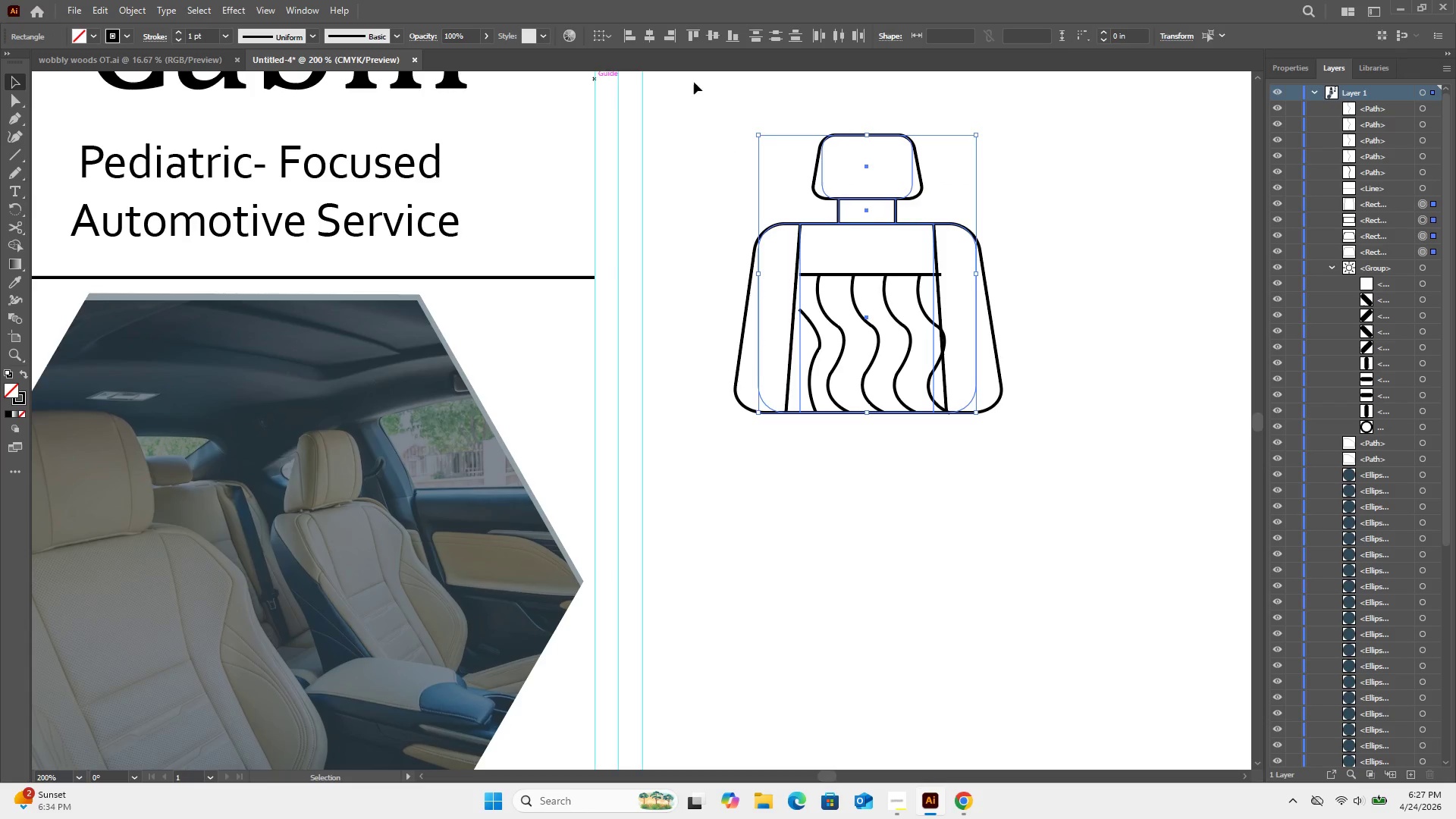 
left_click([1097, 234])
 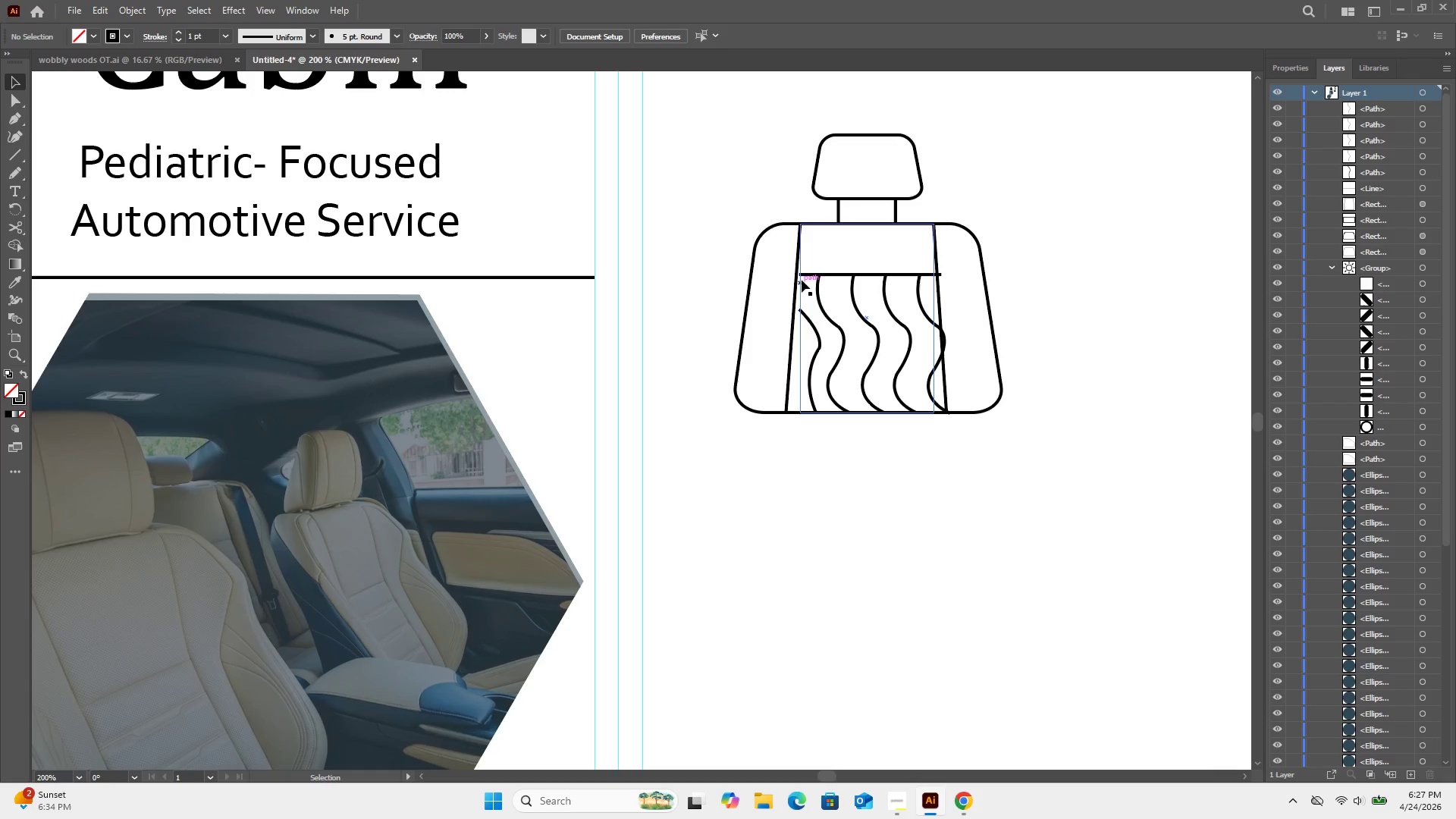 
left_click_drag(start_coordinate=[817, 248], to_coordinate=[939, 391])
 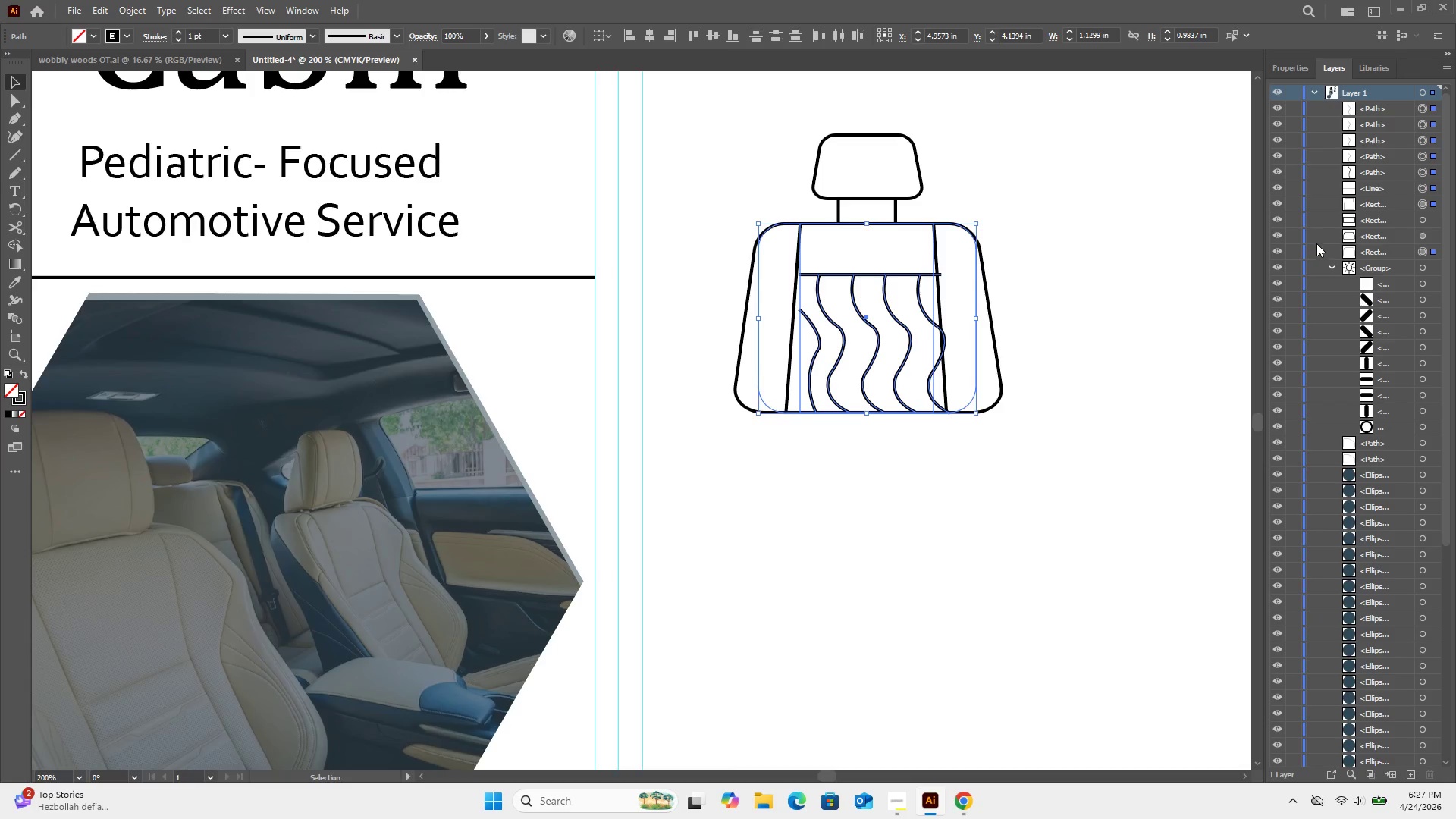 
wait(5.14)
 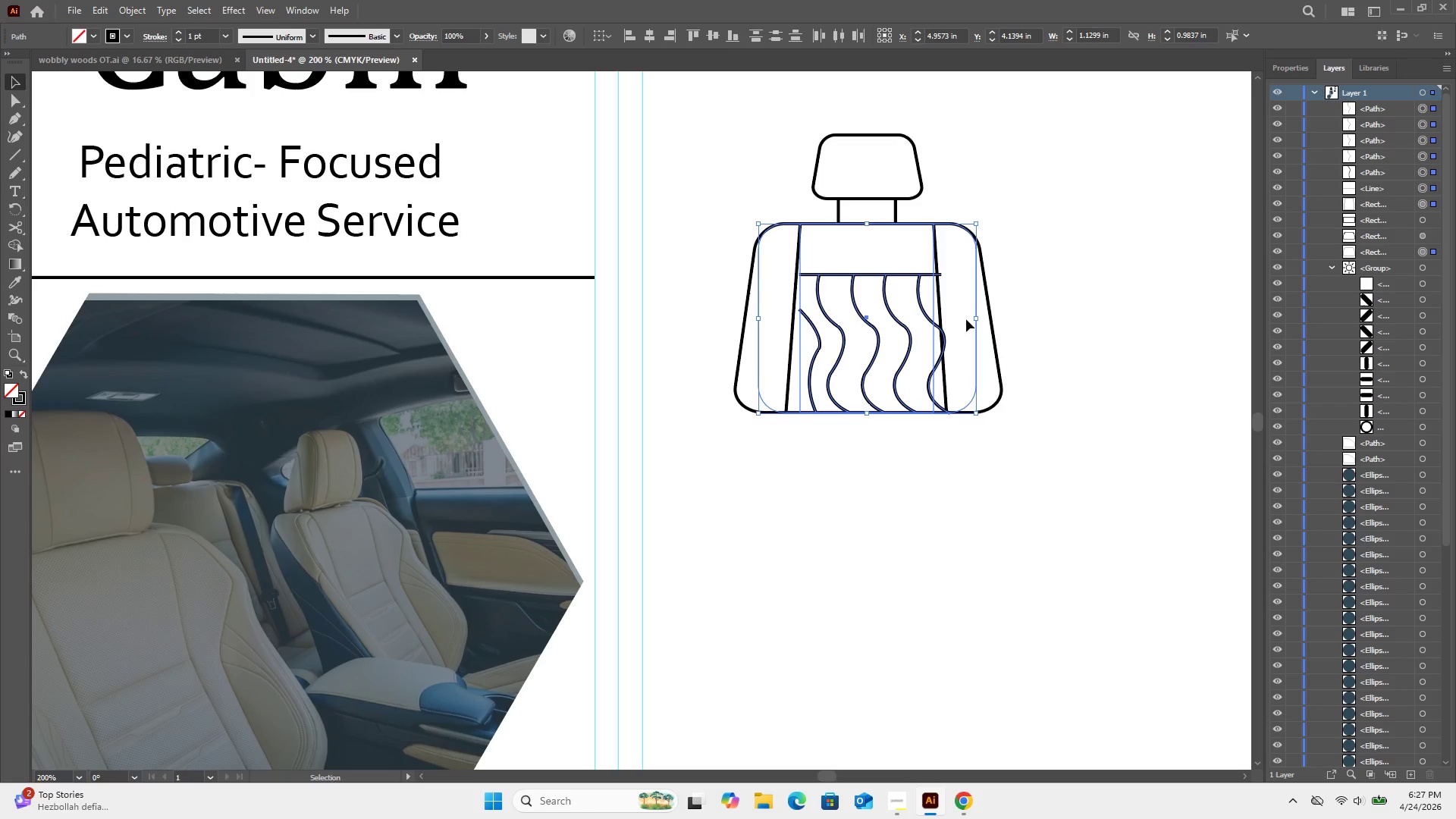 
left_click([1288, 251])
 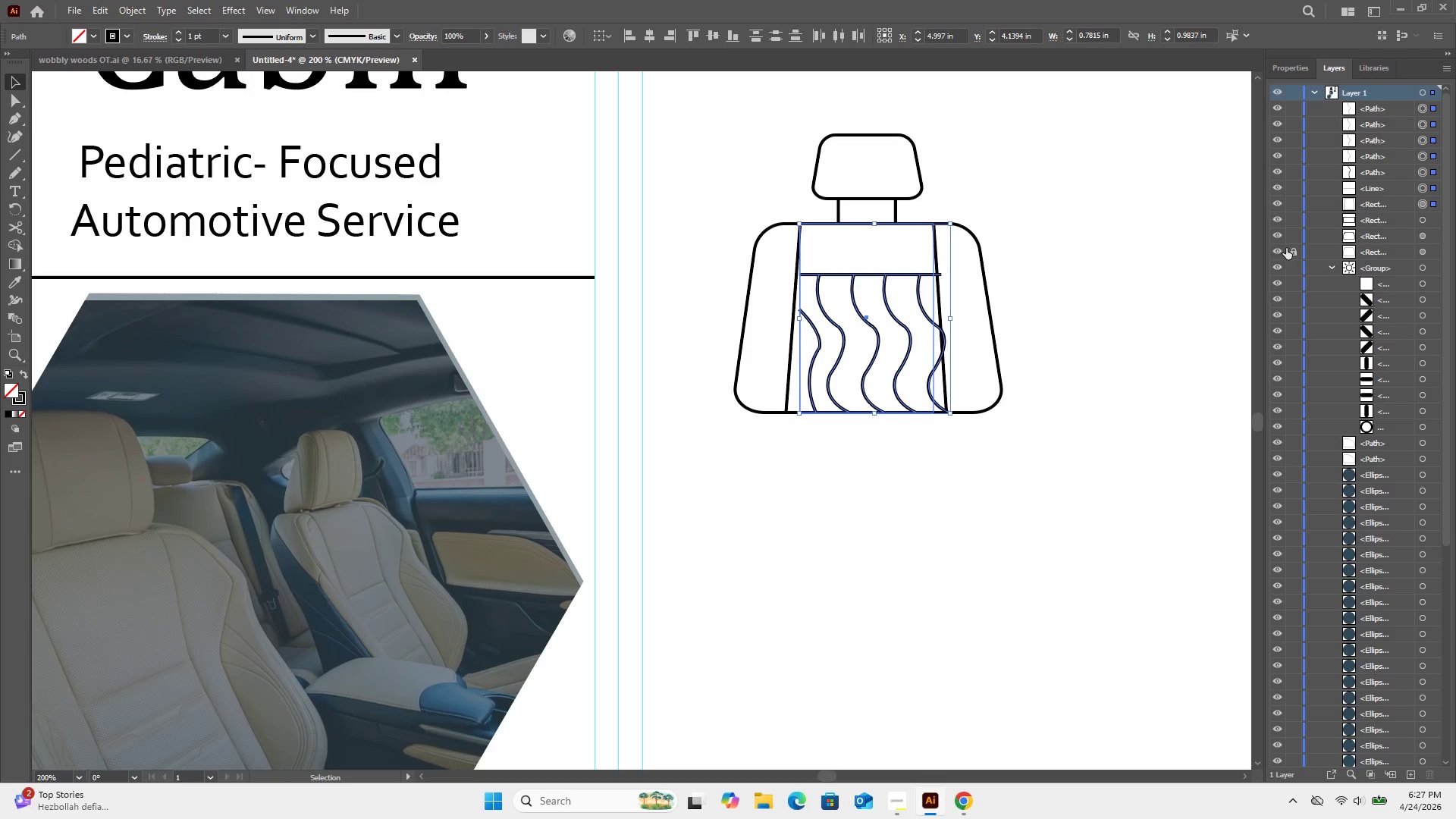 
key(ArrowLeft)
 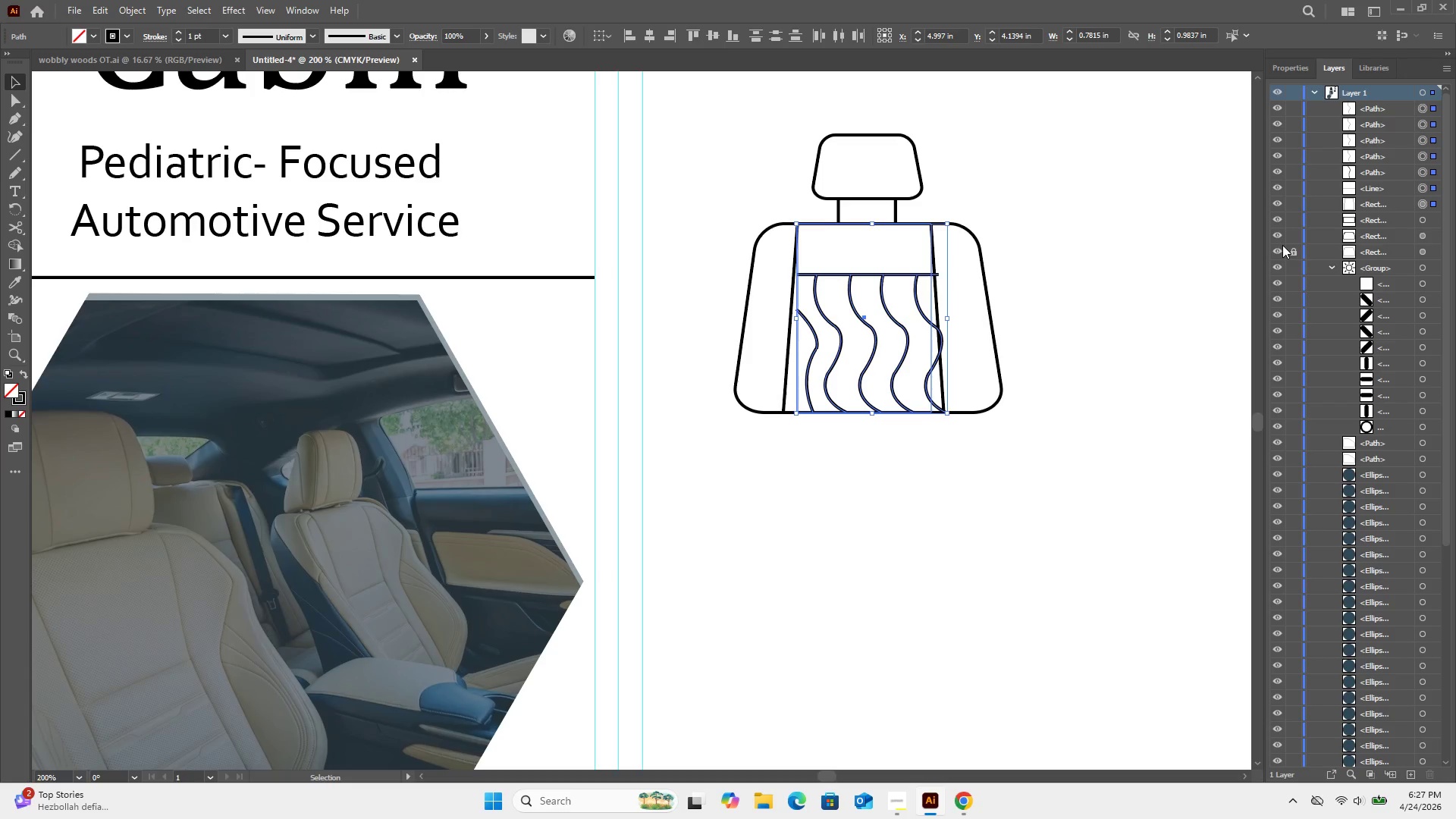 
key(ArrowLeft)
 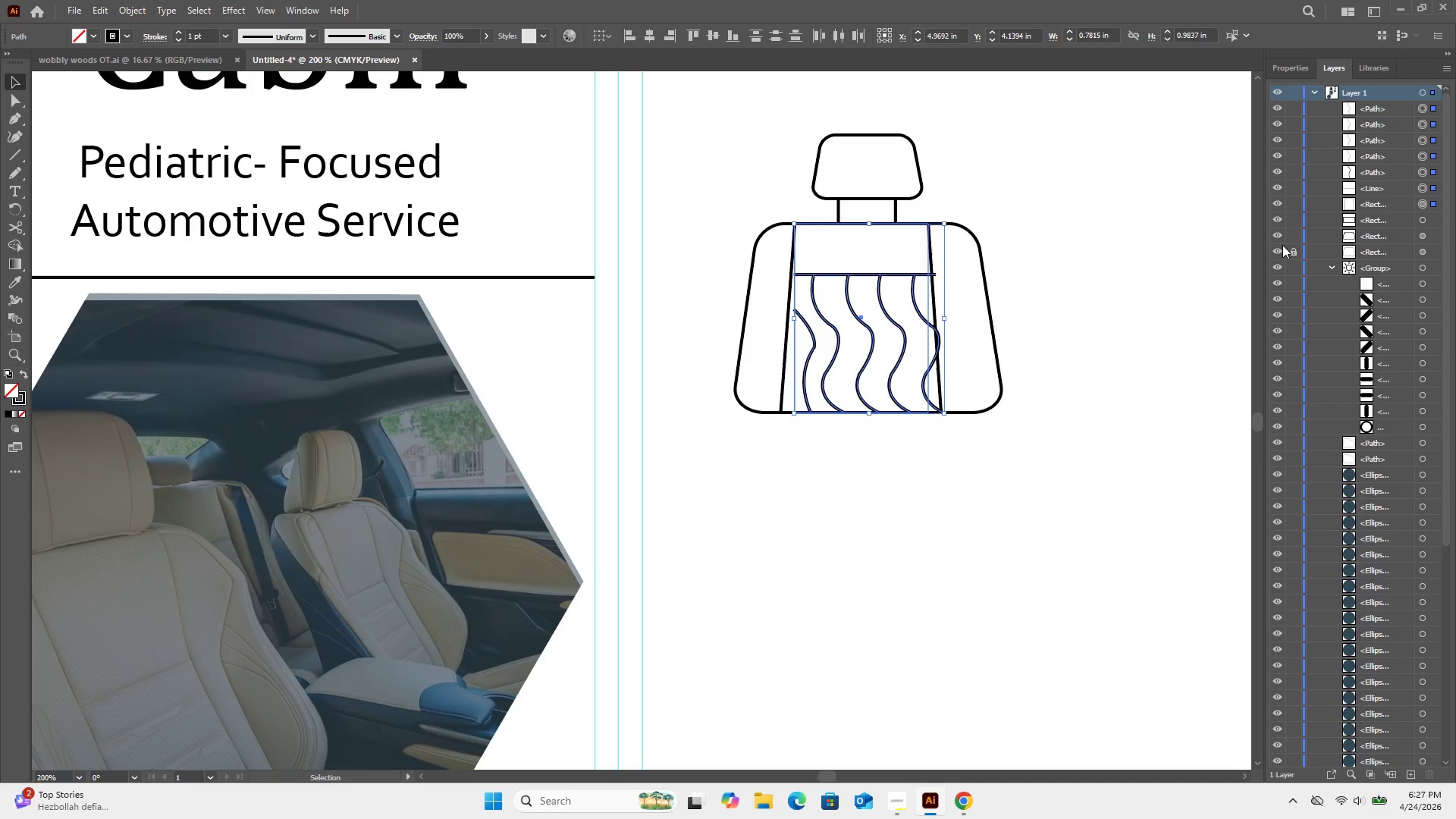 
key(Control+Z)
 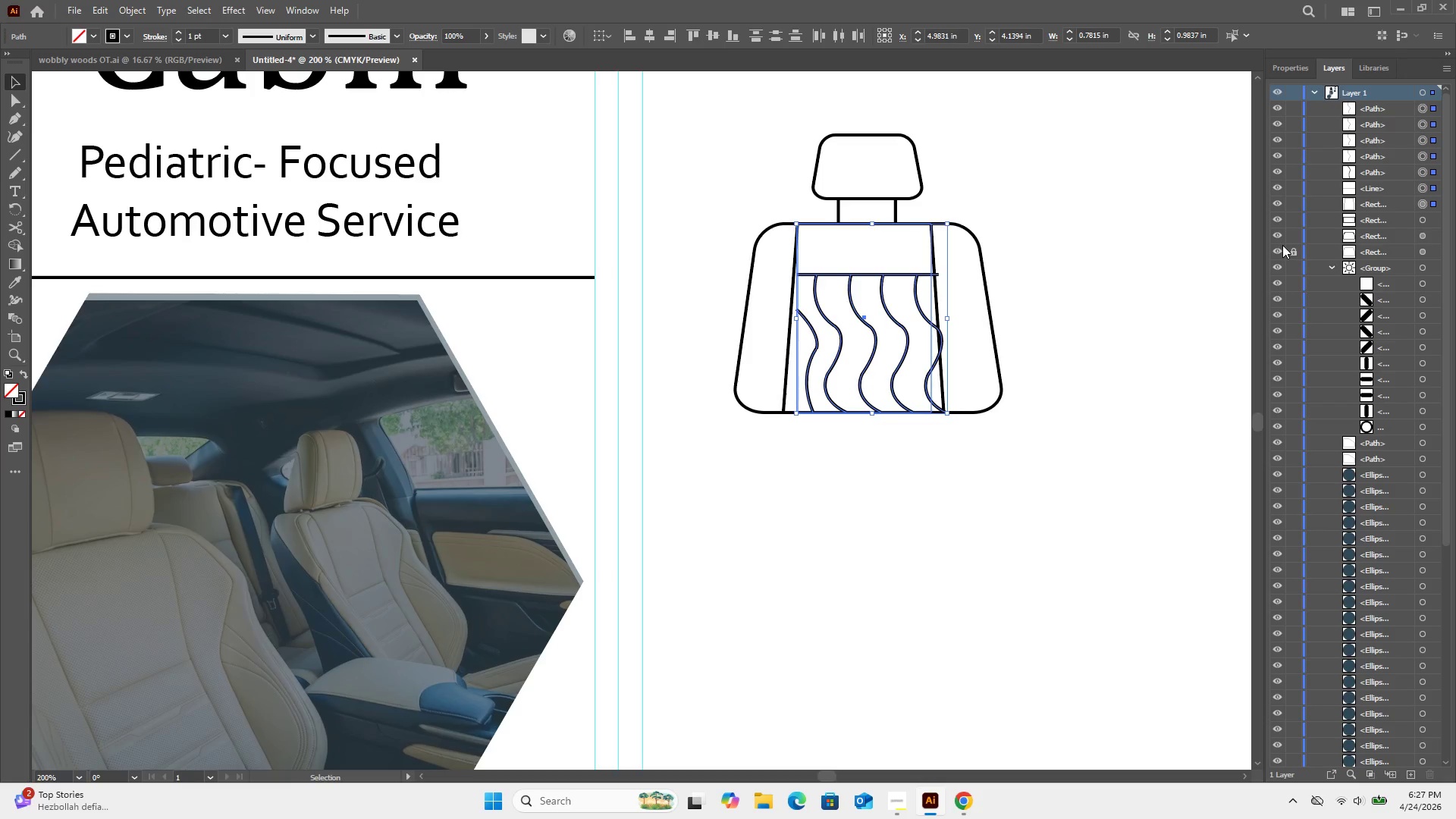 
key(Control+Z)
 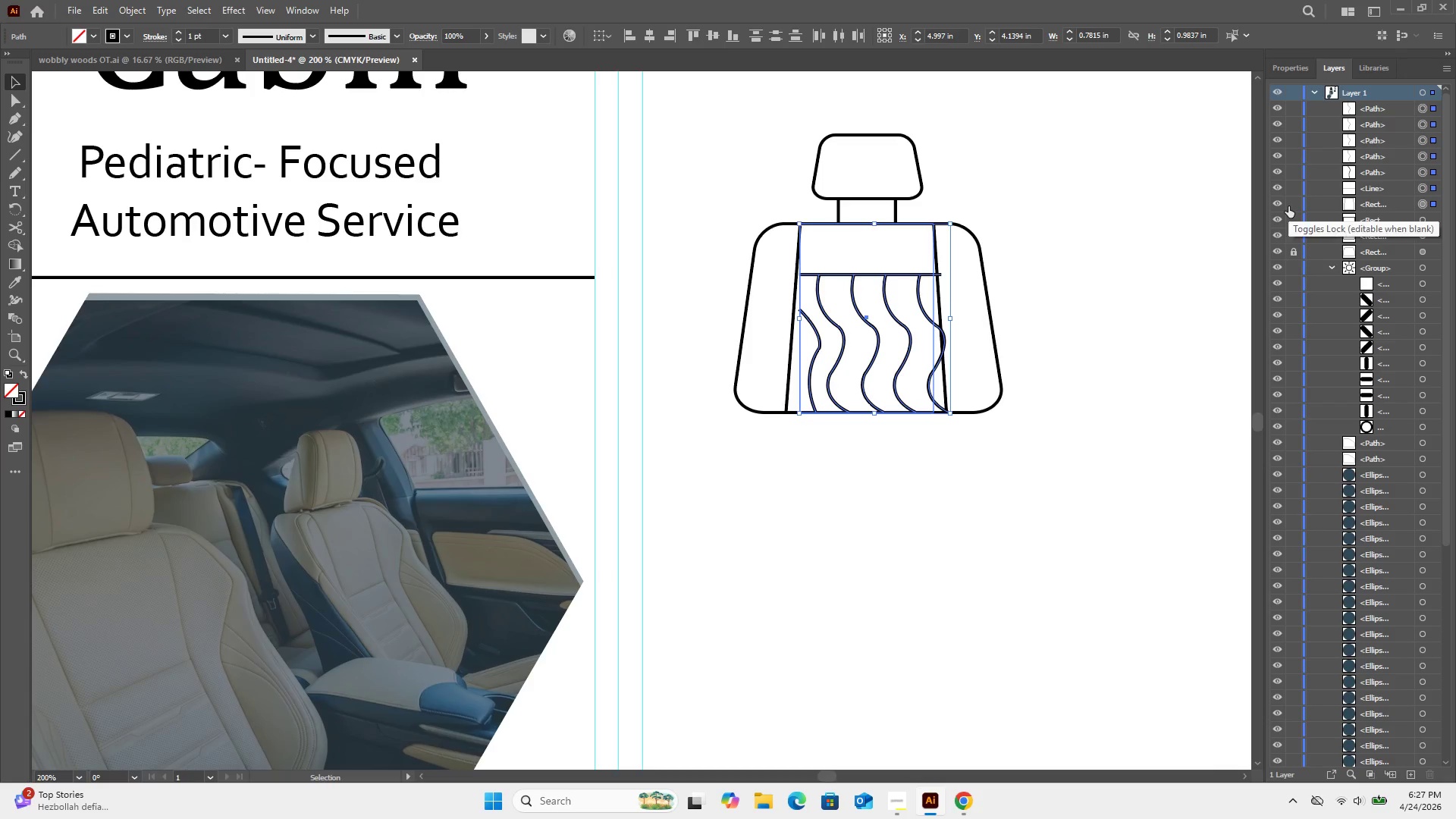 
key(Control+Z)
 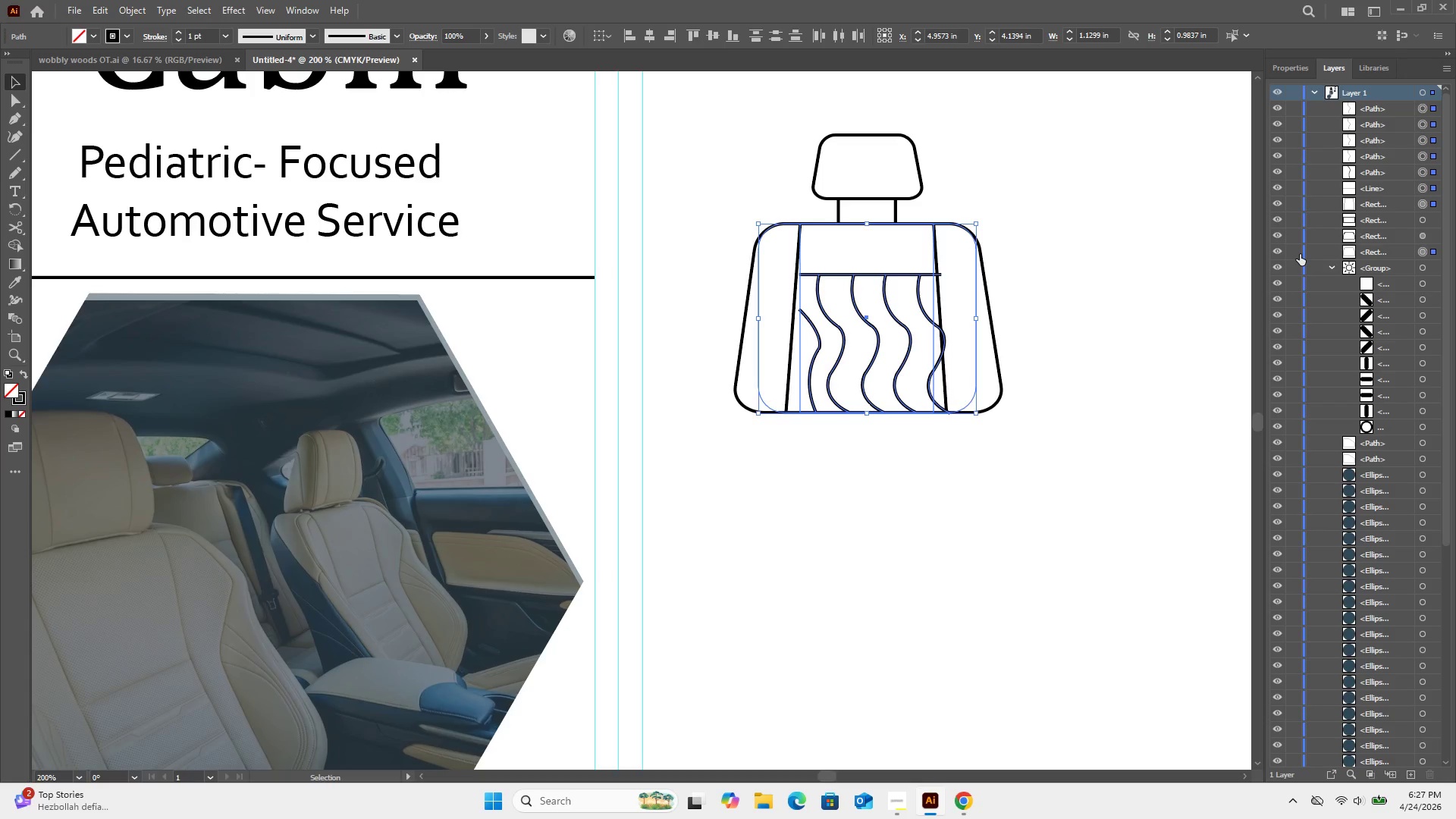 
left_click([1295, 254])
 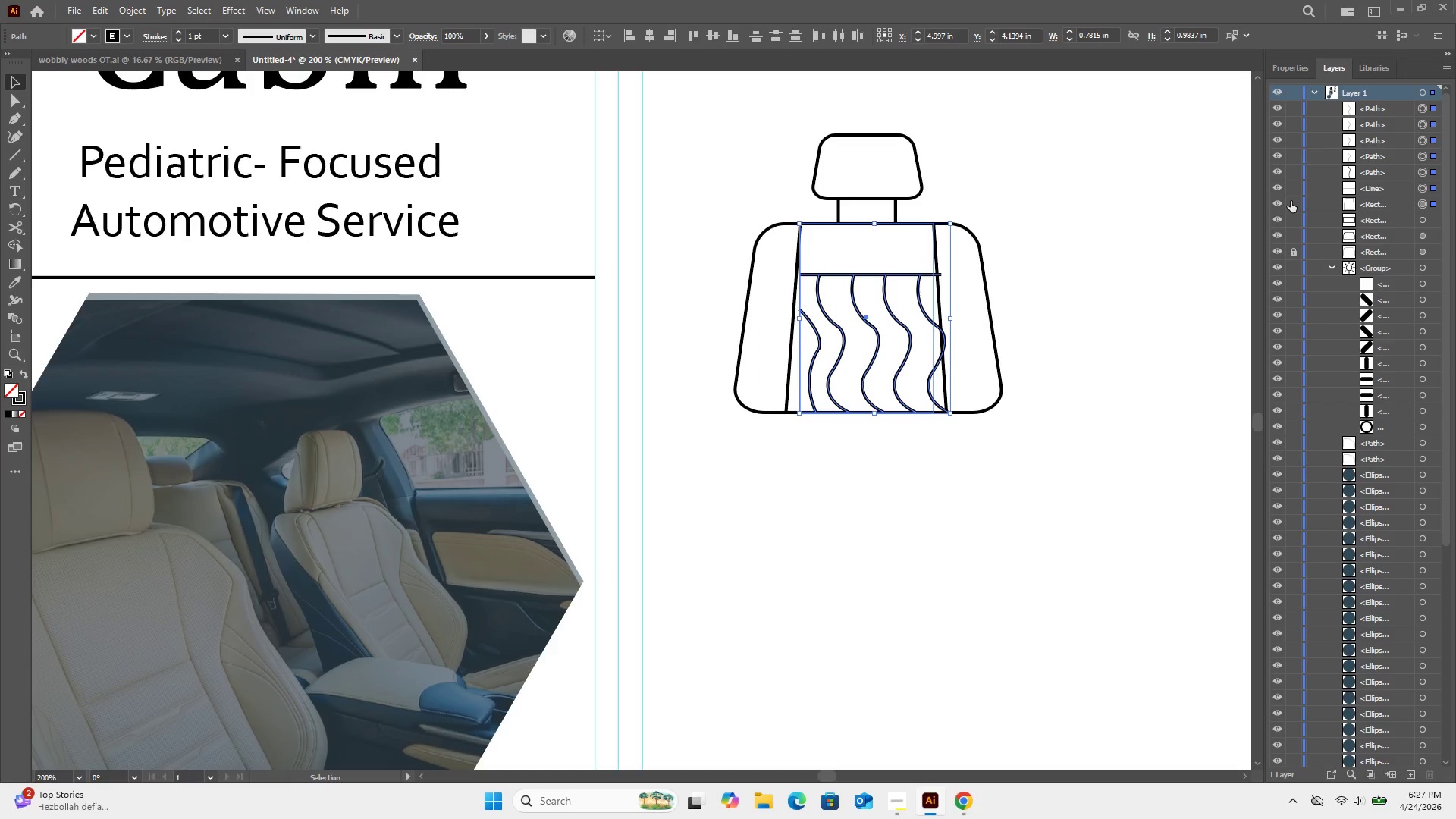 
left_click([1291, 201])
 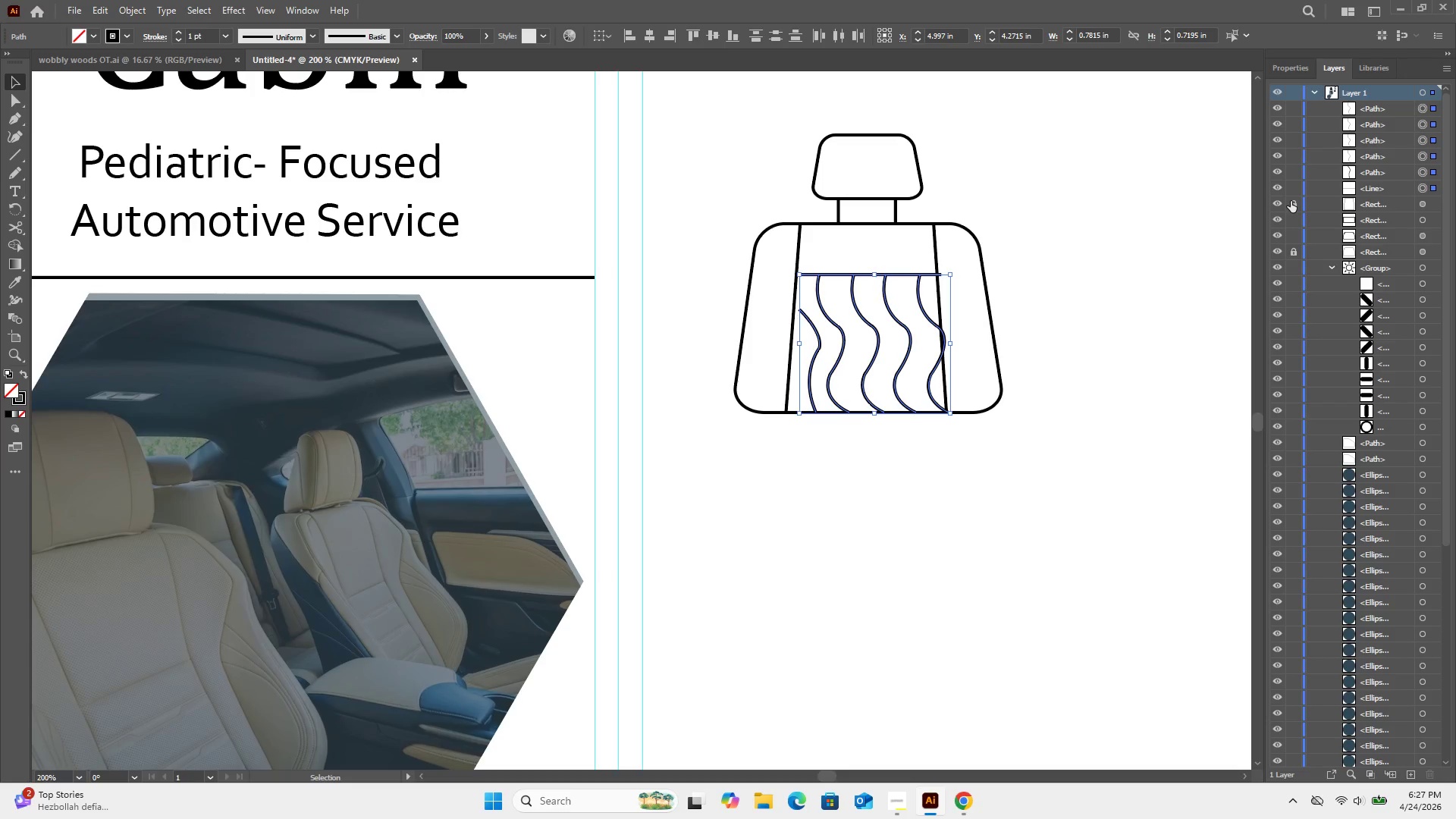 
key(ArrowLeft)
 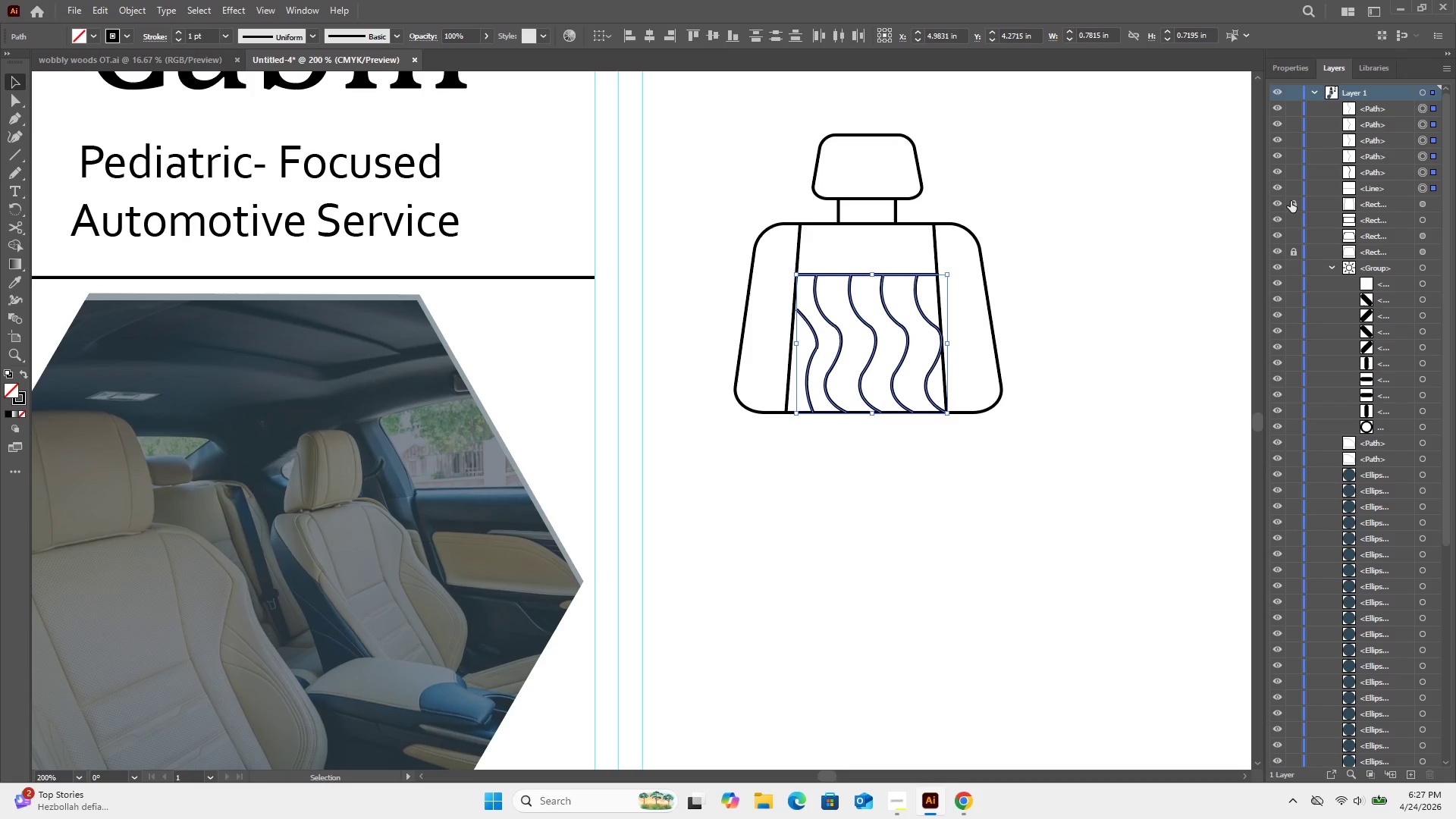 
key(ArrowLeft)
 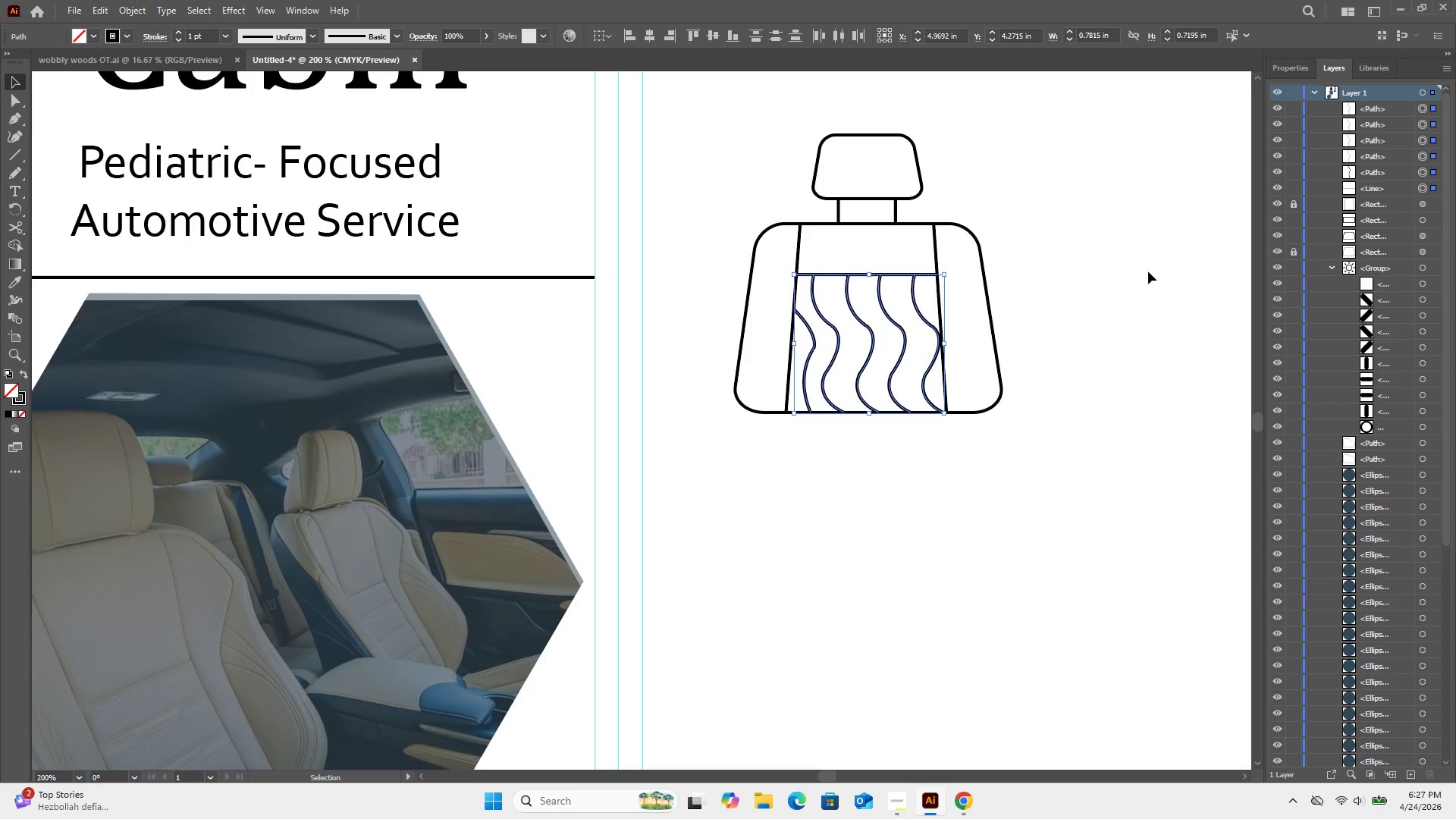 
key(ArrowLeft)
 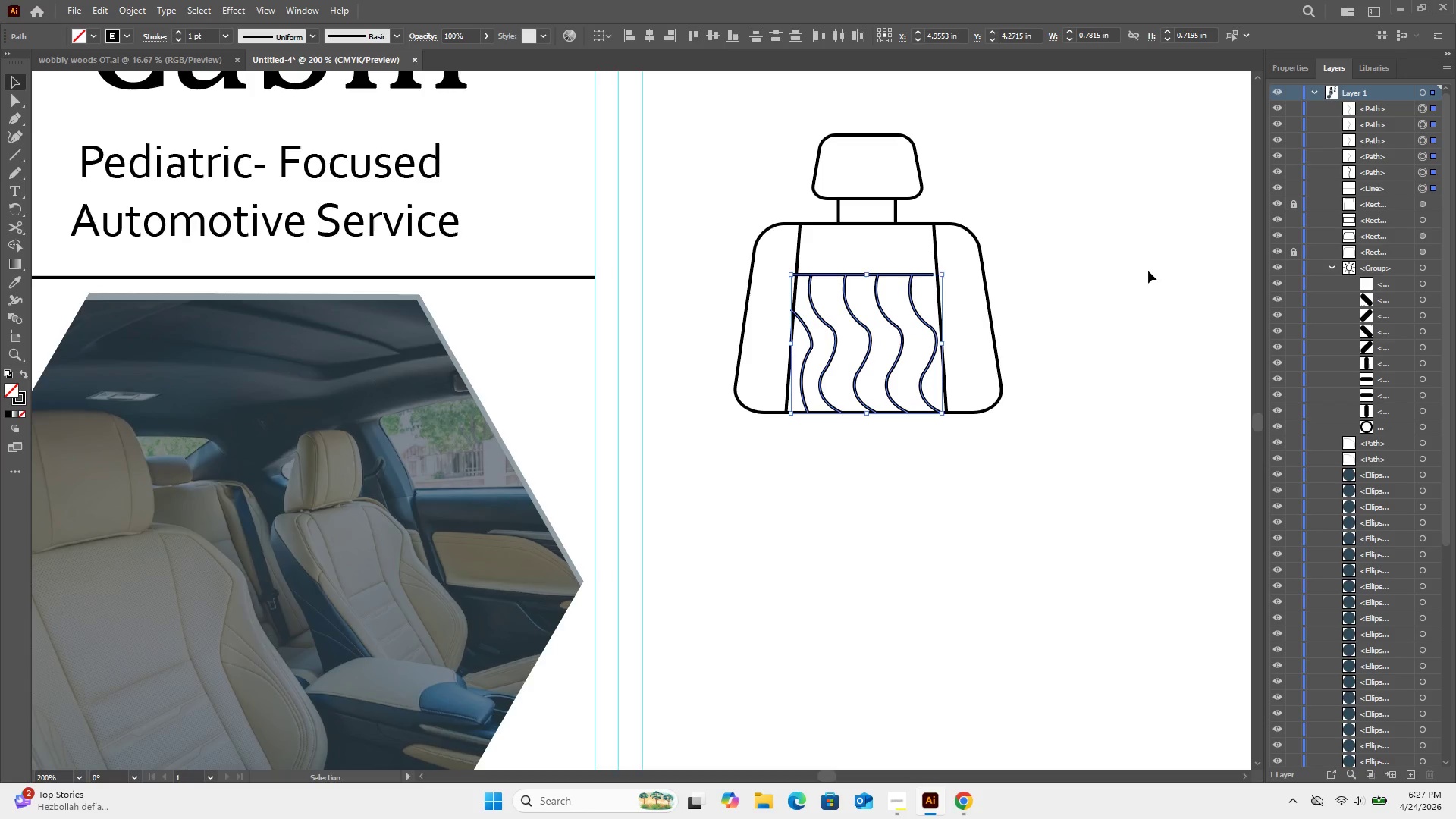 
key(ArrowRight)
 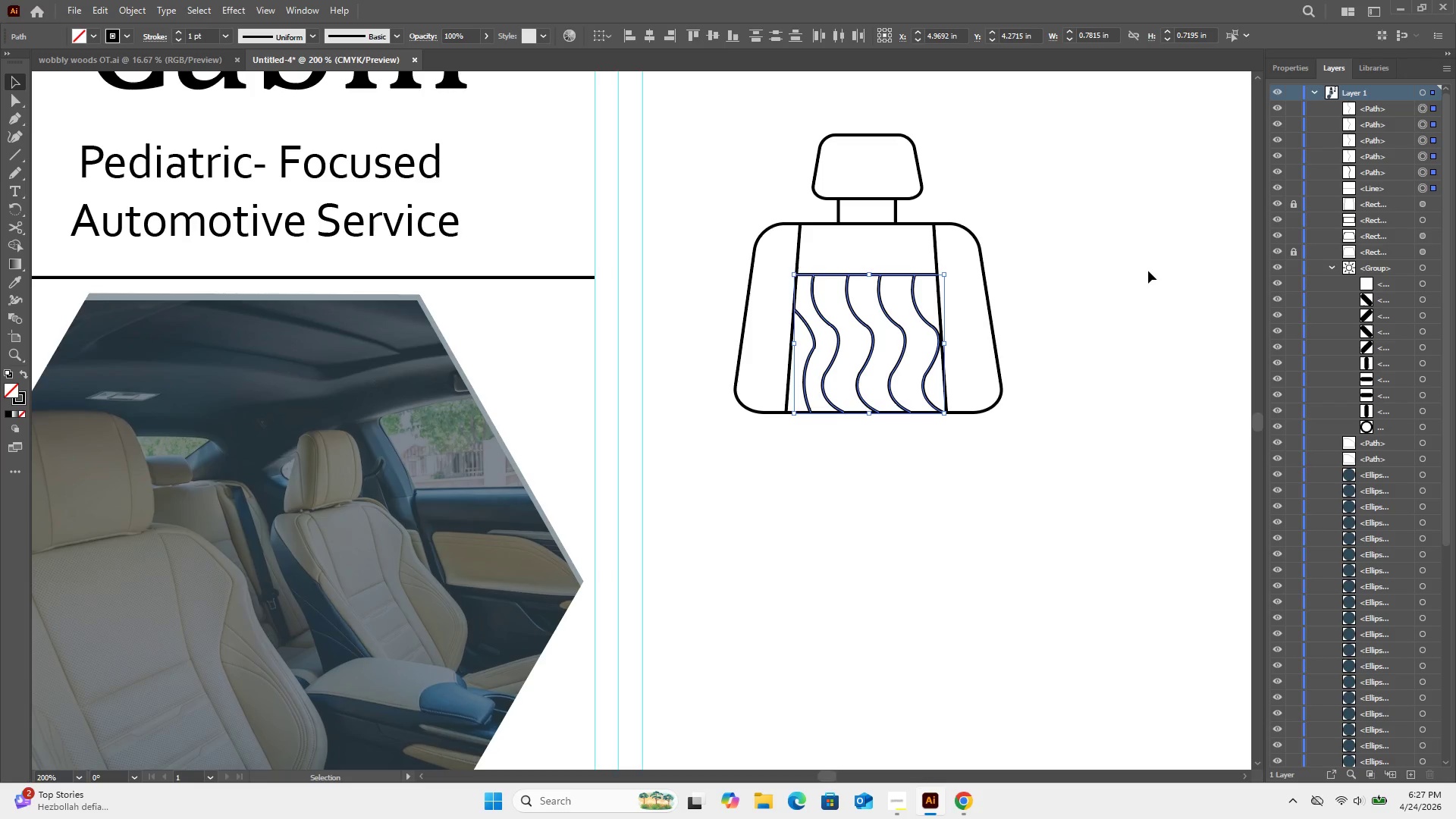 
left_click([1148, 271])
 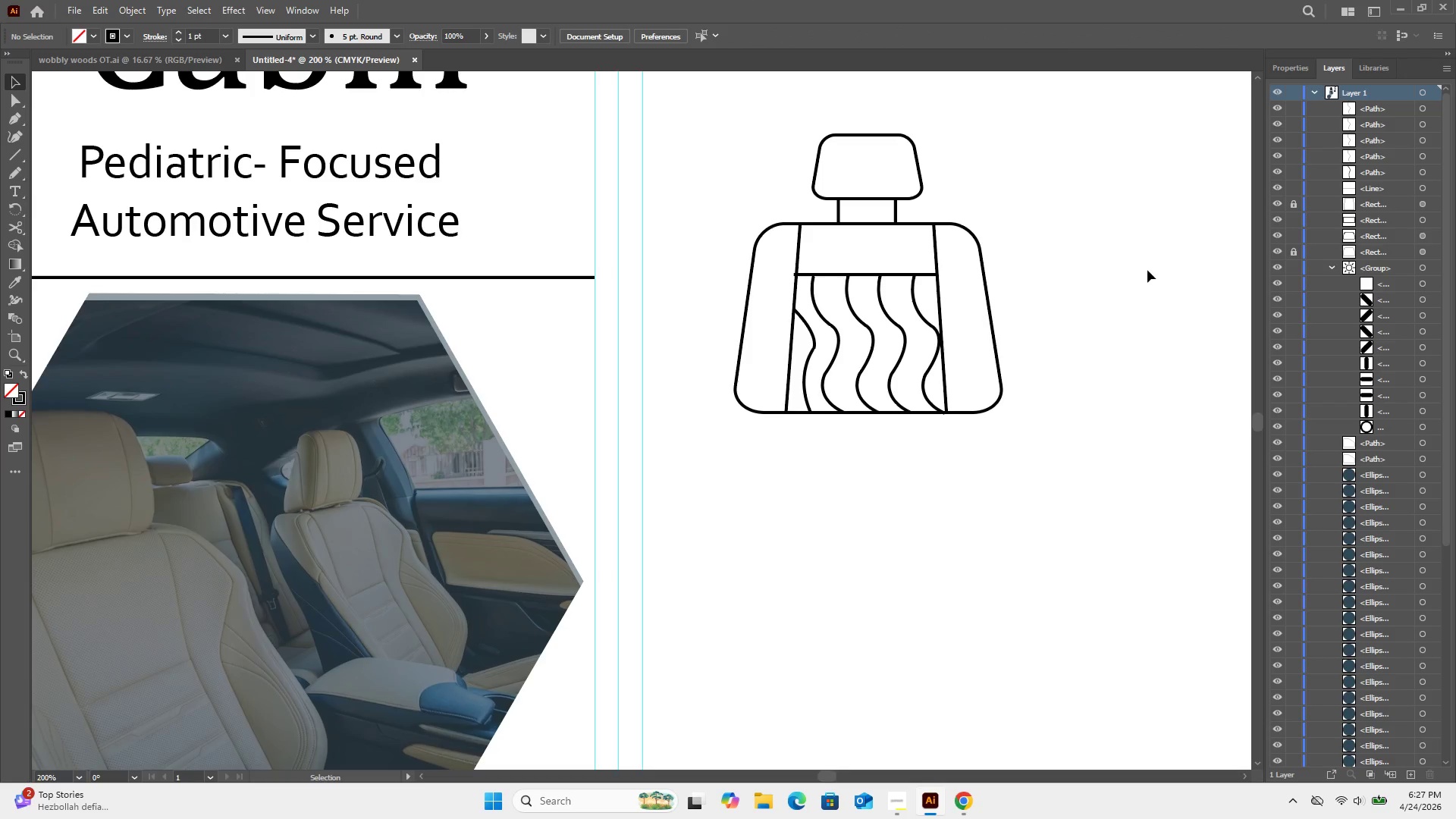 
left_click([1147, 270])
 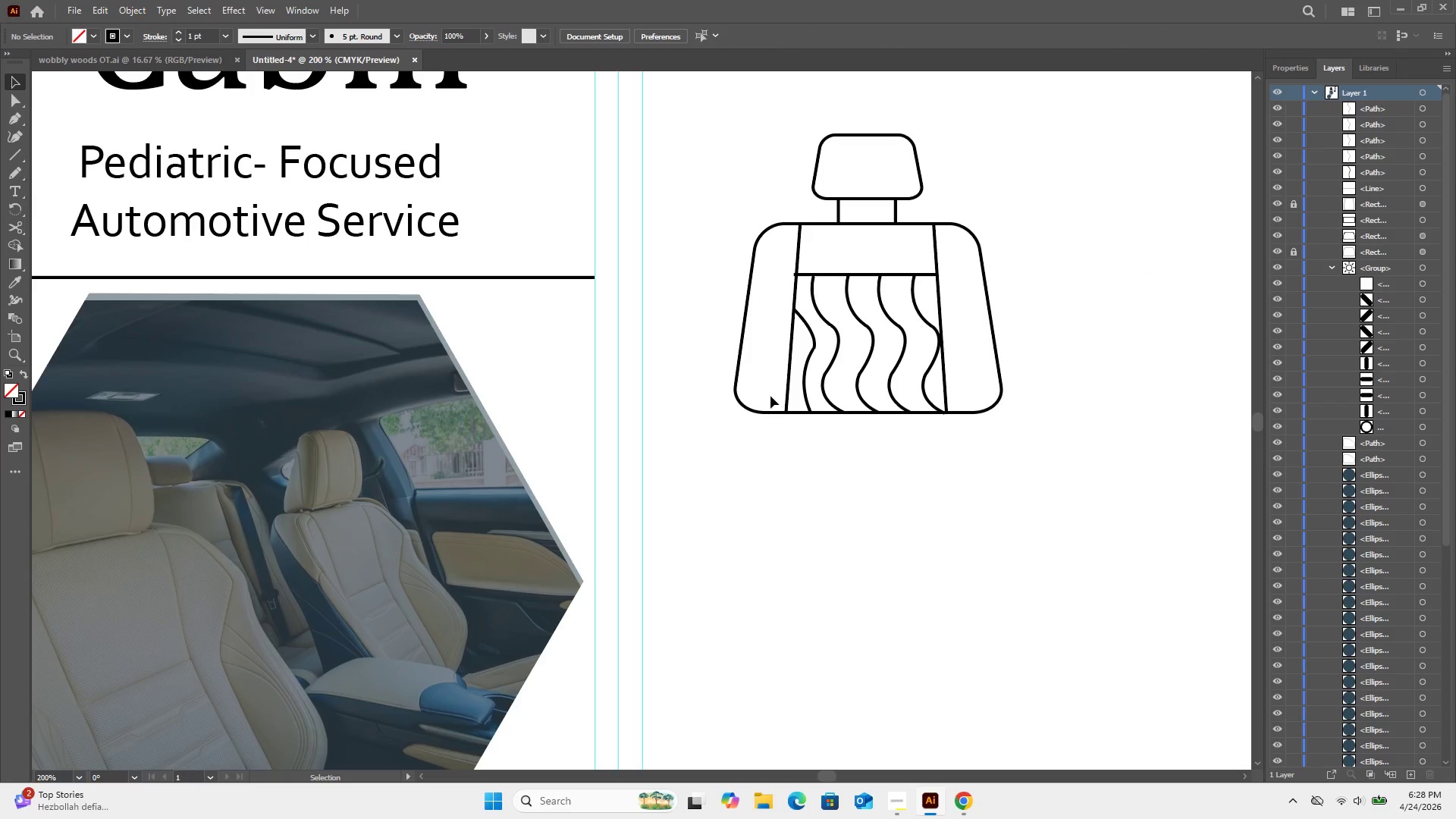 
wait(8.25)
 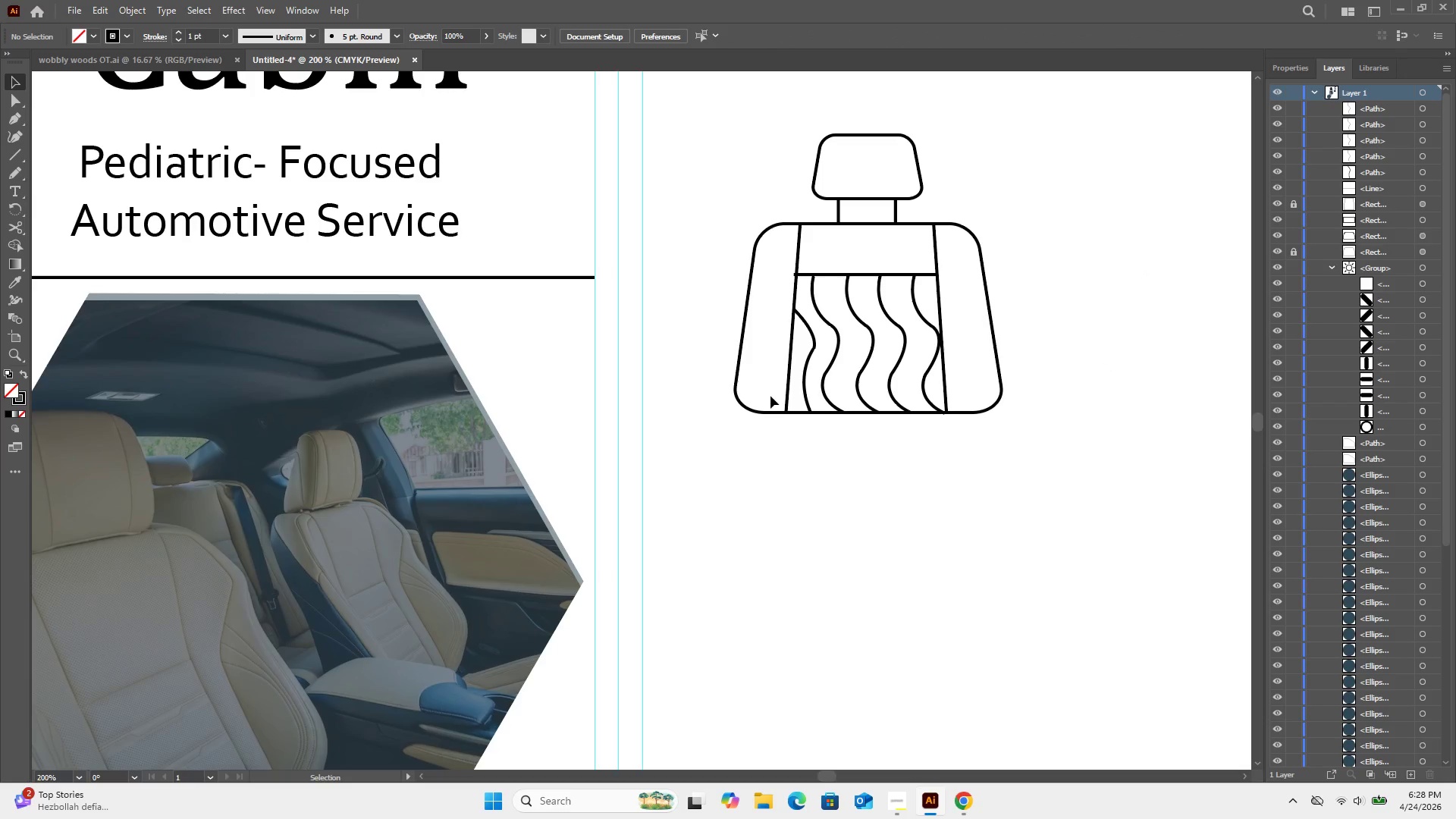 
left_click([13, 122])
 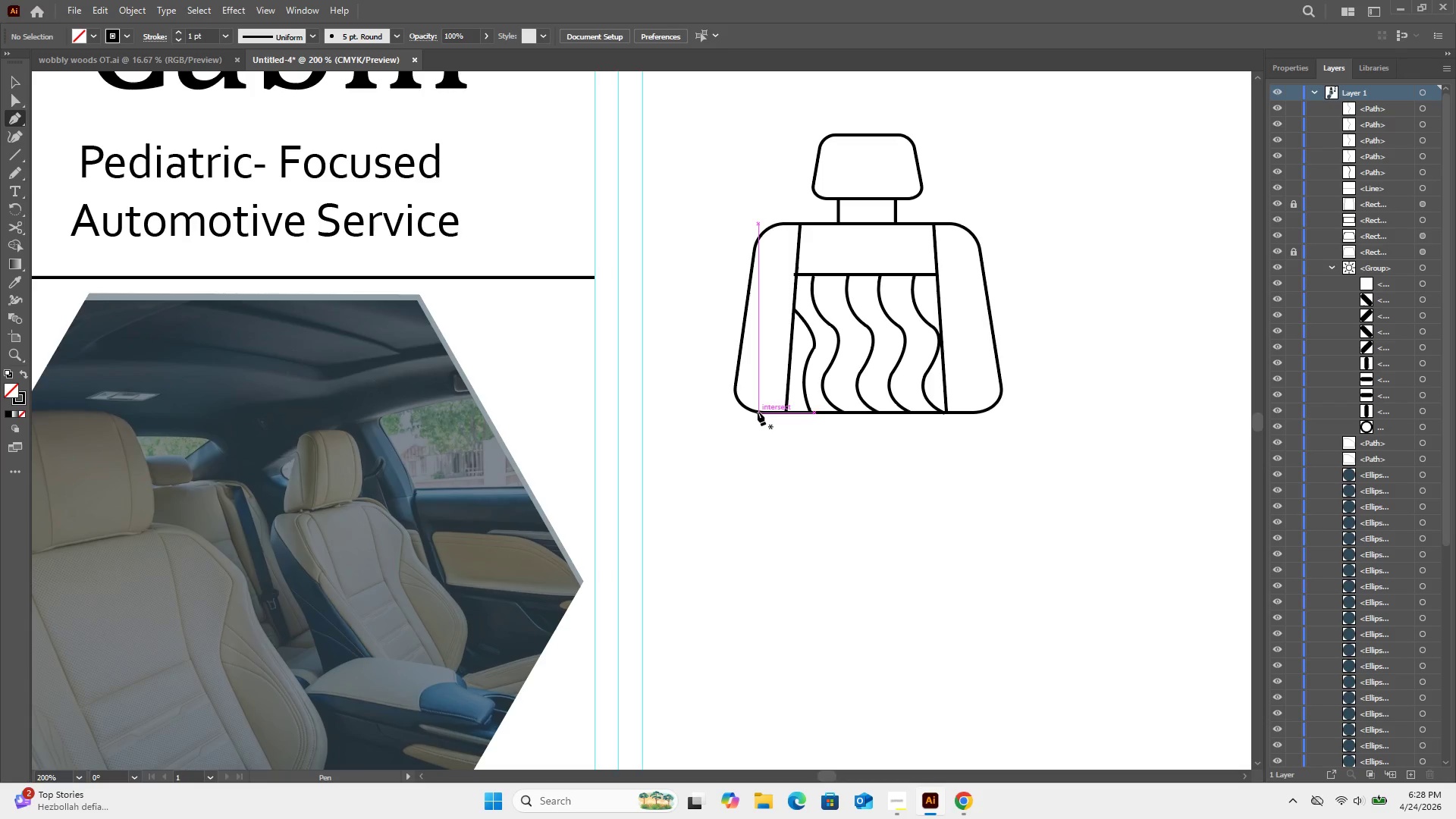 
left_click([758, 412])
 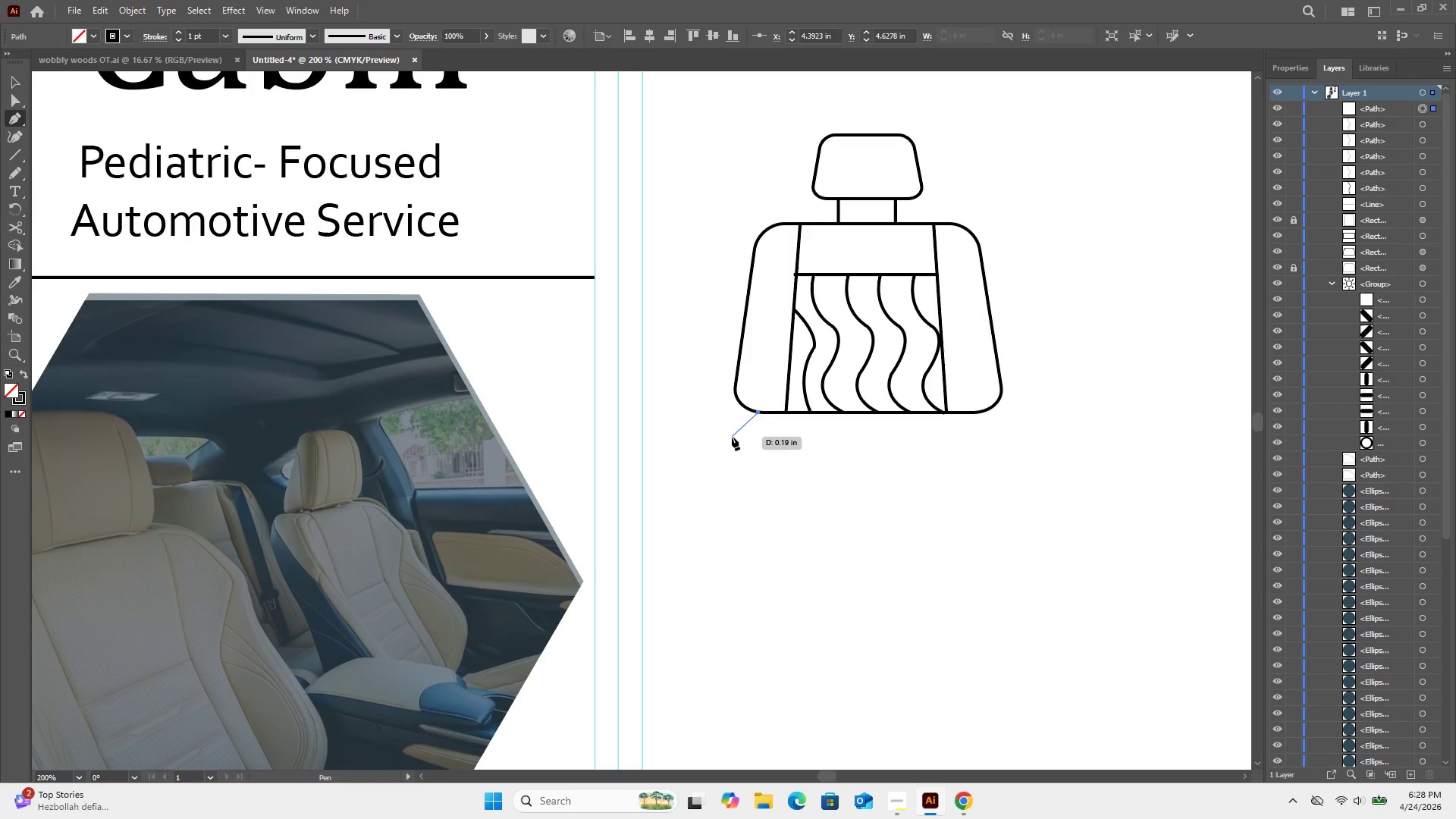 
left_click_drag(start_coordinate=[732, 437], to_coordinate=[730, 449])
 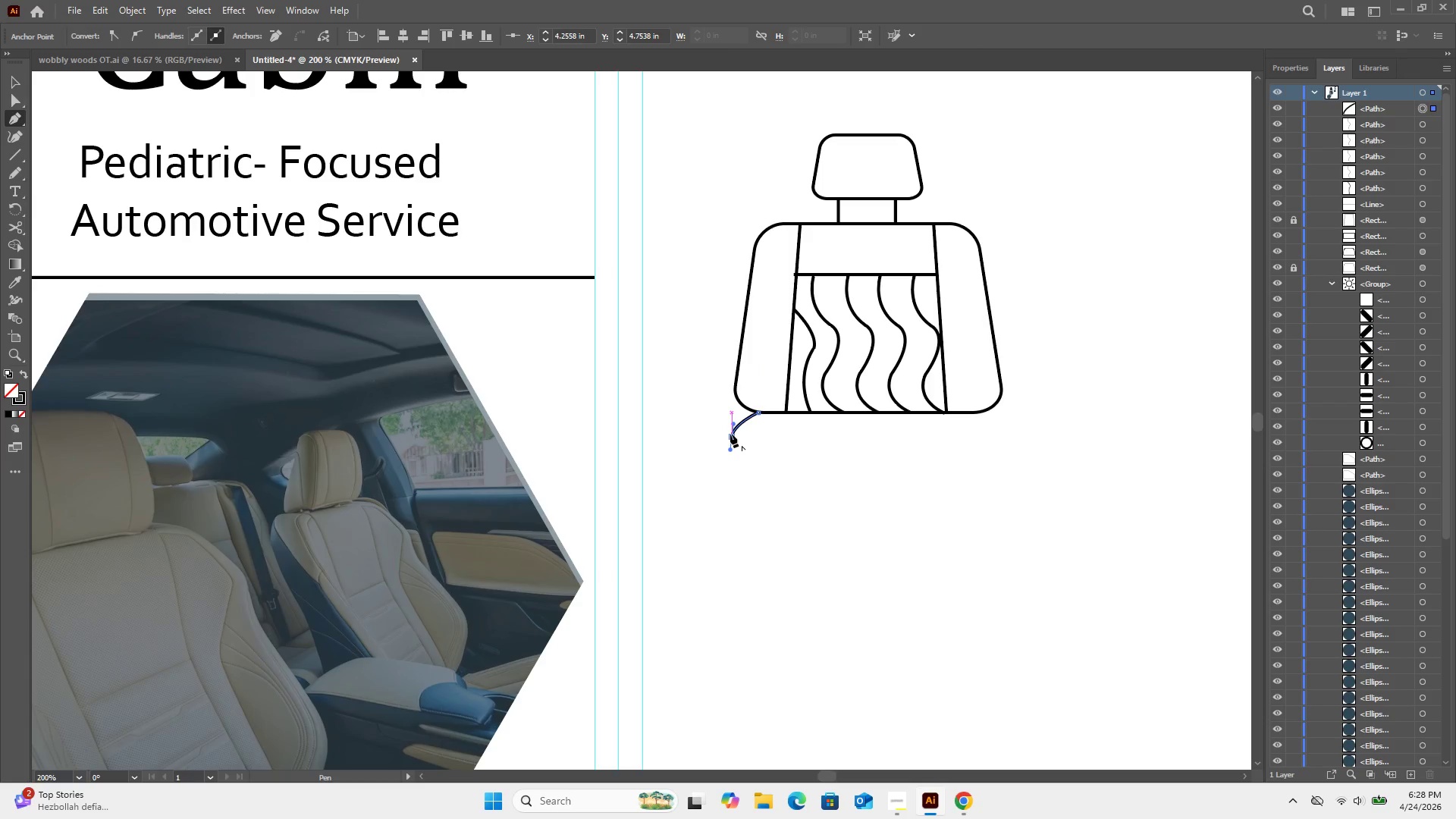 
left_click([730, 435])
 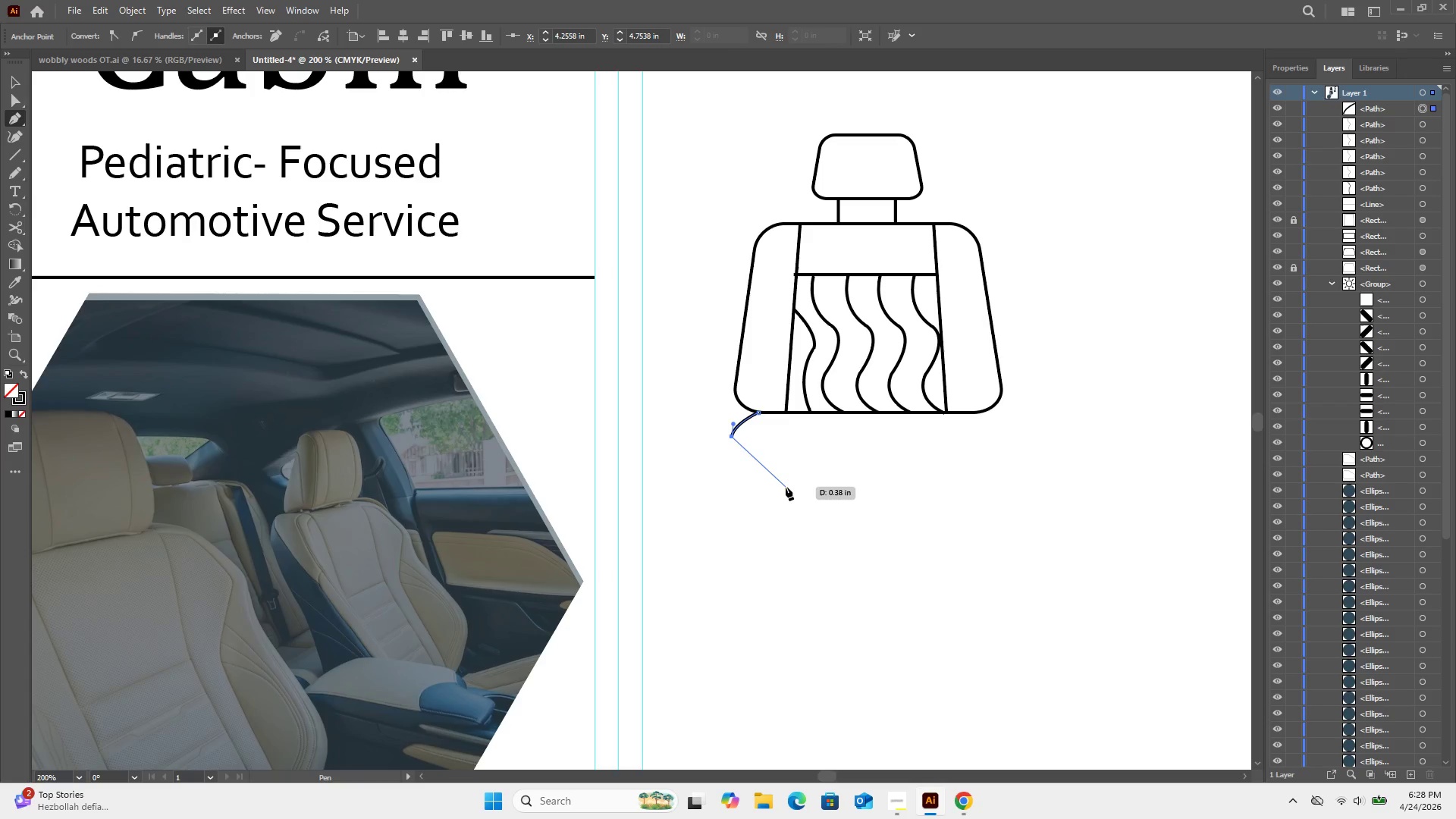 
wait(6.62)
 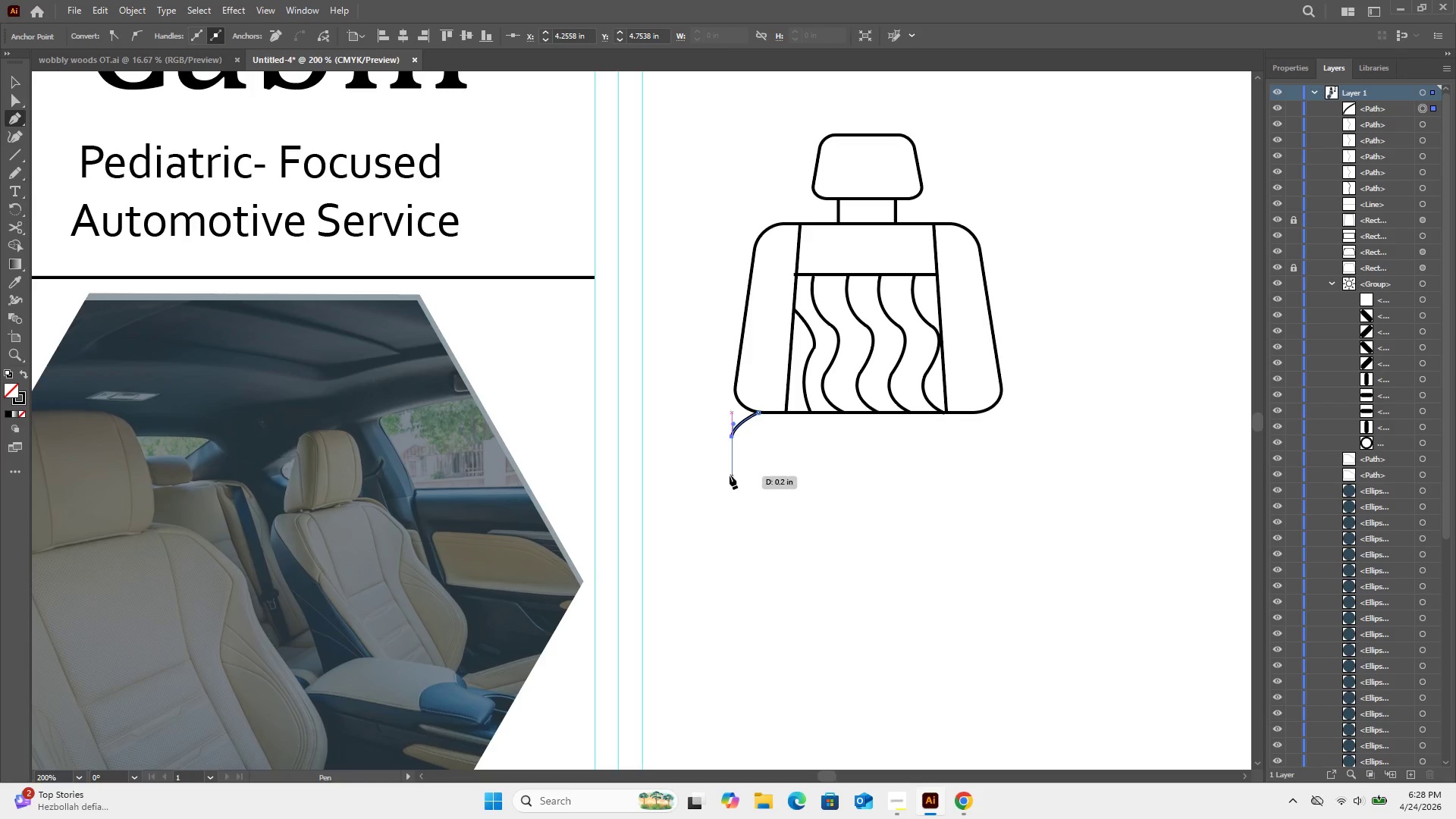 
left_click_drag(start_coordinate=[762, 487], to_coordinate=[808, 489])
 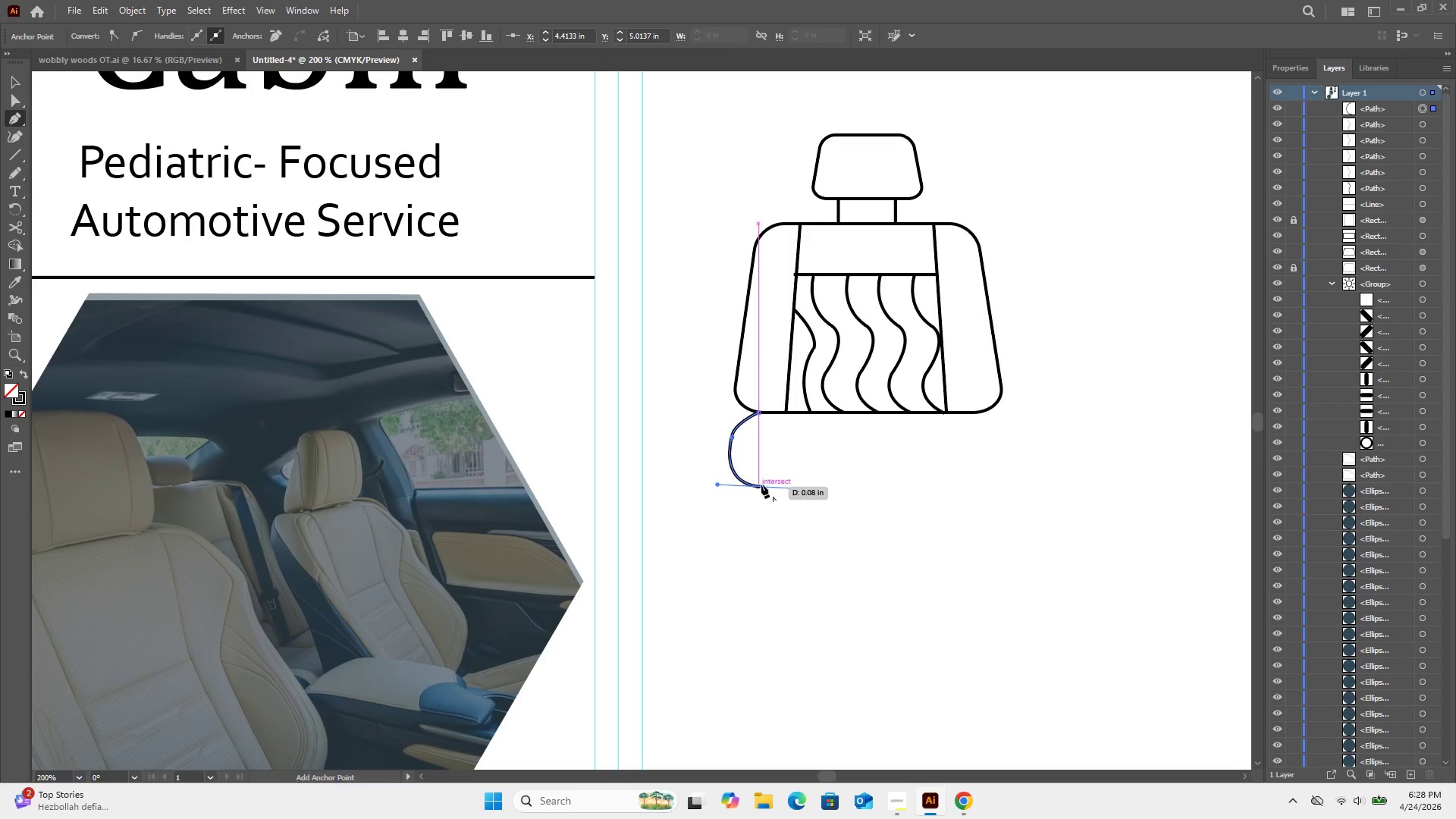 
left_click([761, 485])
 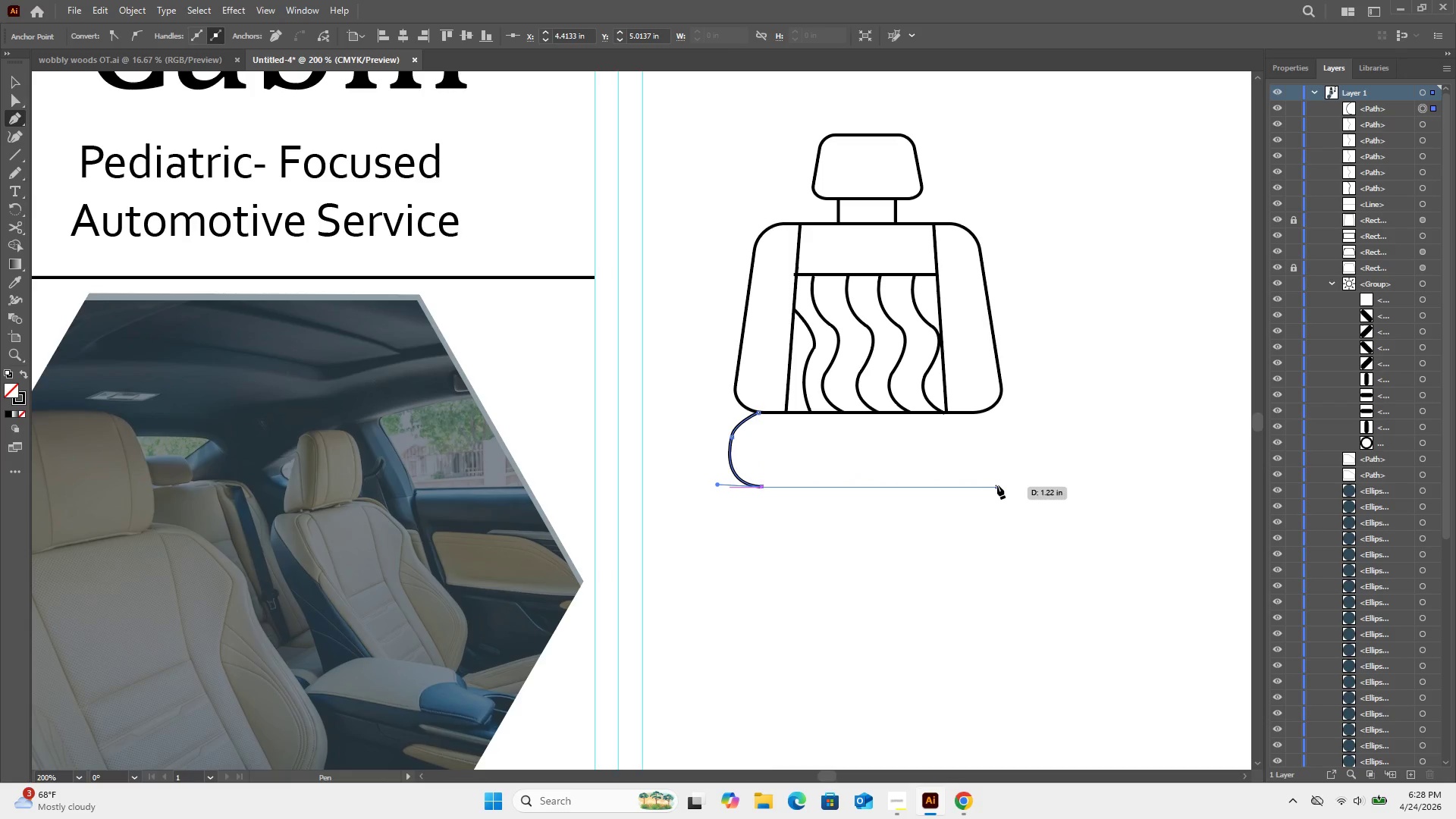 
left_click([993, 485])
 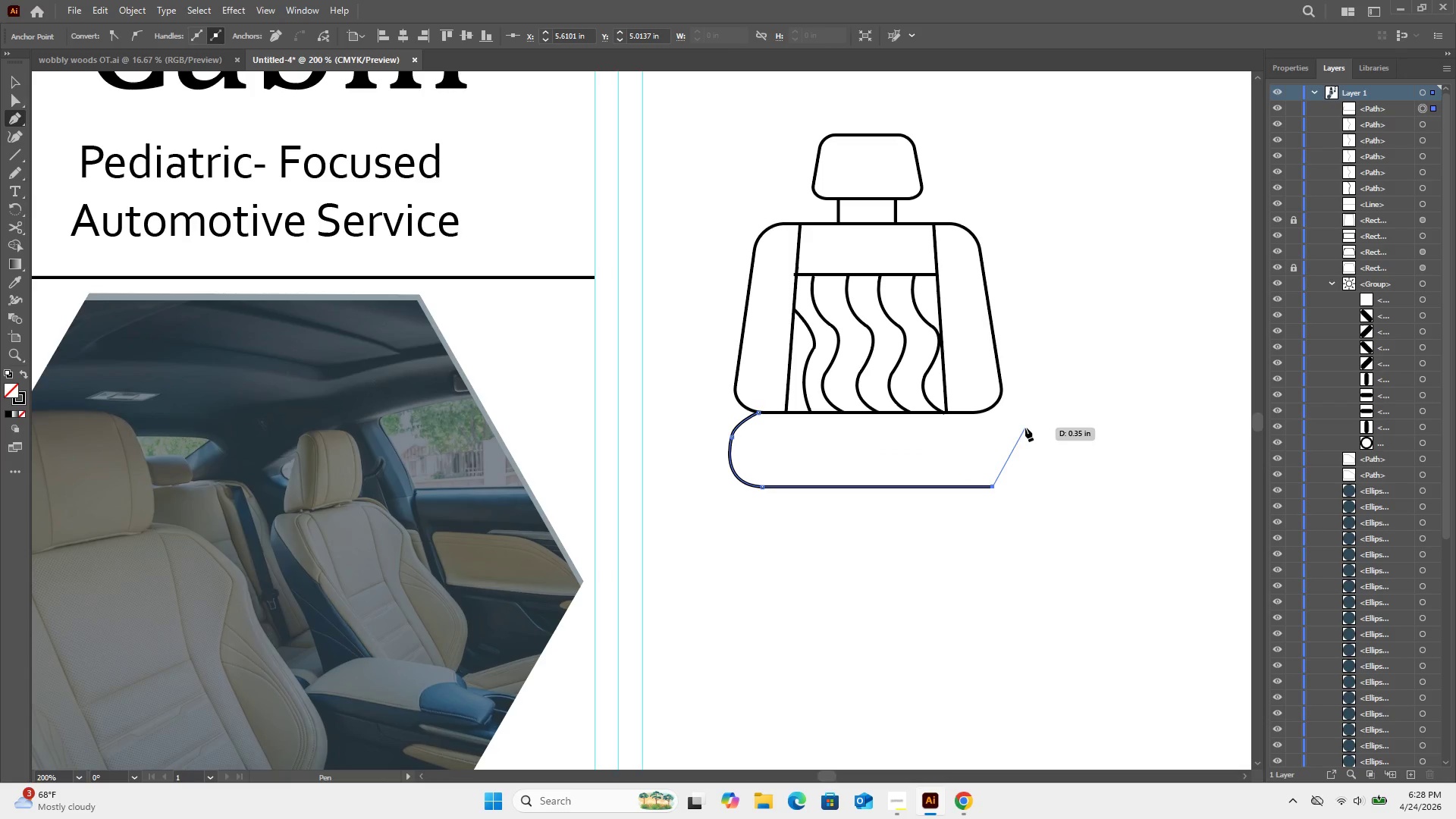 
left_click_drag(start_coordinate=[1021, 430], to_coordinate=[1014, 376])
 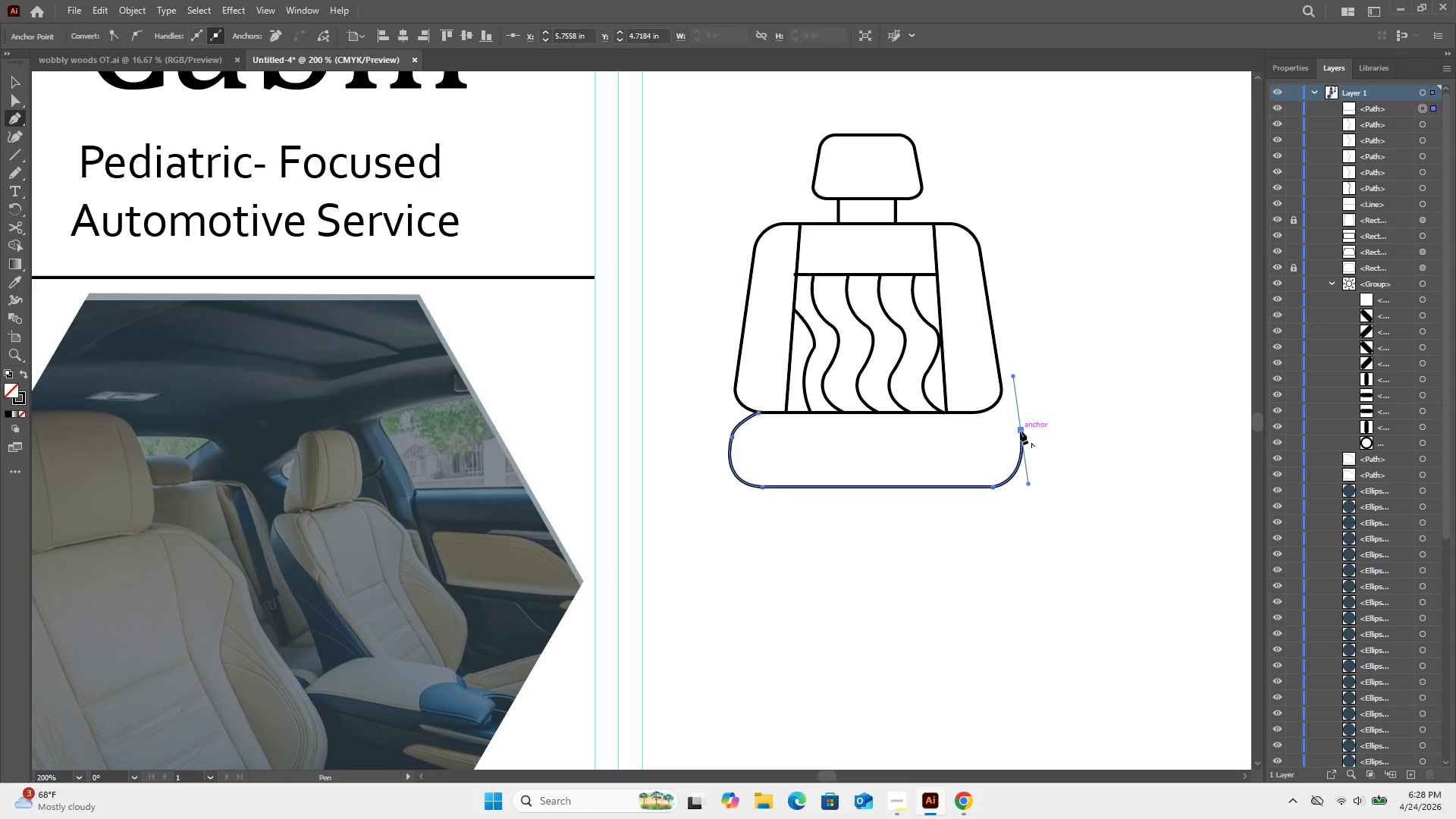 
left_click([1020, 431])
 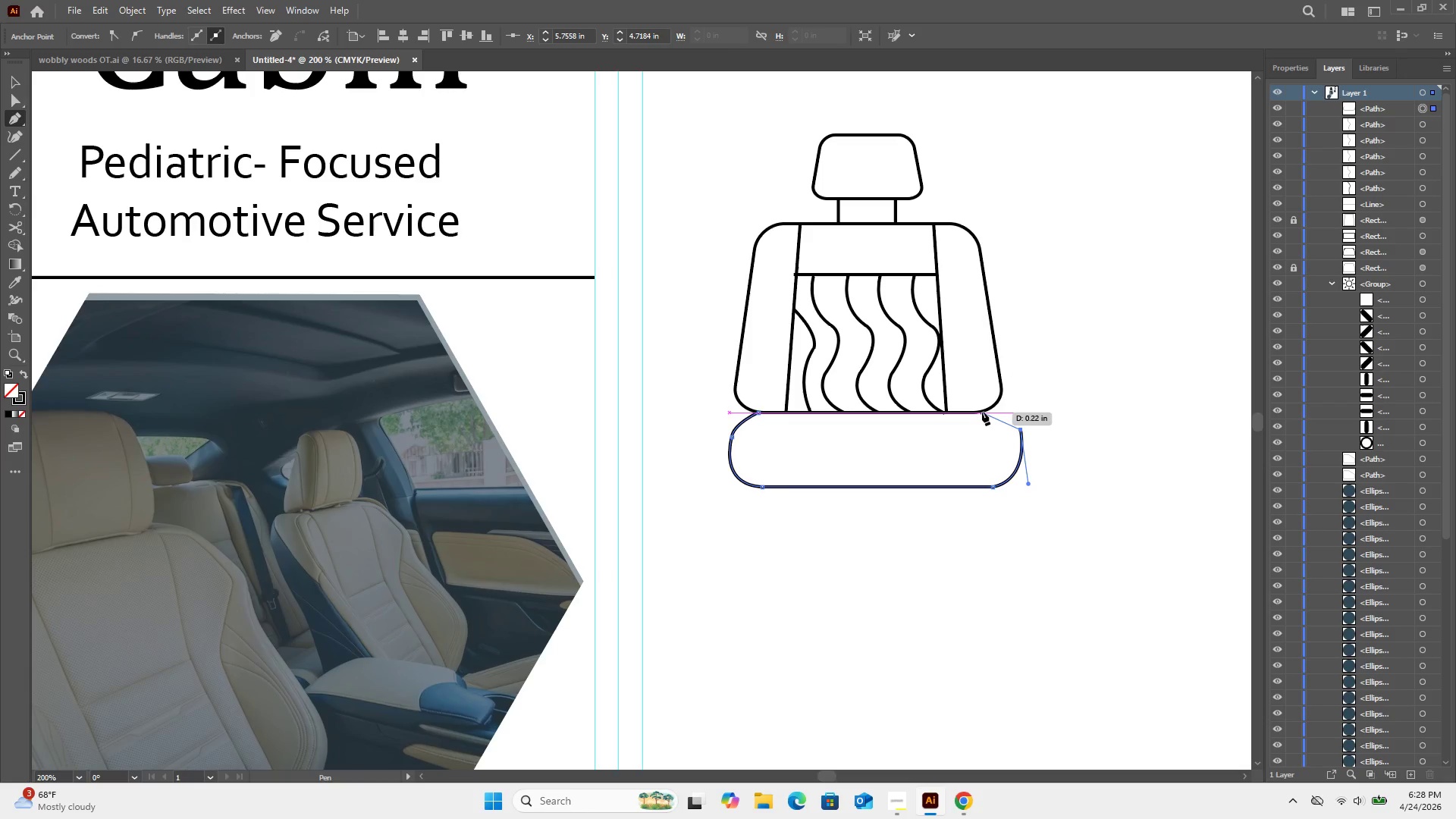 
left_click_drag(start_coordinate=[982, 409], to_coordinate=[951, 405])
 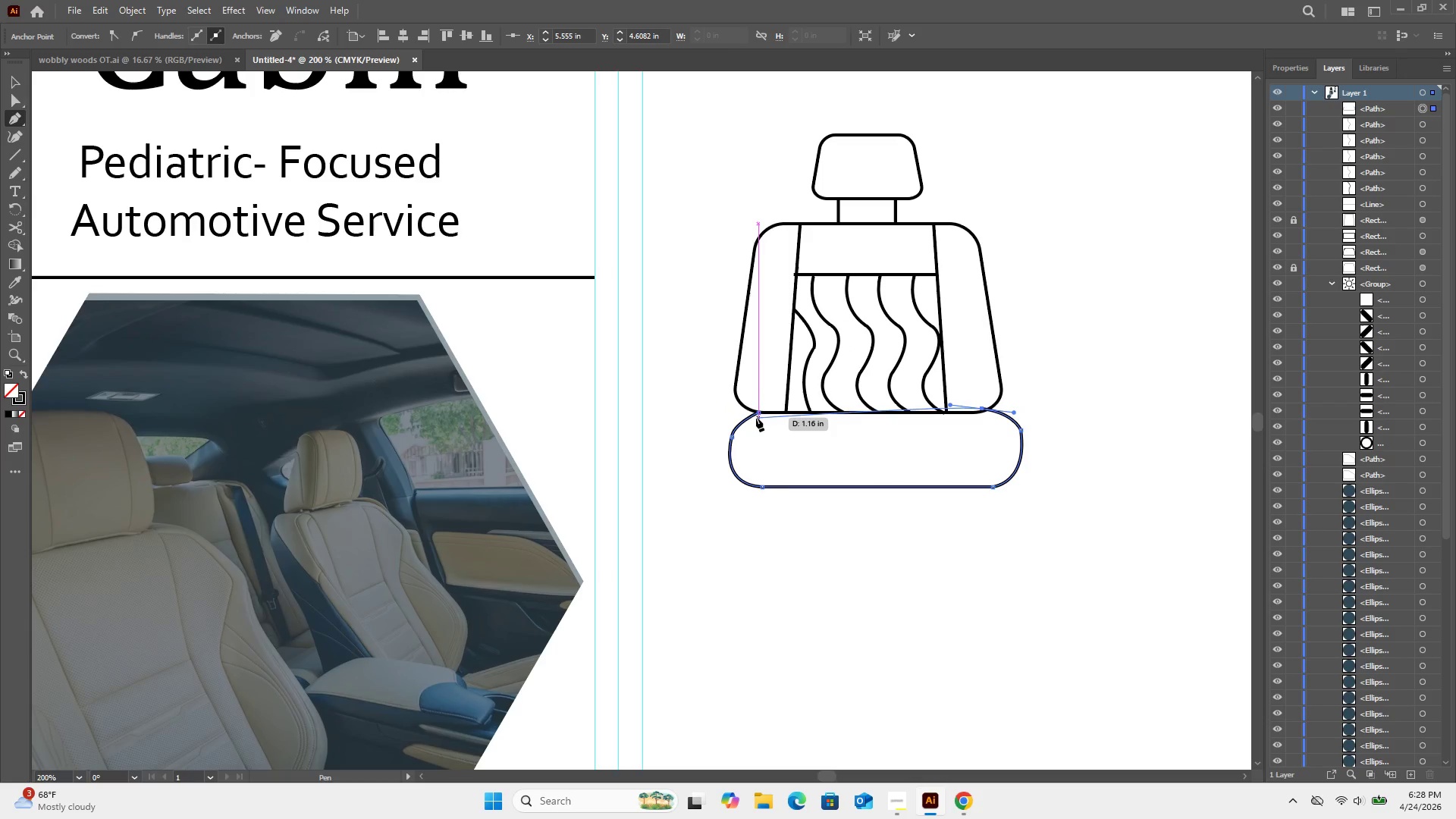 
left_click([756, 414])
 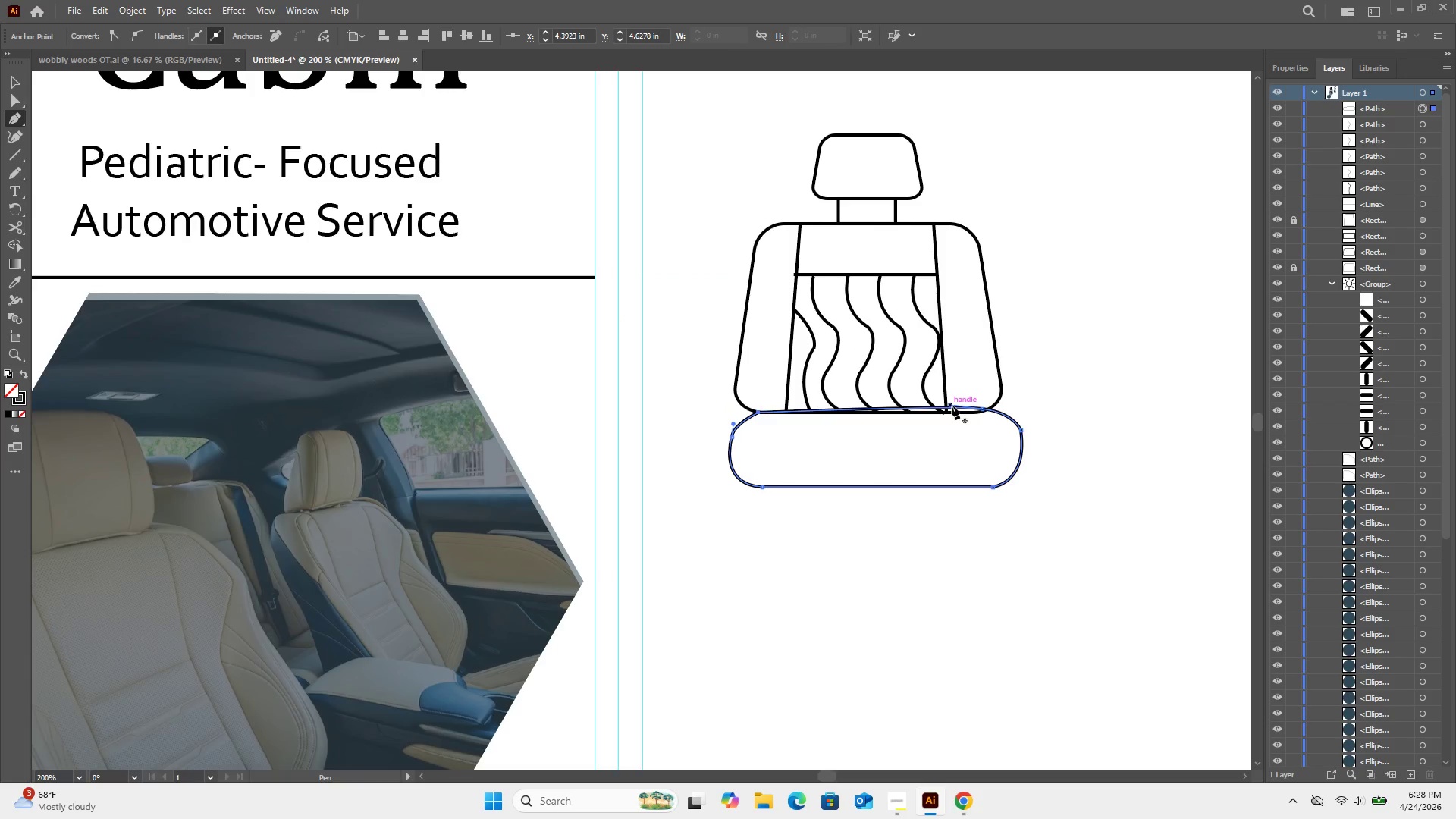 
wait(5.39)
 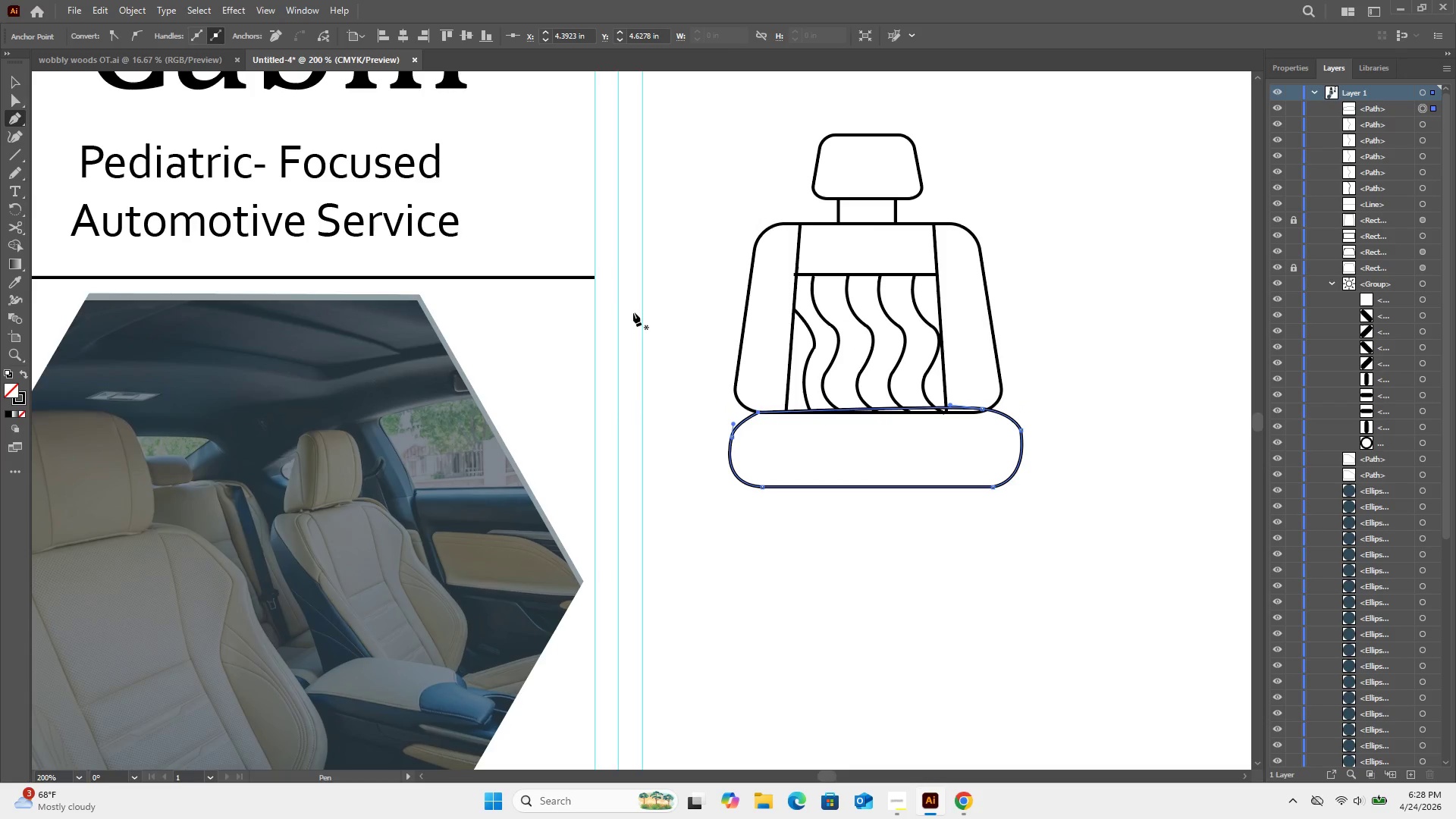 
left_click([17, 86])
 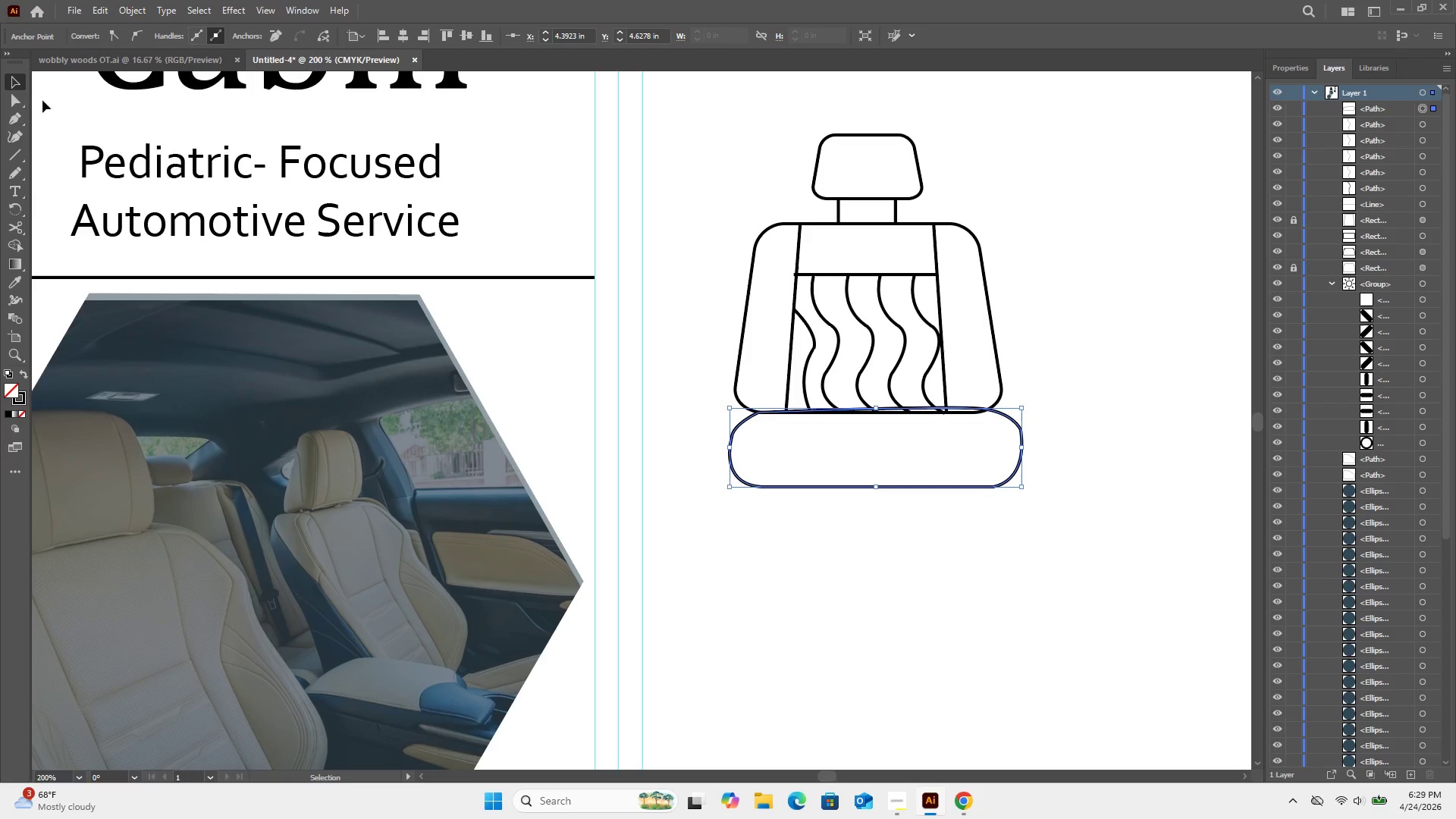 
left_click([13, 99])
 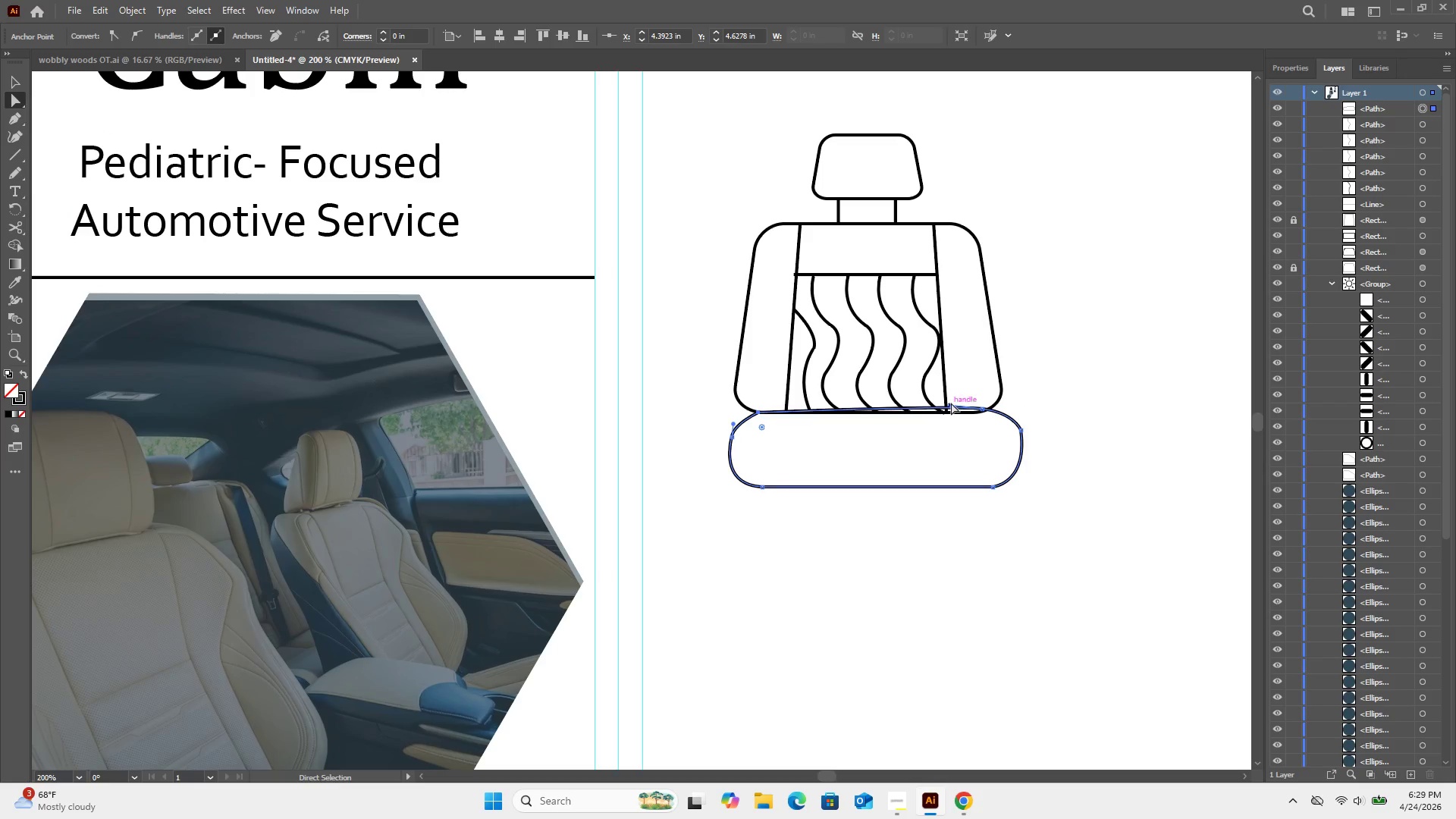 
left_click_drag(start_coordinate=[951, 403], to_coordinate=[954, 416])
 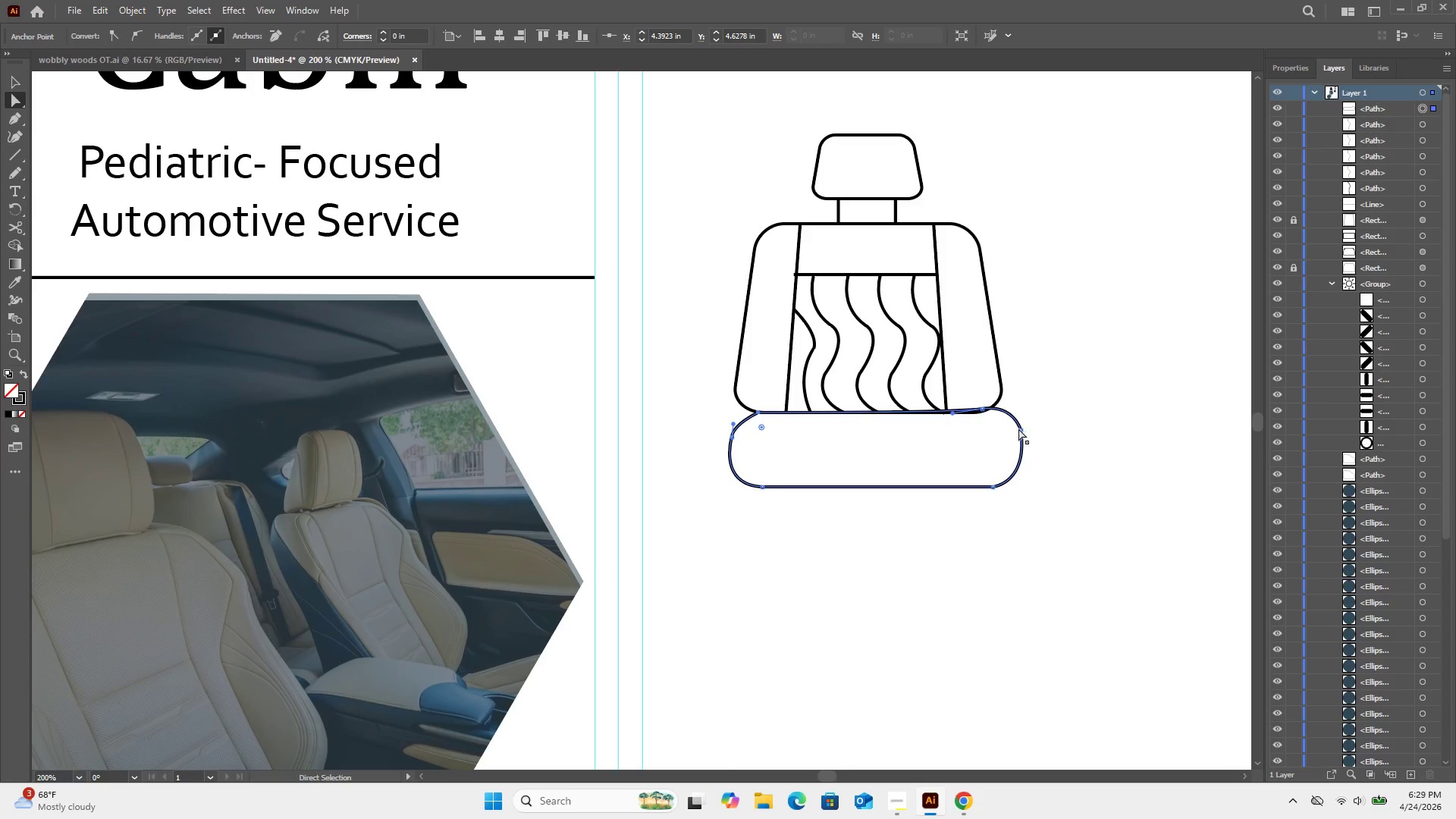 
left_click([1019, 428])
 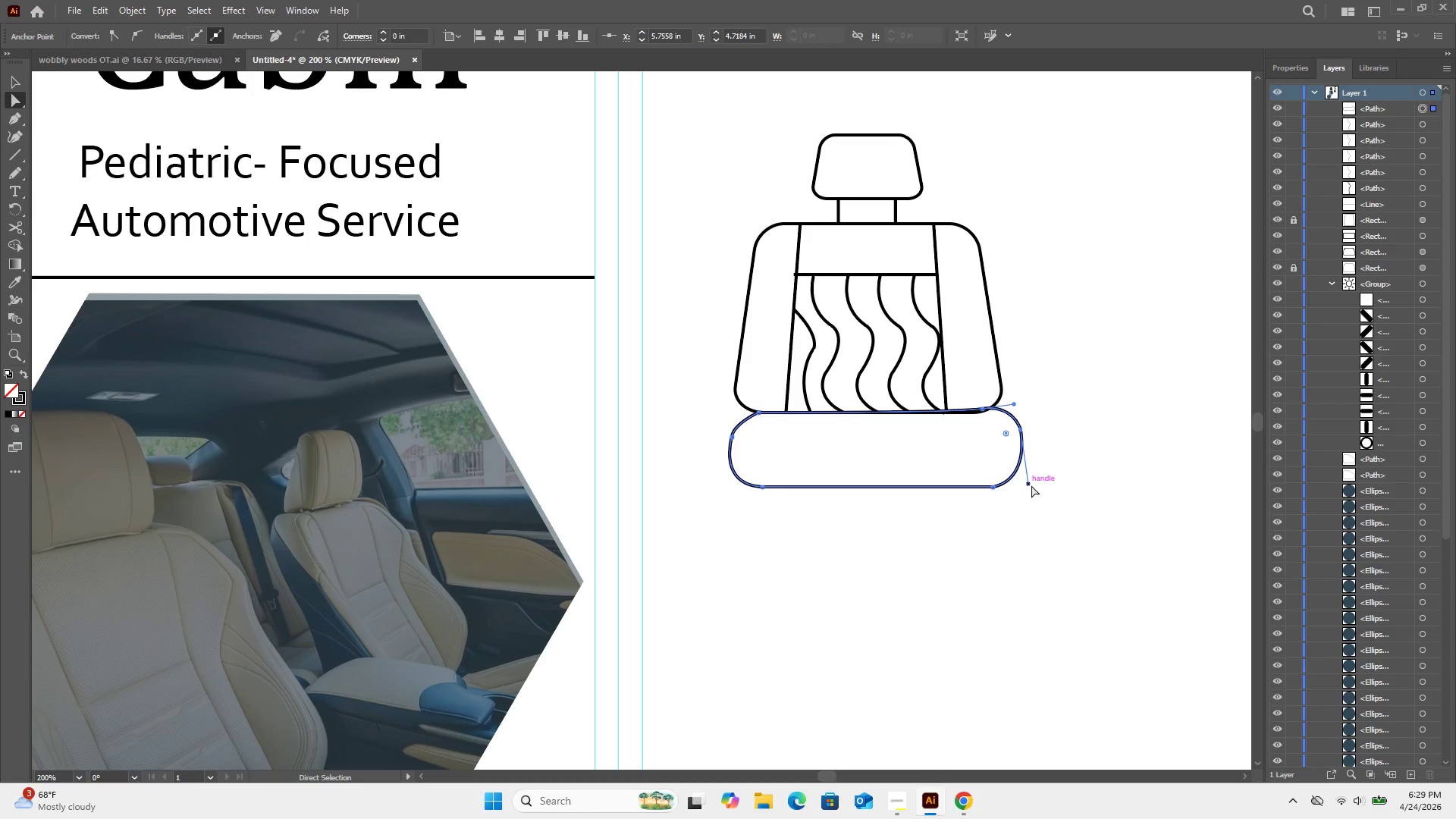 
left_click_drag(start_coordinate=[1028, 484], to_coordinate=[1018, 486])
 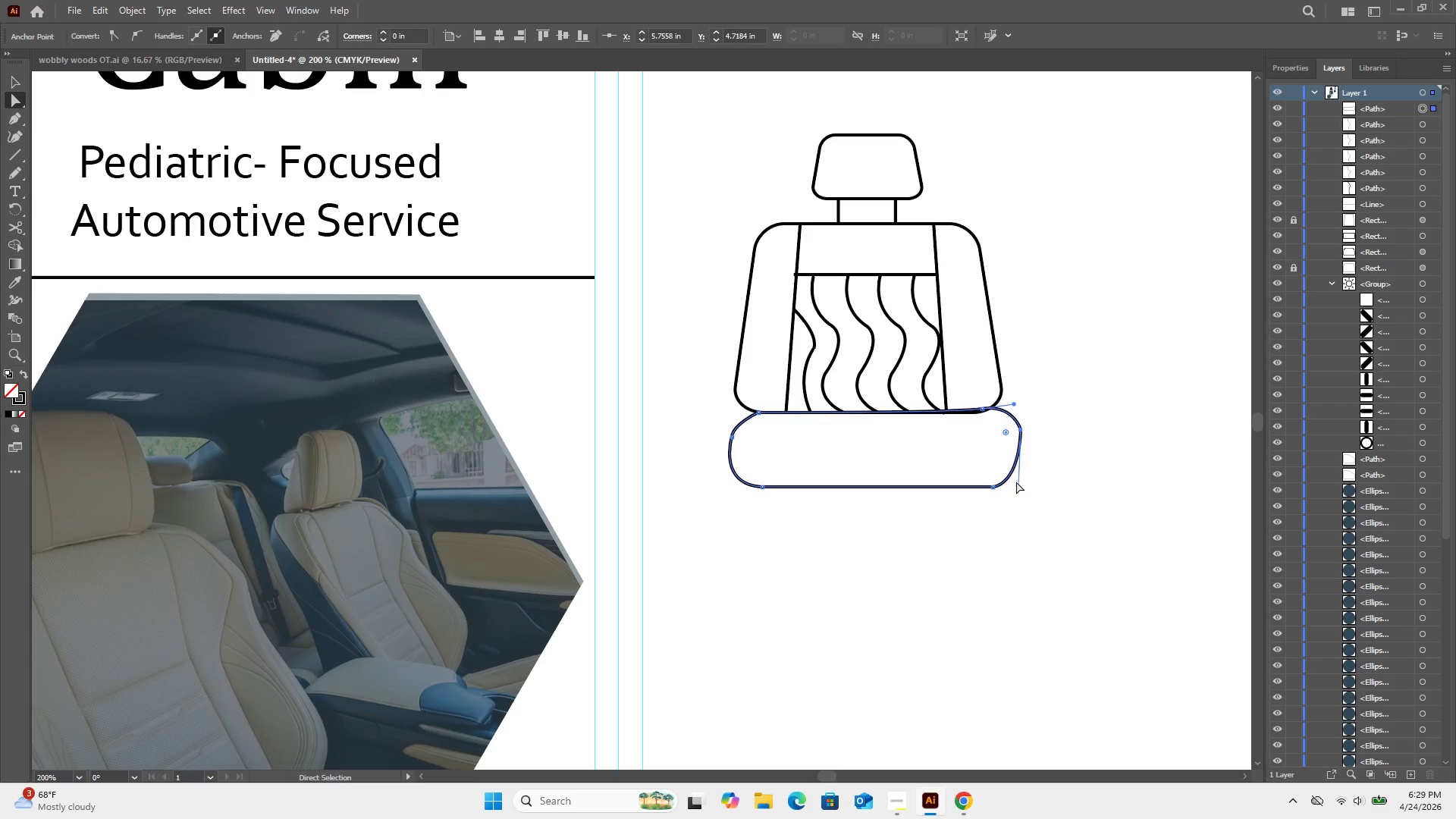 
key(Control+Z)
 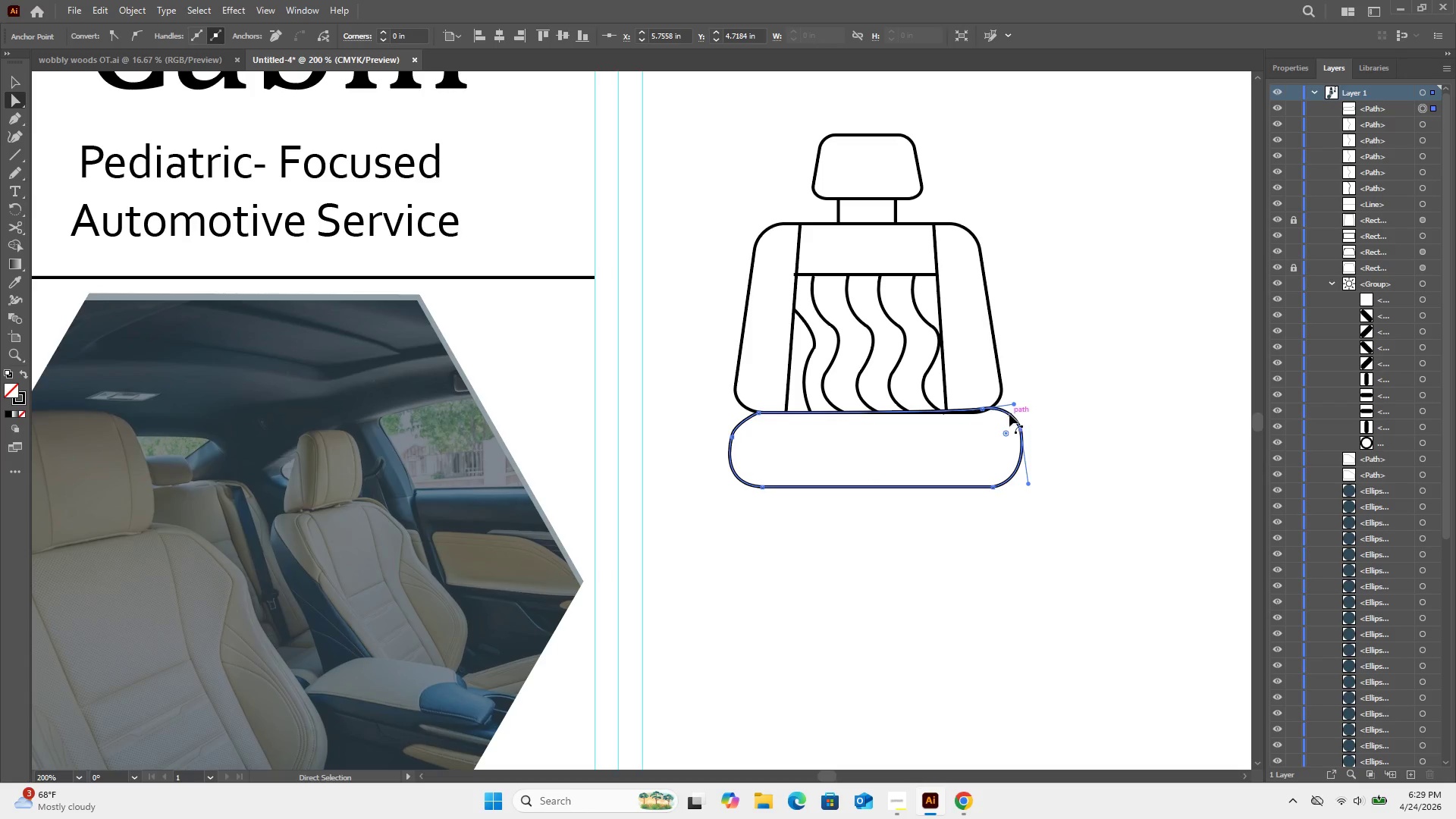 
left_click_drag(start_coordinate=[1009, 415], to_coordinate=[1020, 416])
 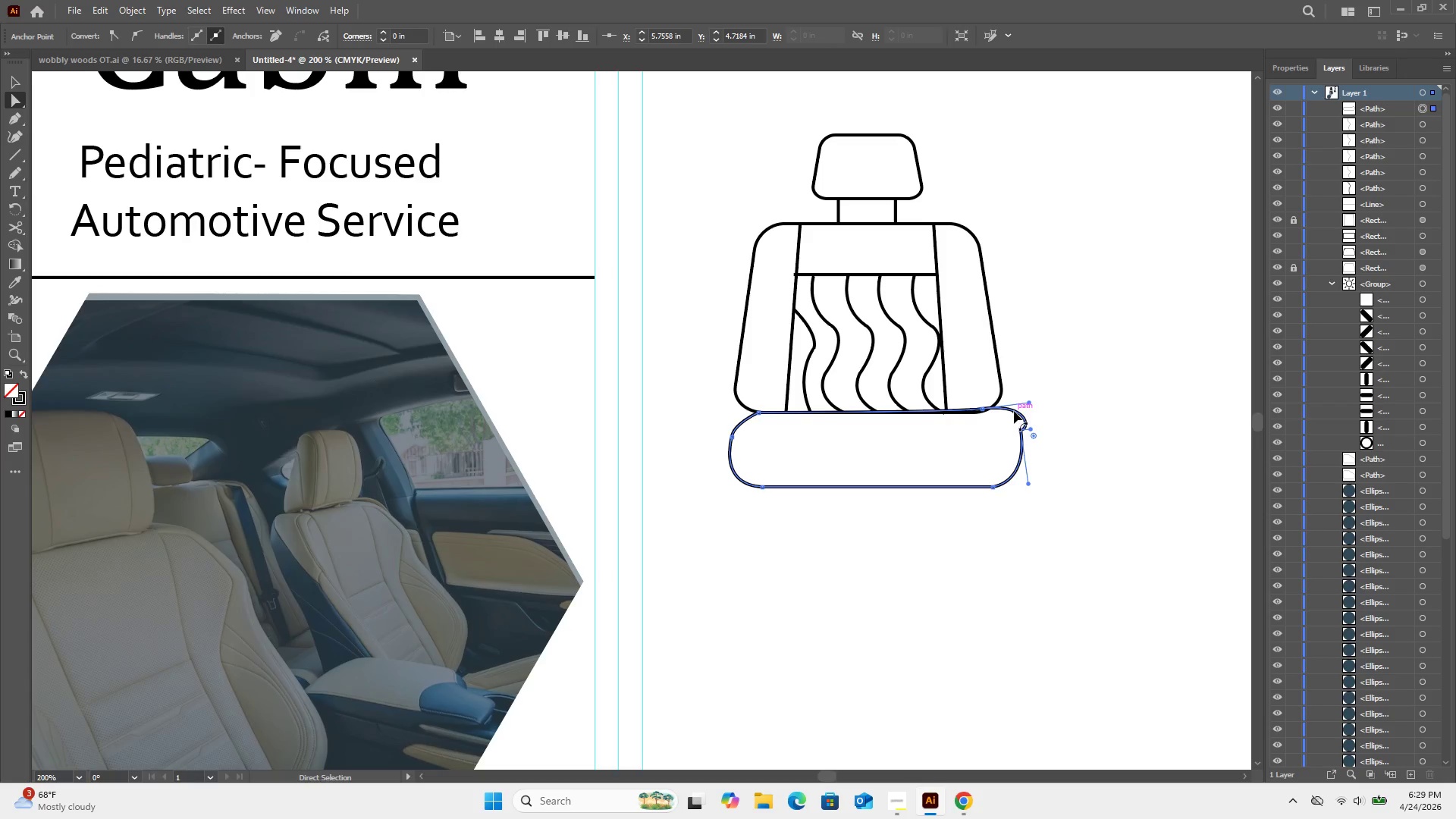 
key(Control+Z)
 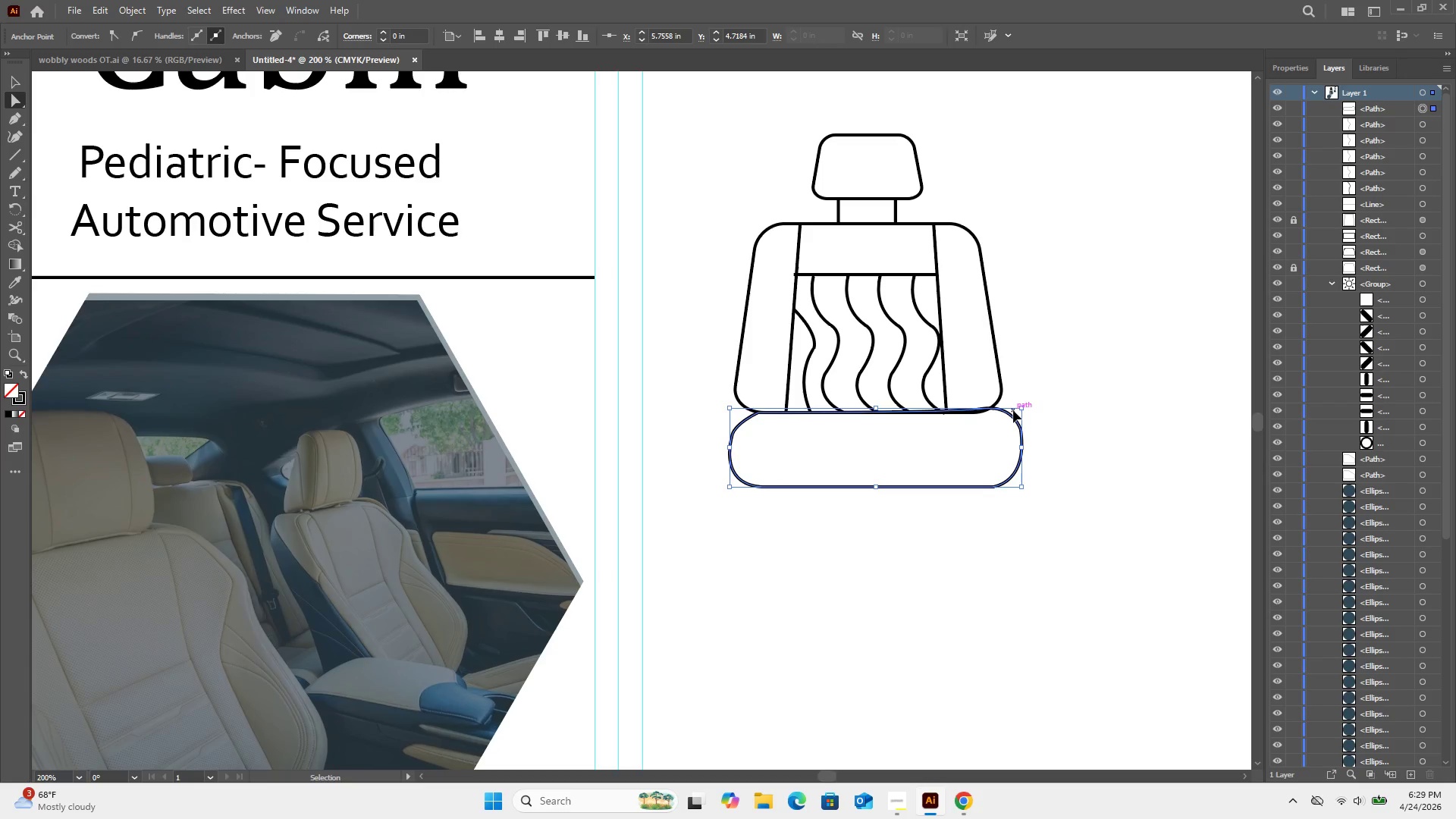 
key(Control+Z)
 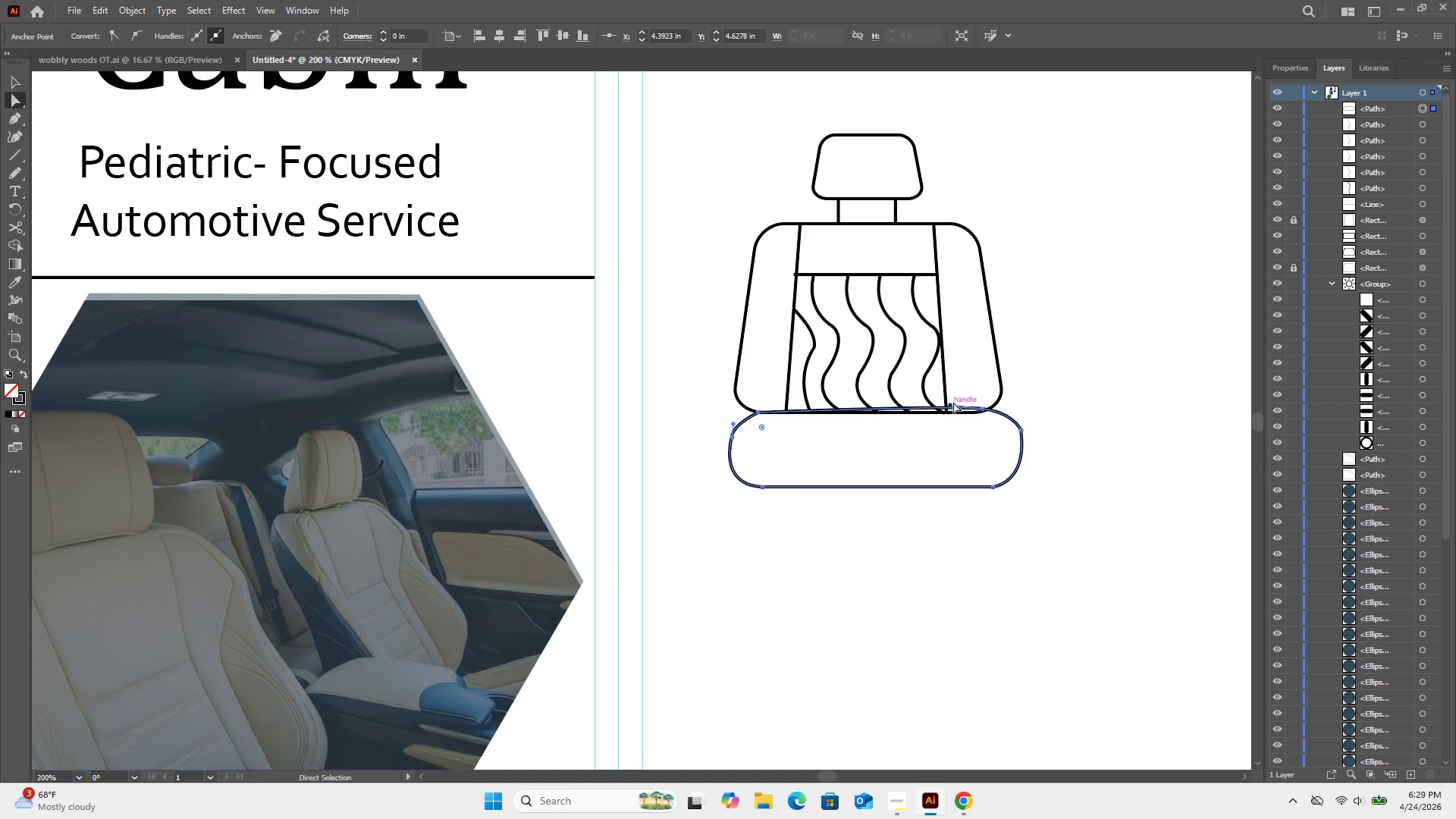 
left_click_drag(start_coordinate=[956, 403], to_coordinate=[956, 418])
 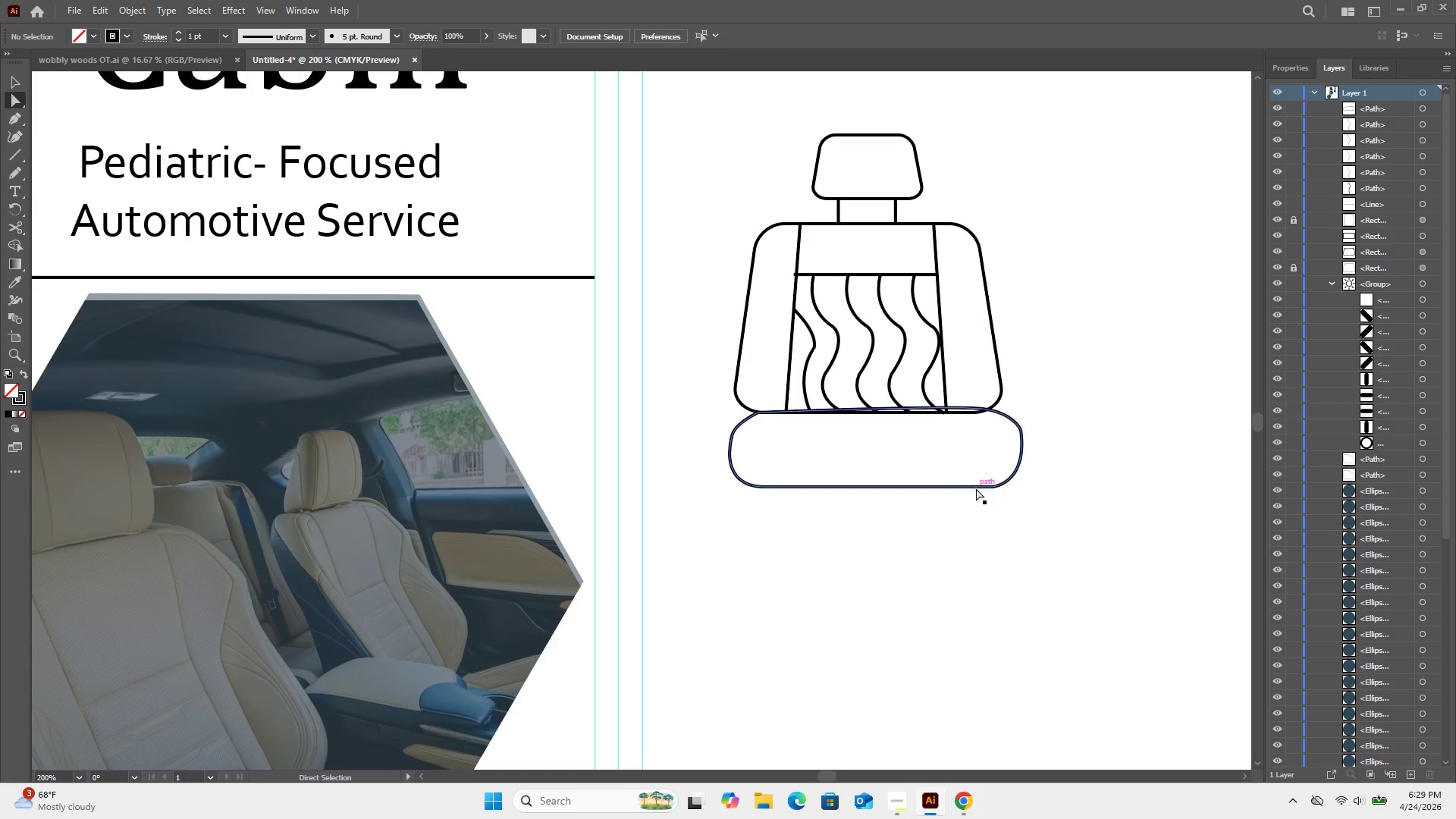 
left_click_drag(start_coordinate=[976, 488], to_coordinate=[973, 497])
 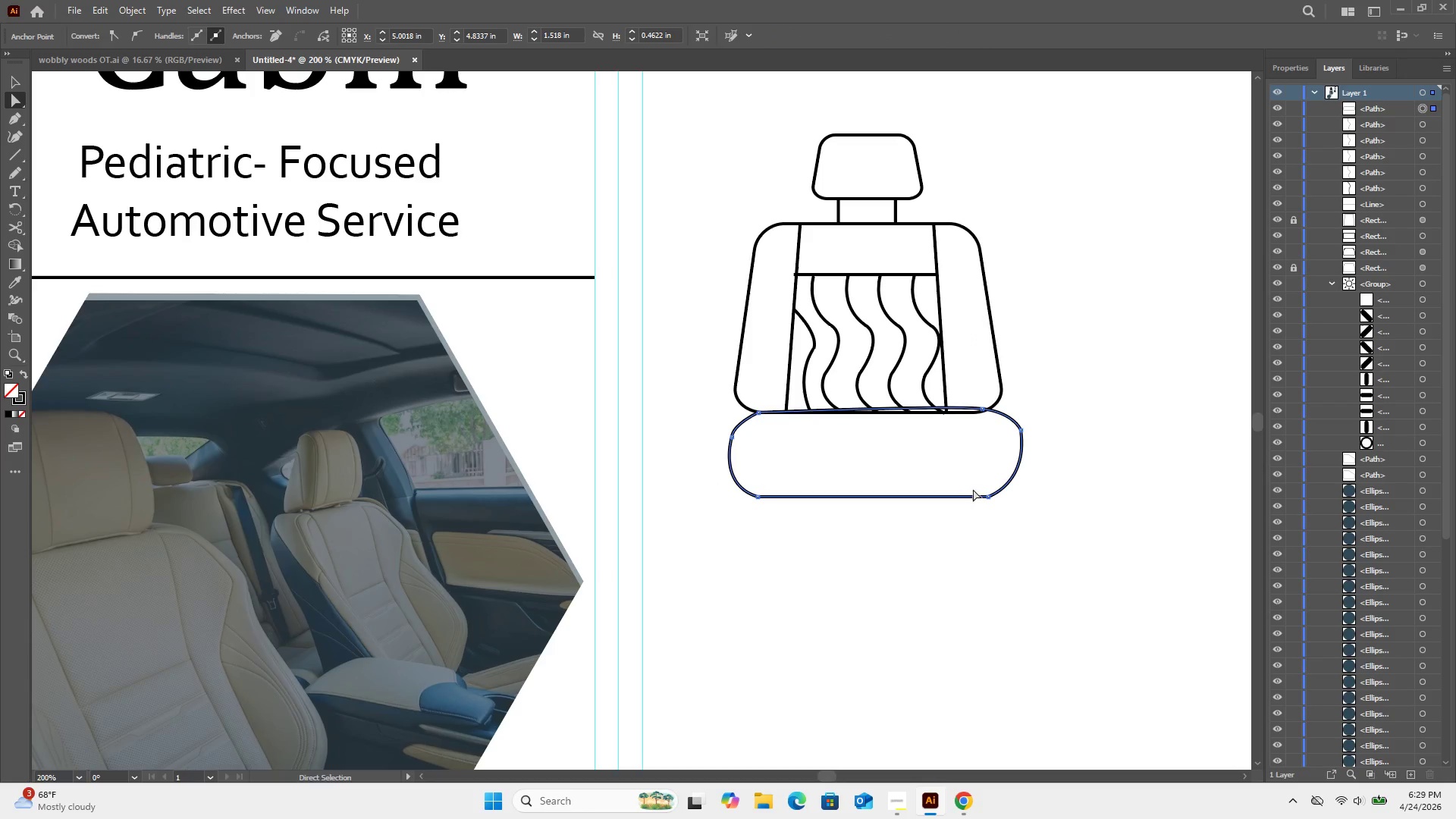 
key(Control+Z)
 